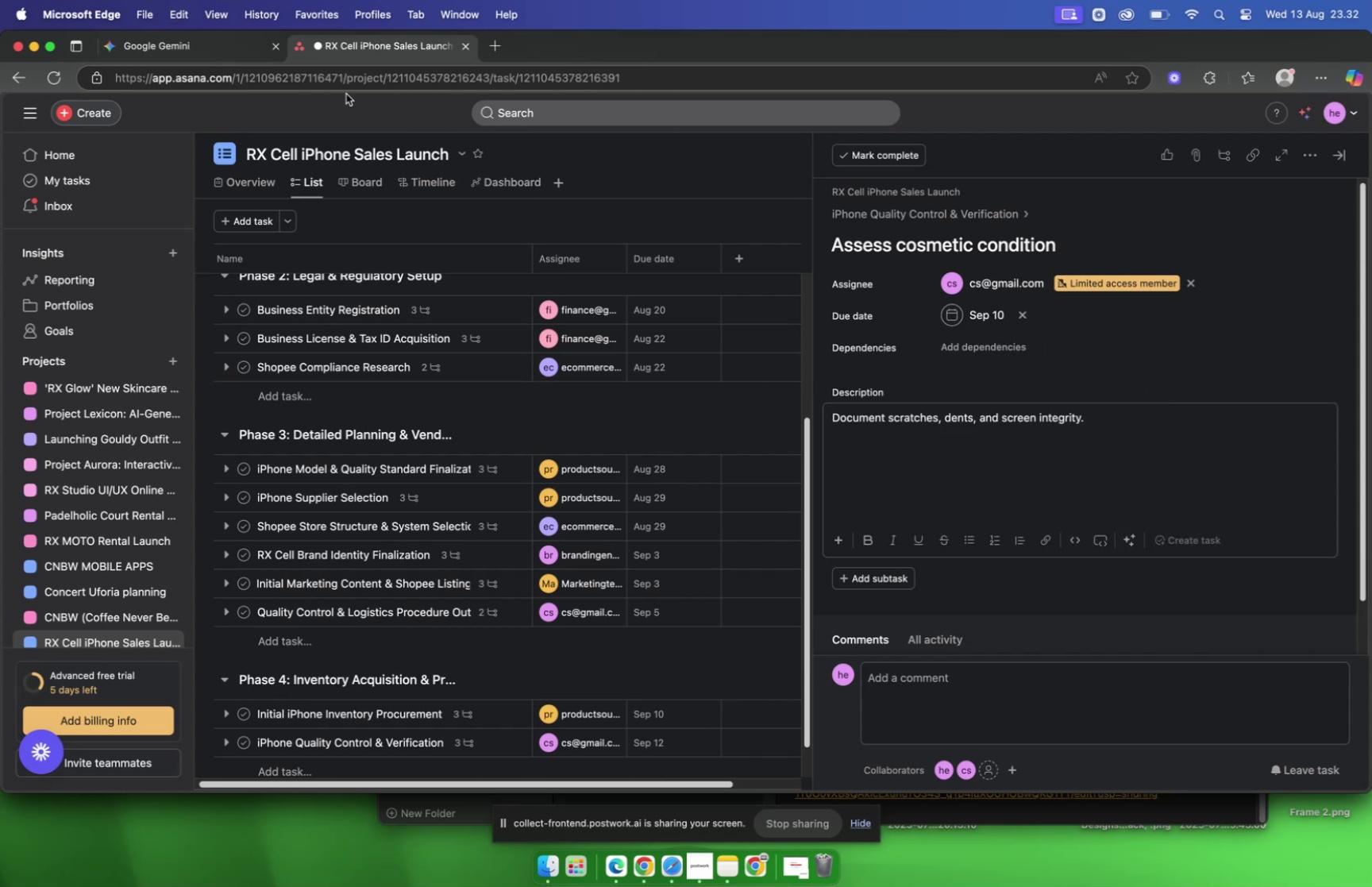 
left_click([183, 58])
 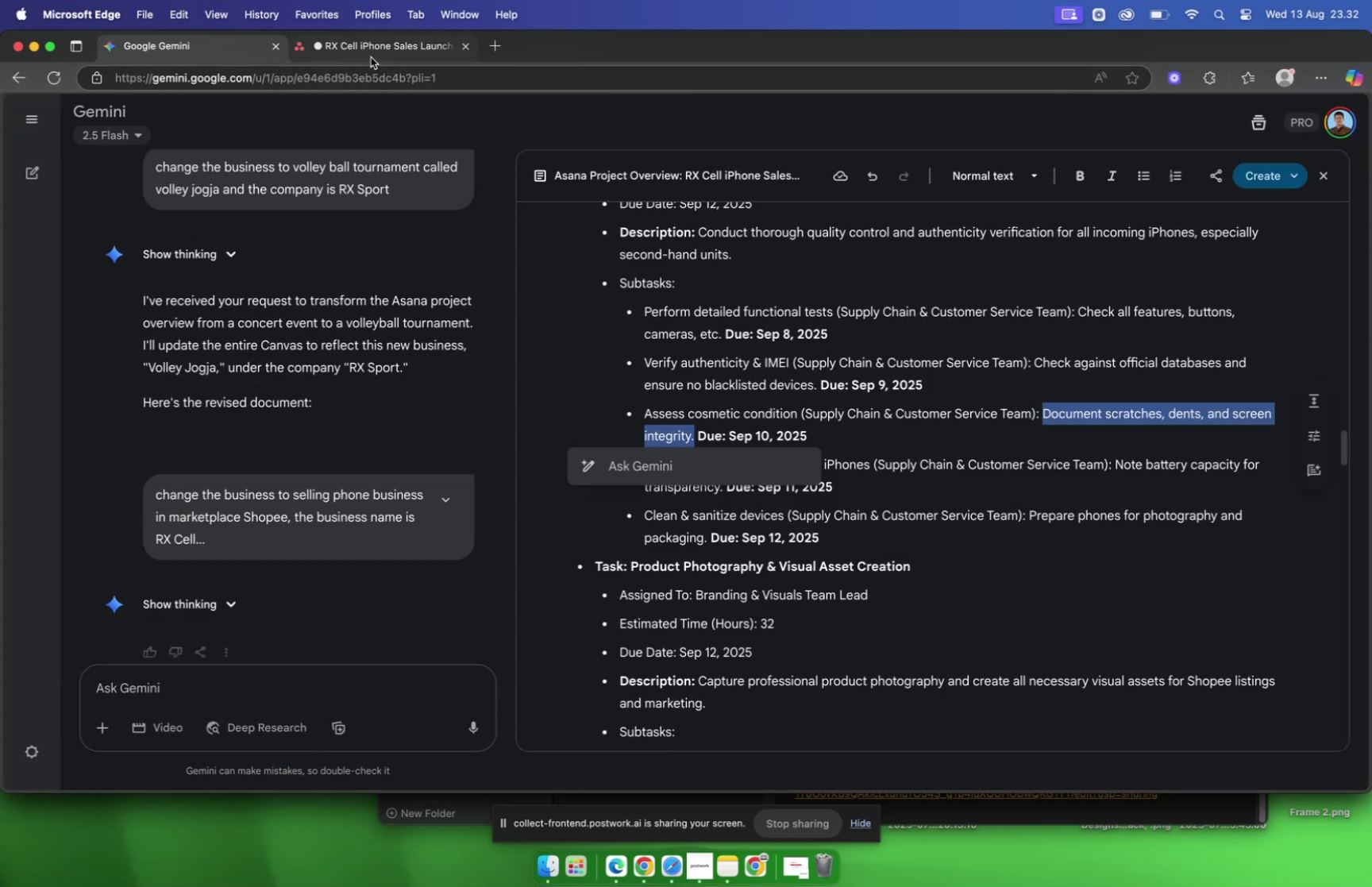 
left_click([376, 52])
 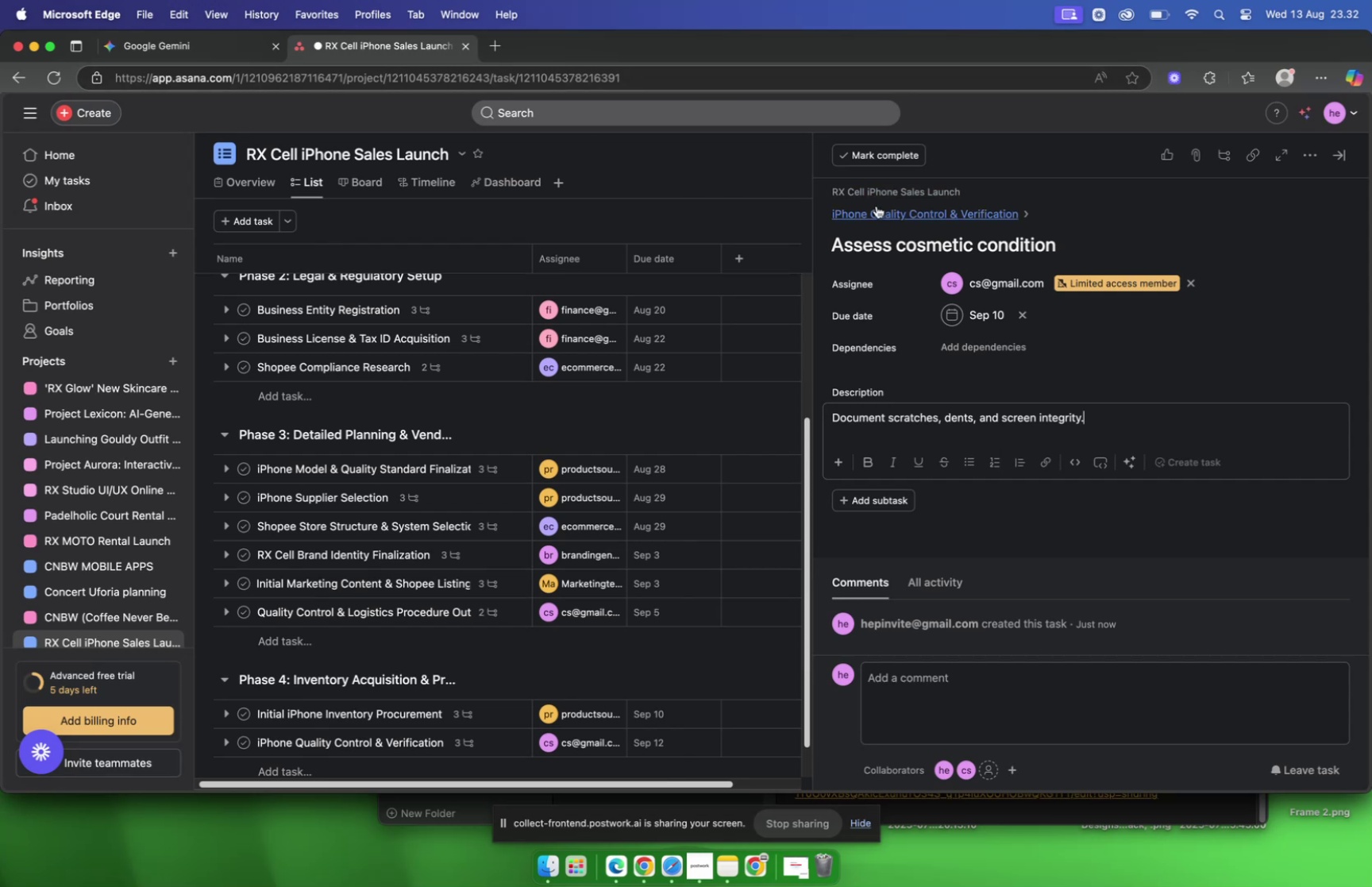 
left_click([877, 208])
 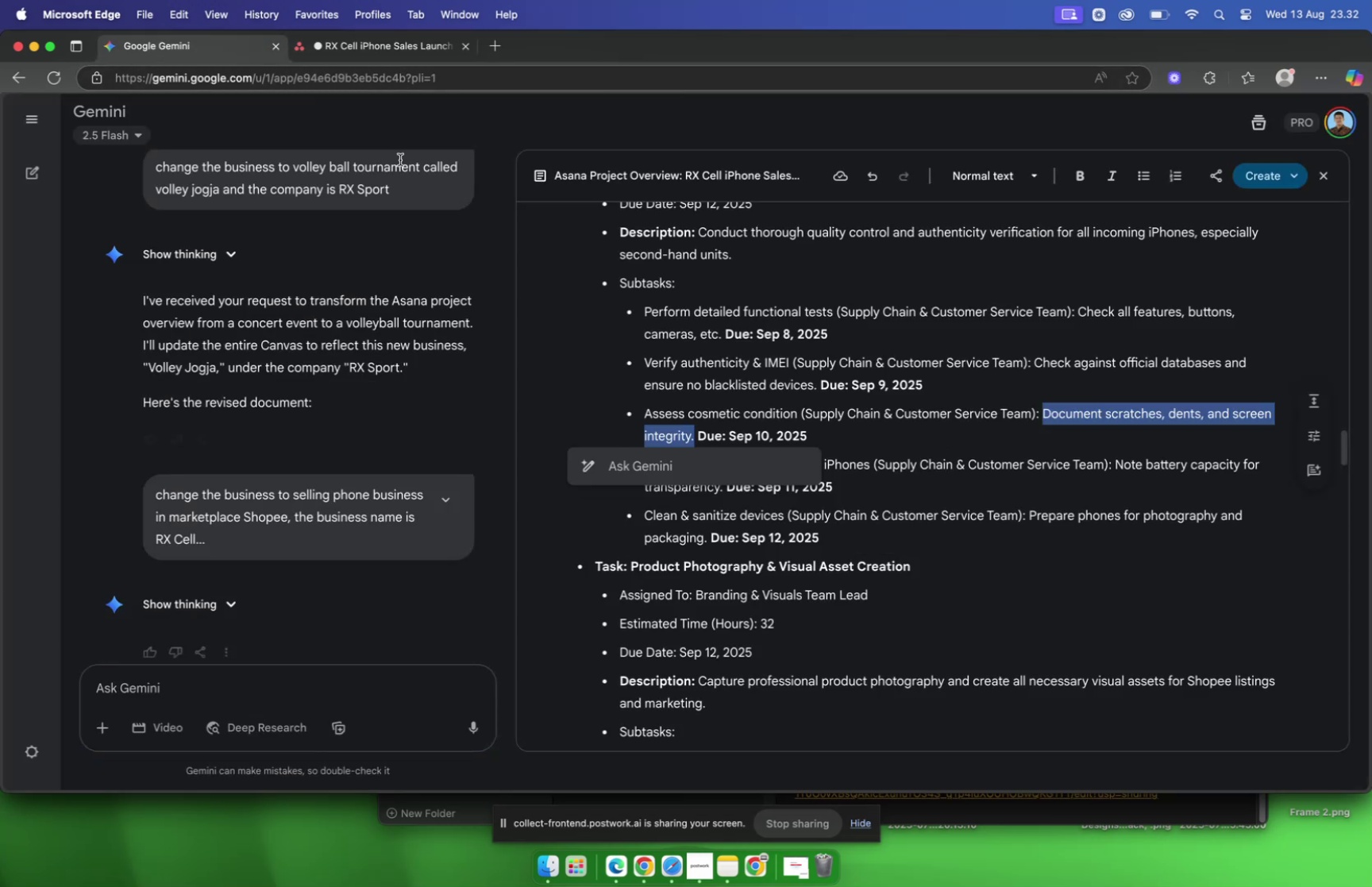 
scroll: coordinate [707, 324], scroll_direction: down, amount: 3.0
 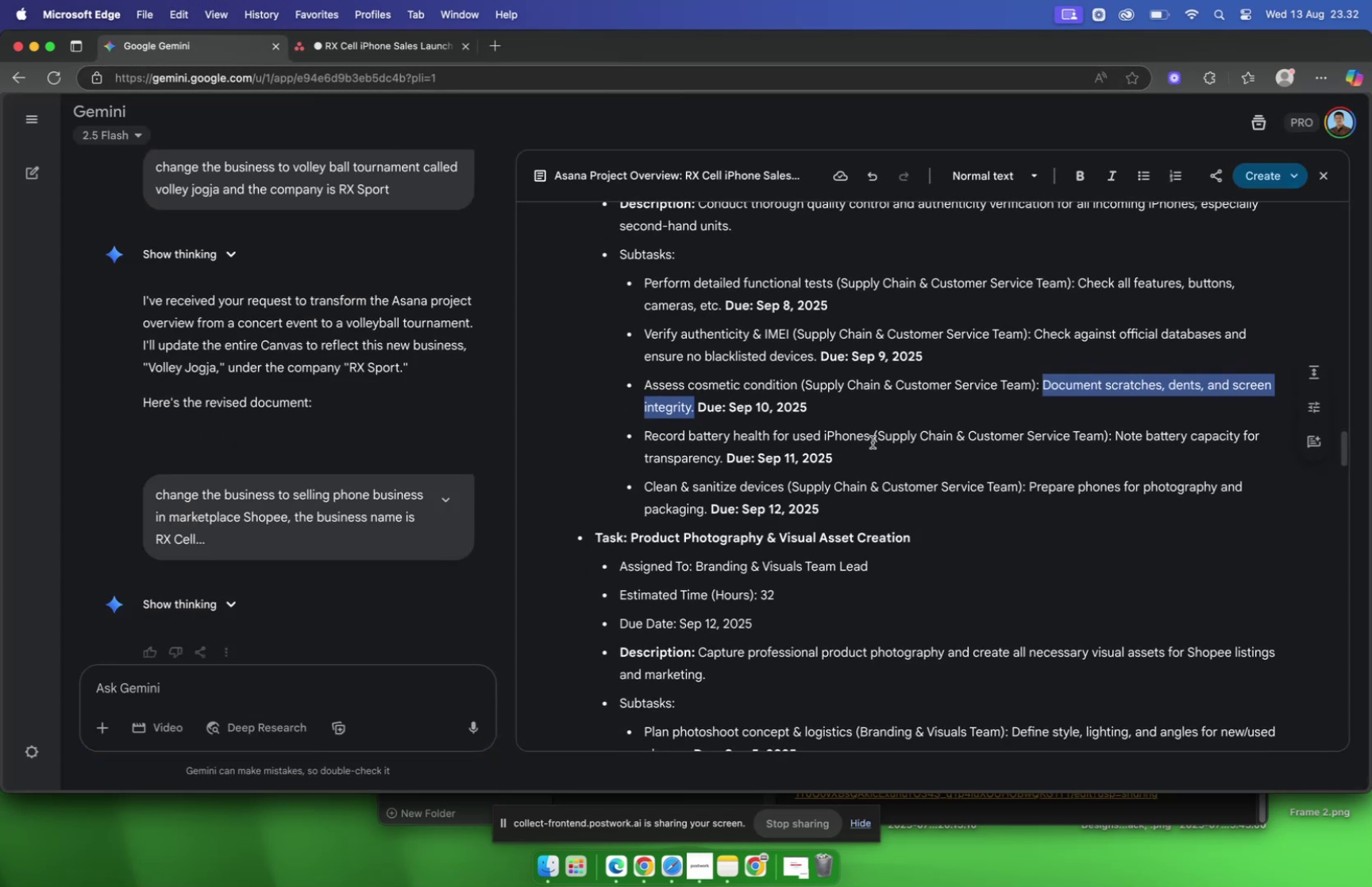 
left_click_drag(start_coordinate=[871, 441], to_coordinate=[646, 440])
 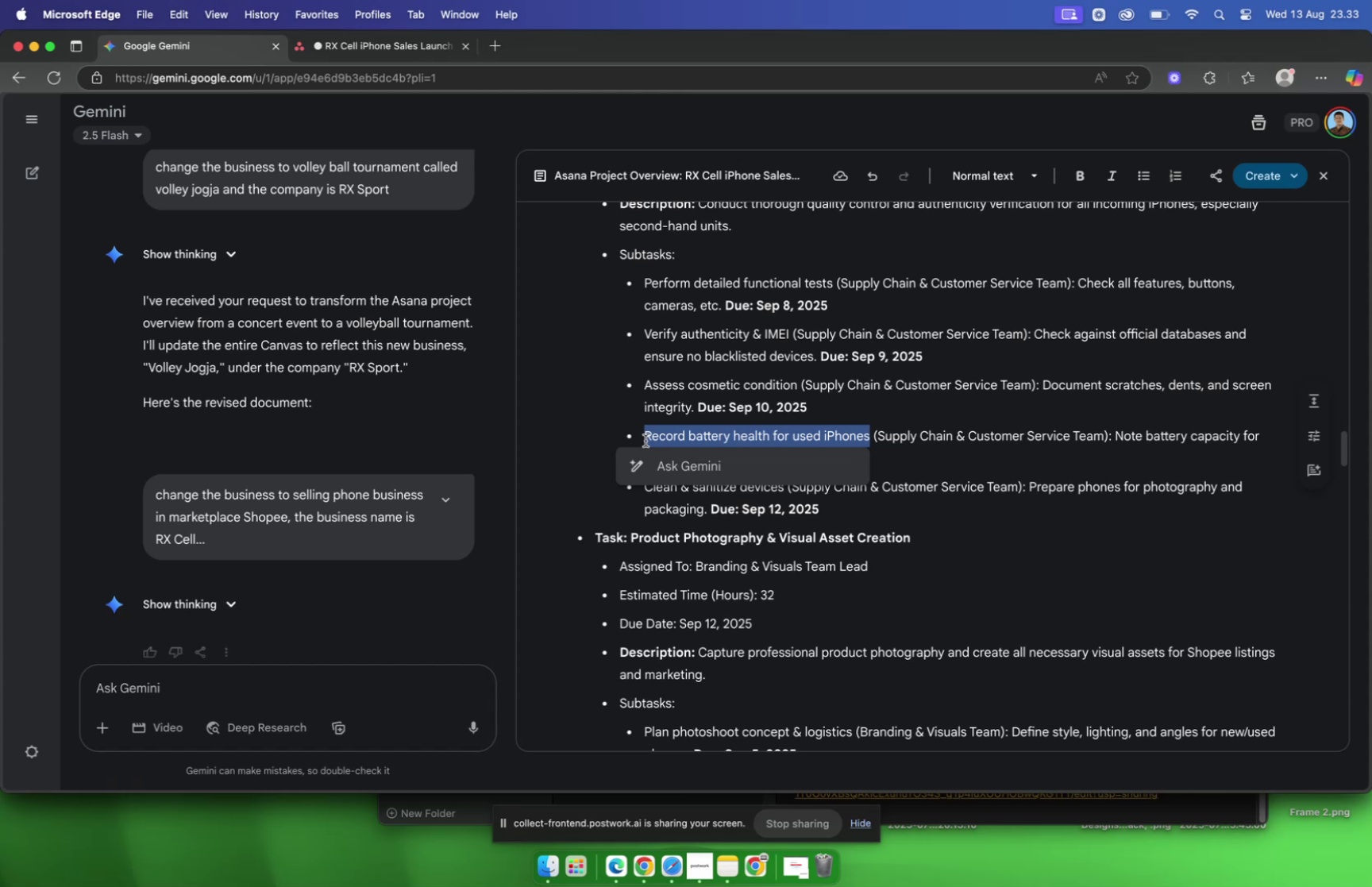 
wait(45.01)
 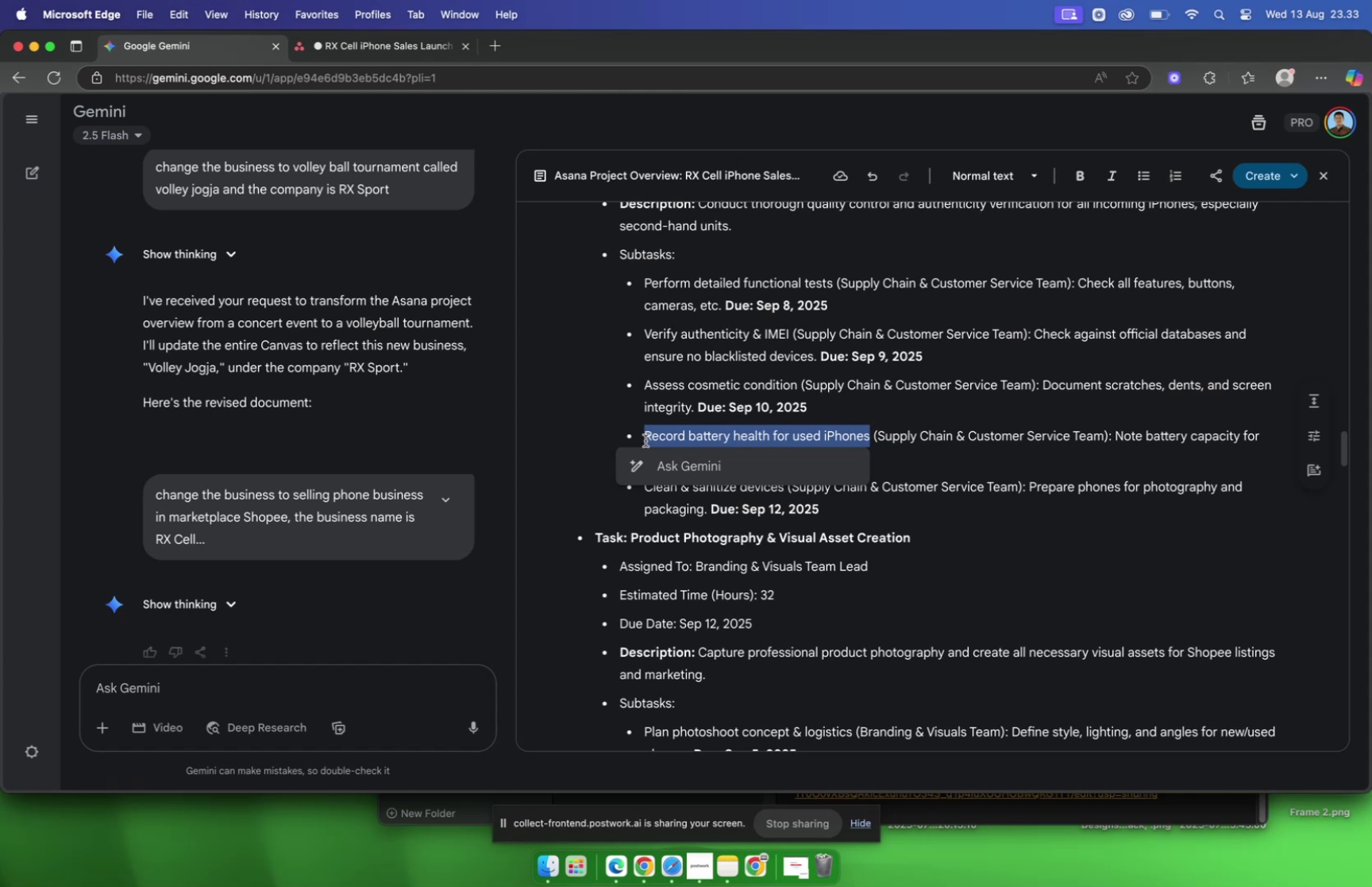 
key(Meta+C)
 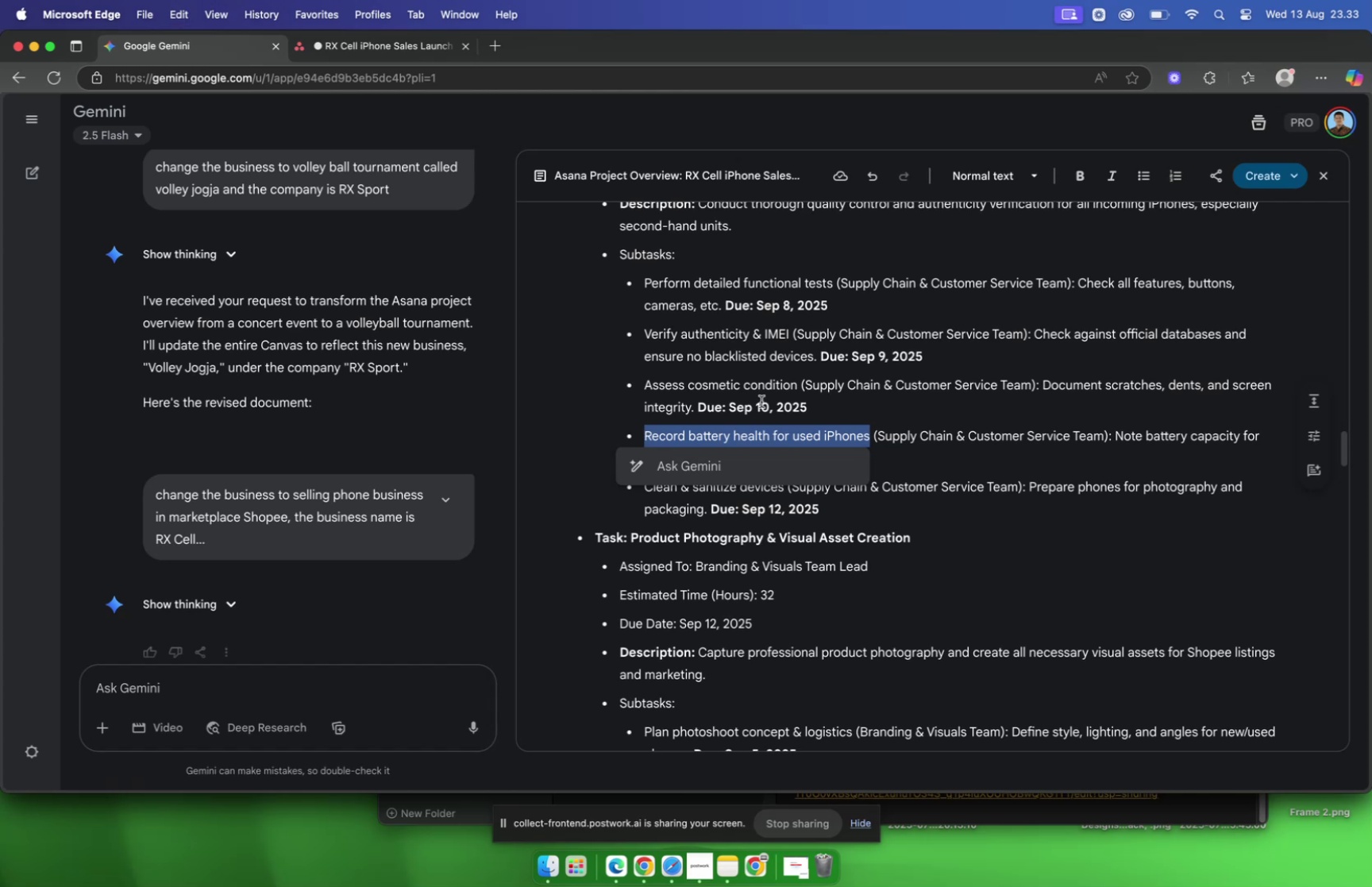 
key(Meta+C)
 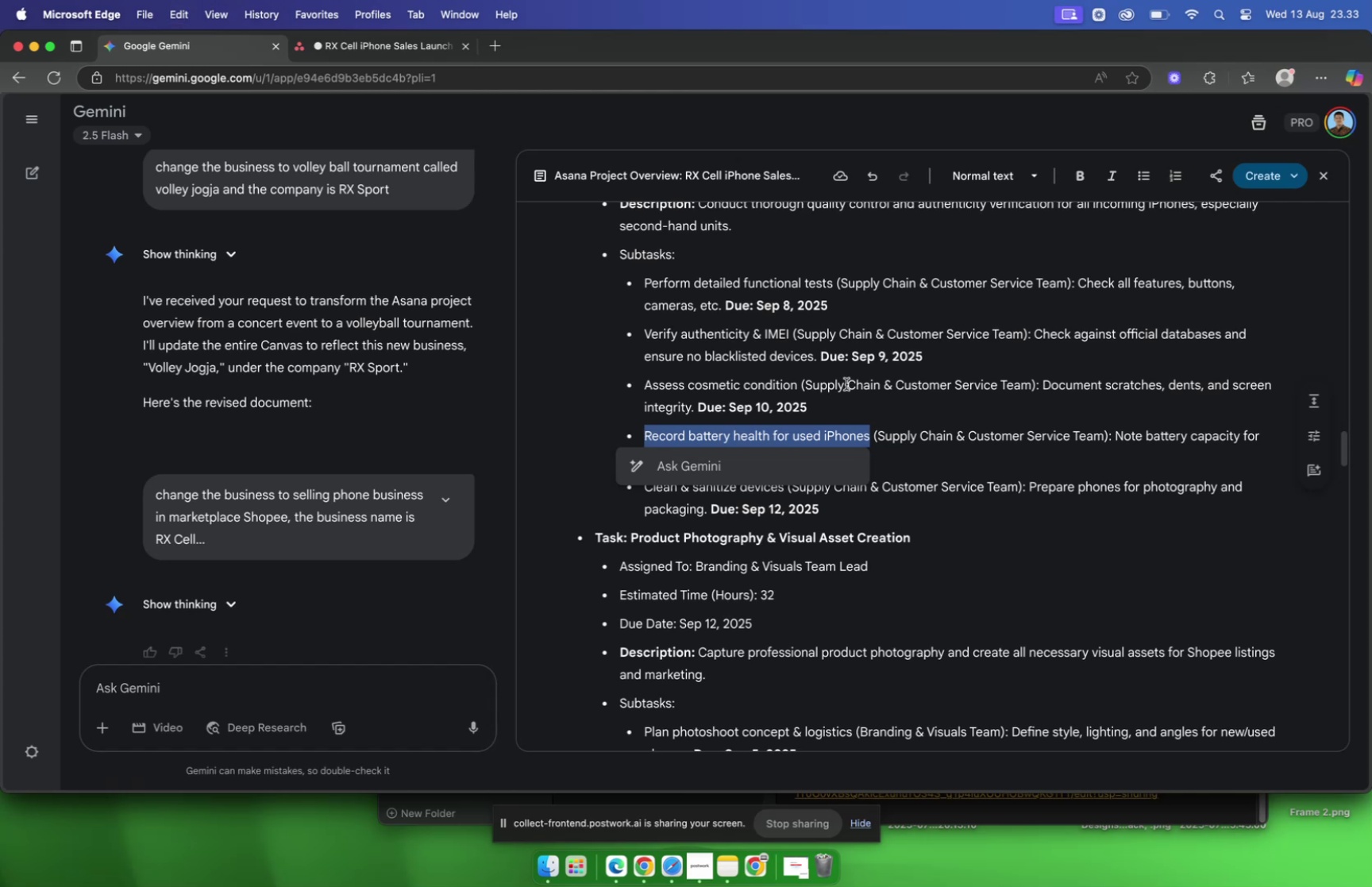 
key(Meta+CommandLeft)
 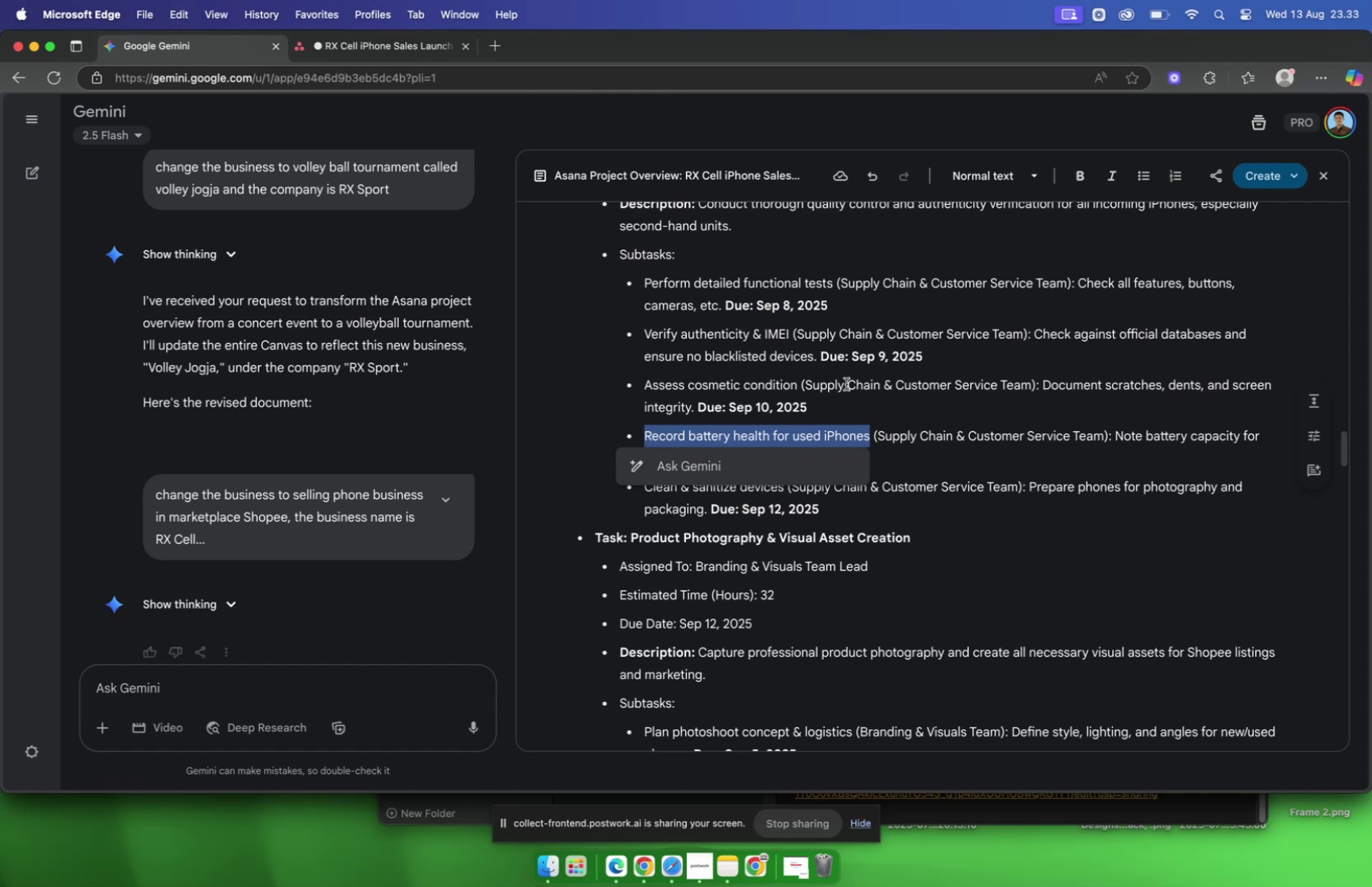 
key(Meta+C)
 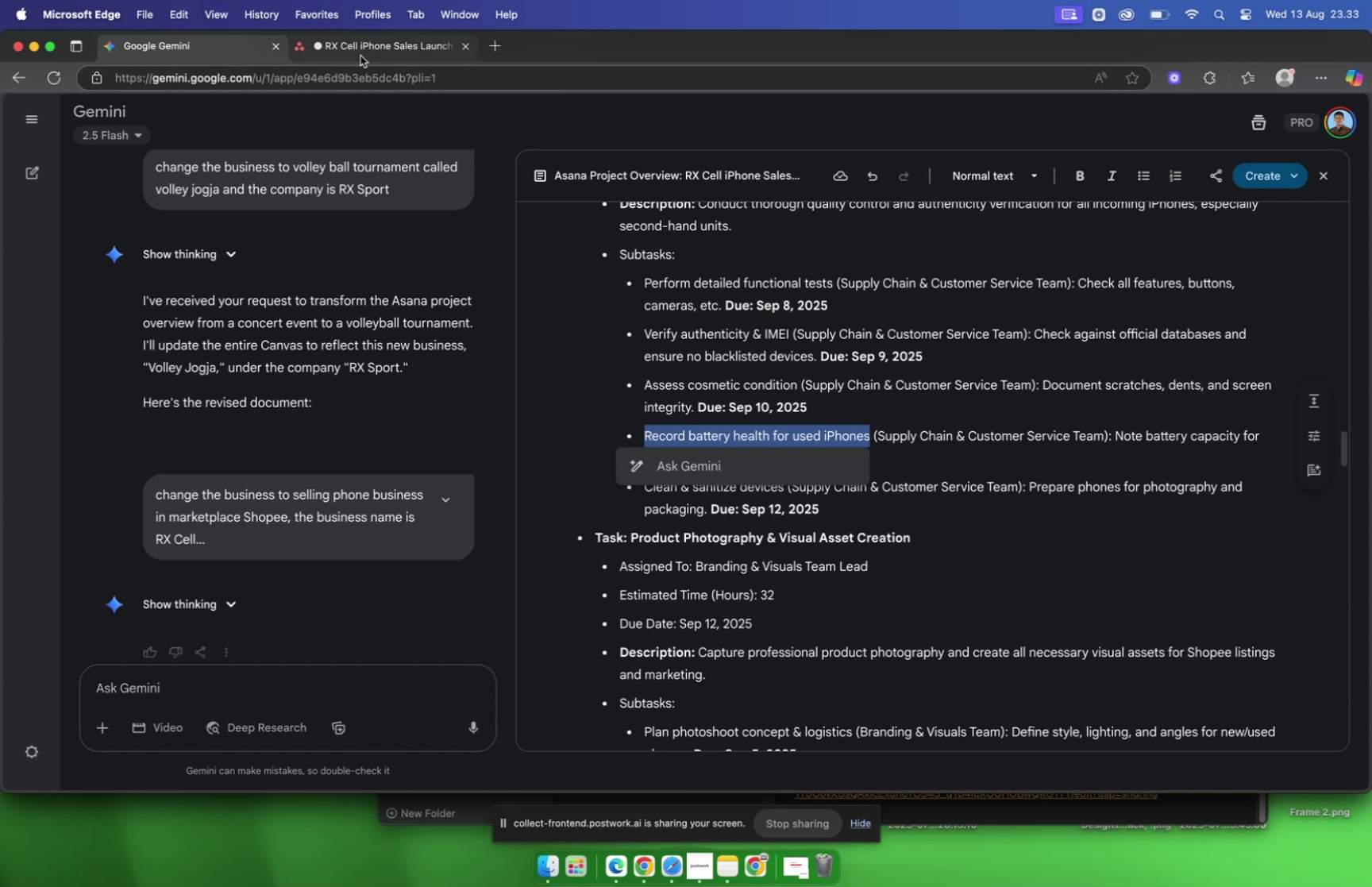 
left_click([361, 53])
 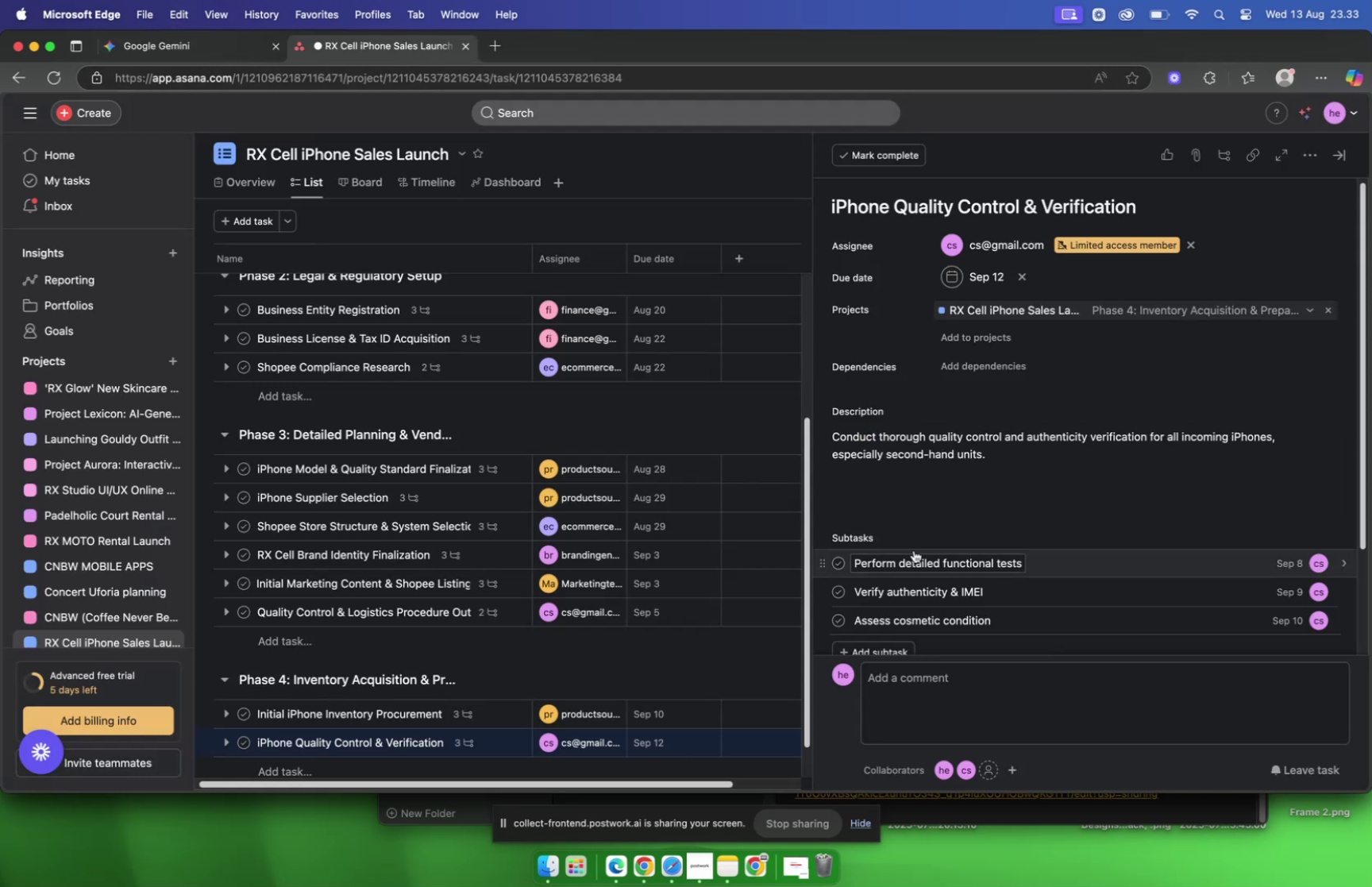 
scroll: coordinate [919, 502], scroll_direction: down, amount: 9.0
 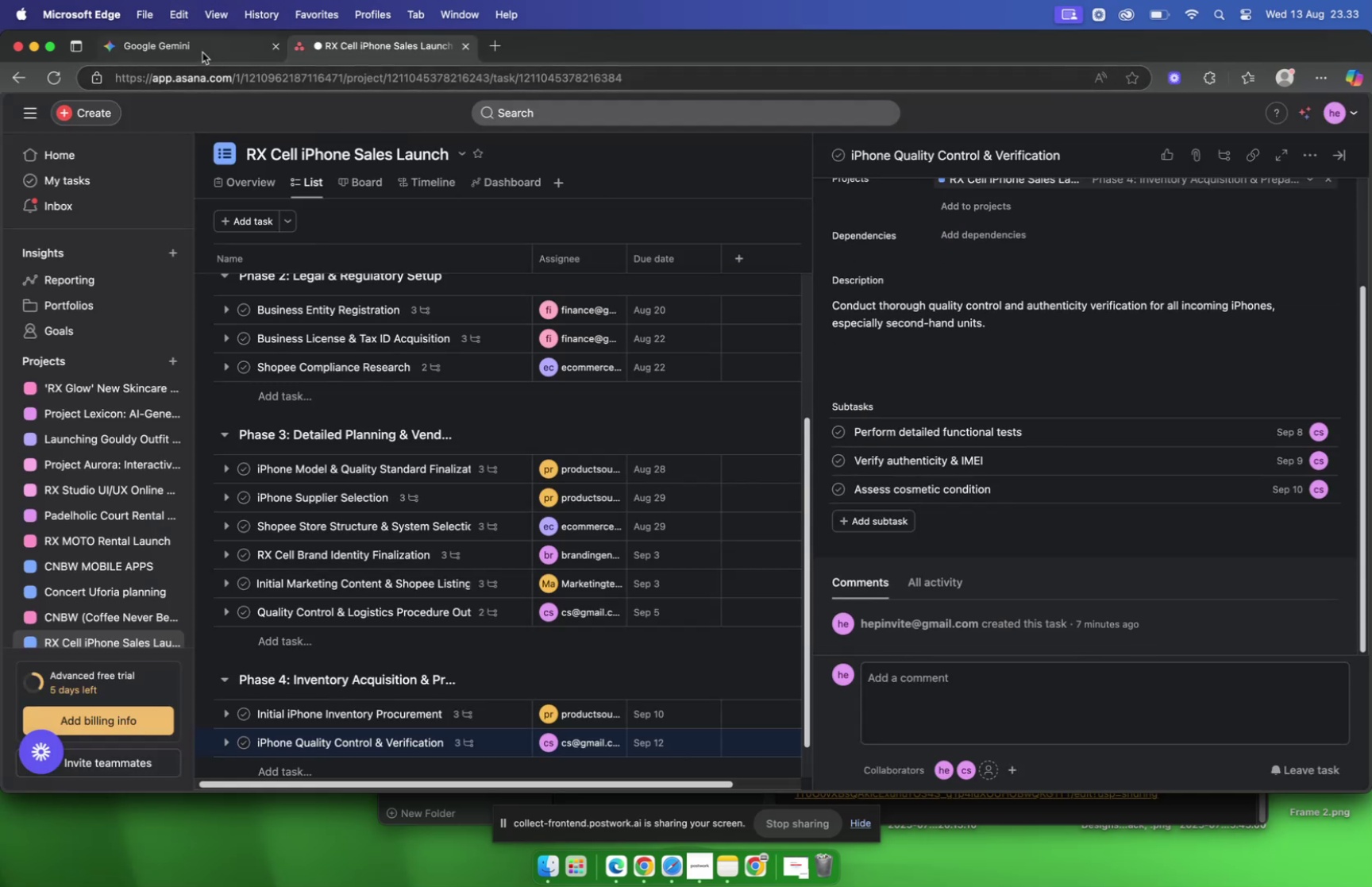 
left_click([201, 52])
 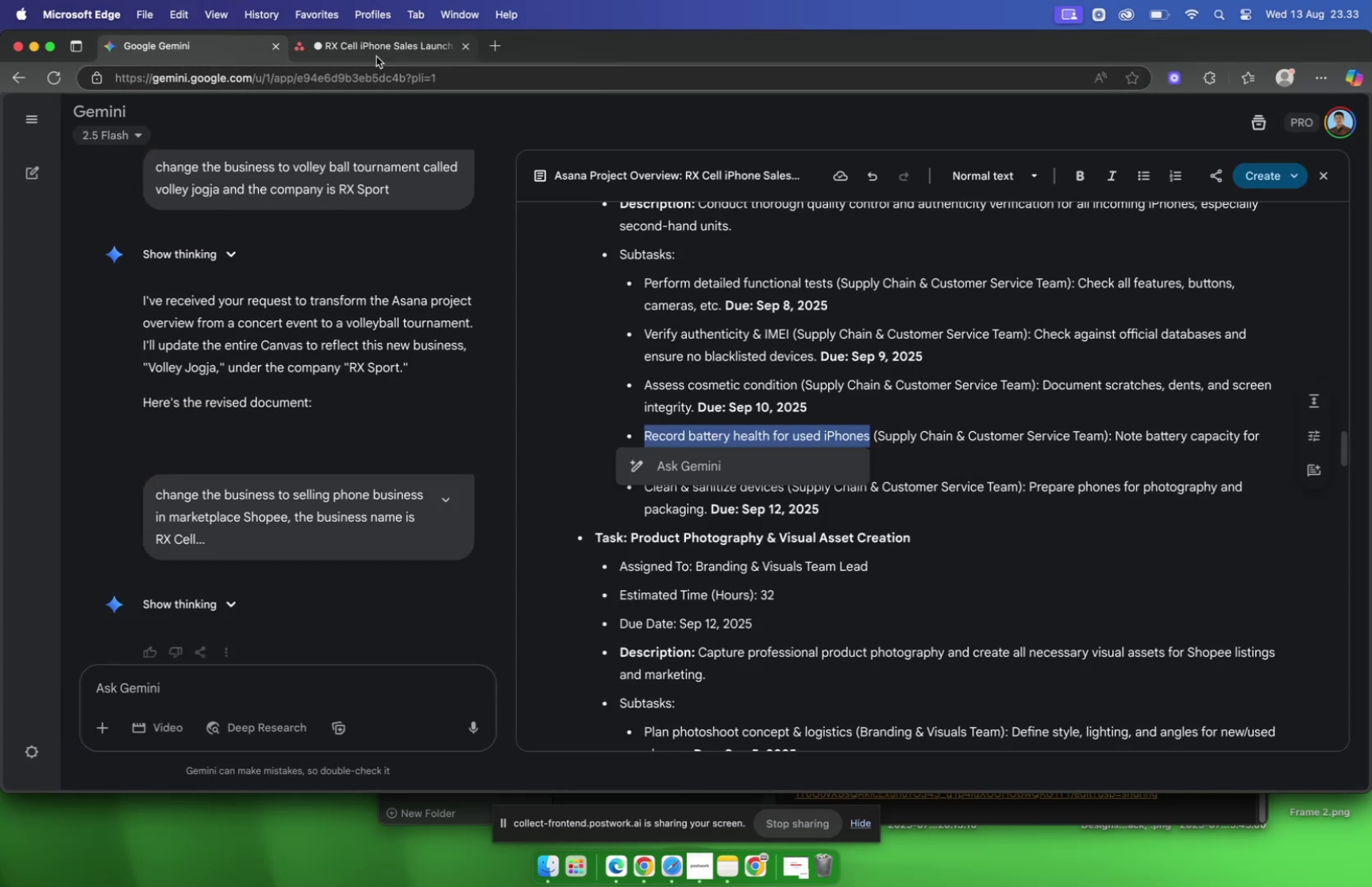 
left_click([376, 55])
 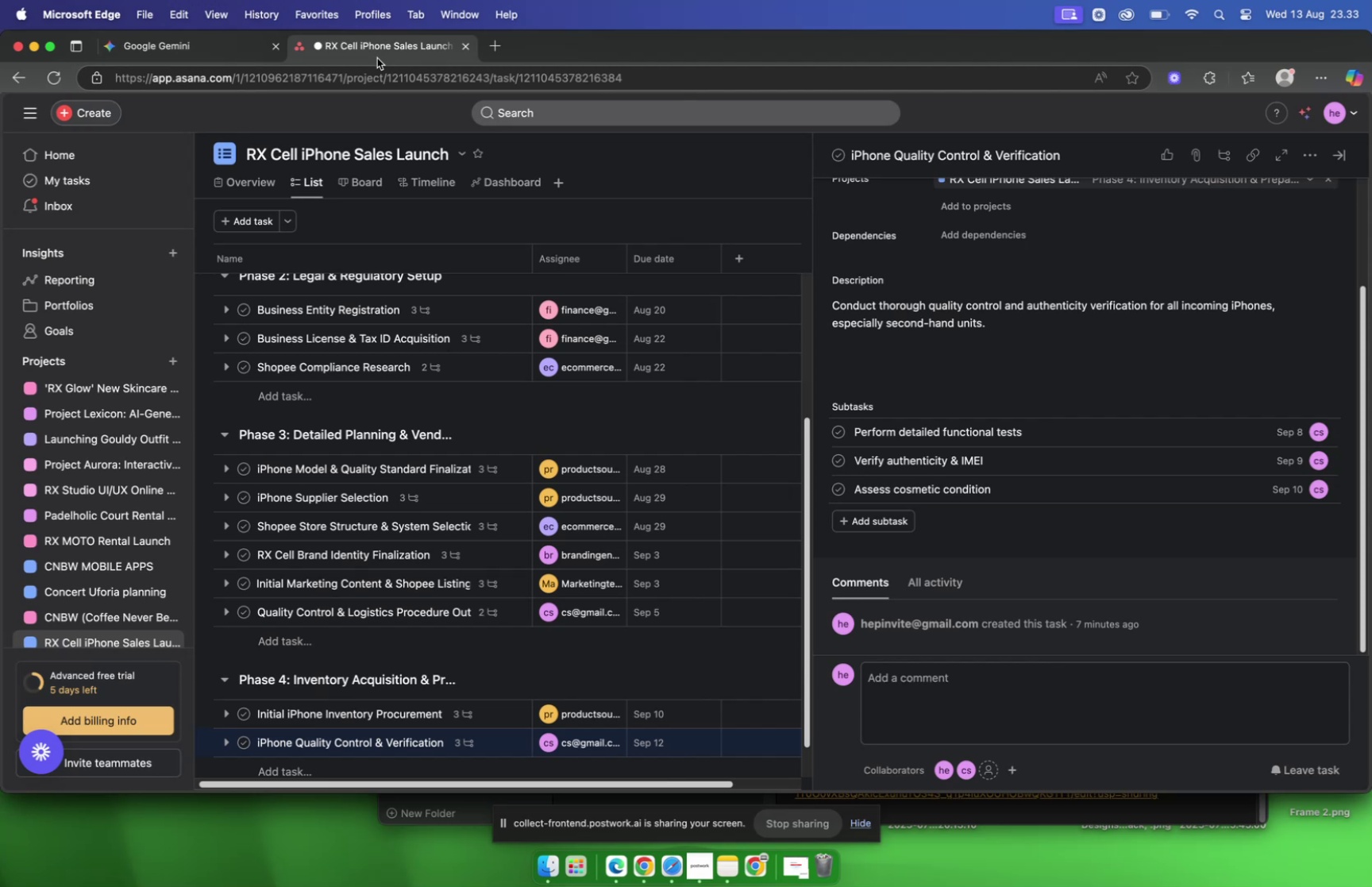 
wait(11.83)
 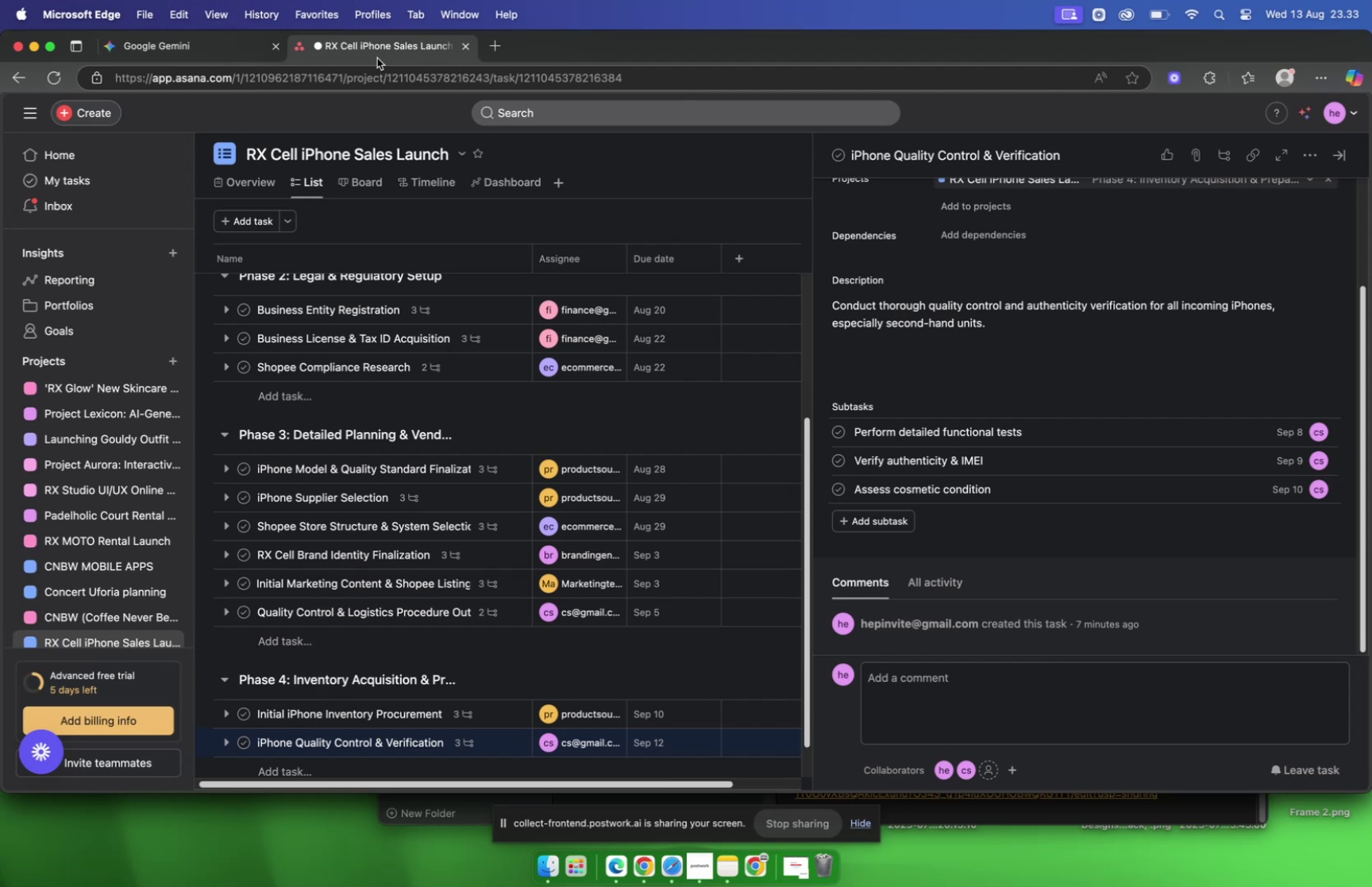 
left_click([884, 523])
 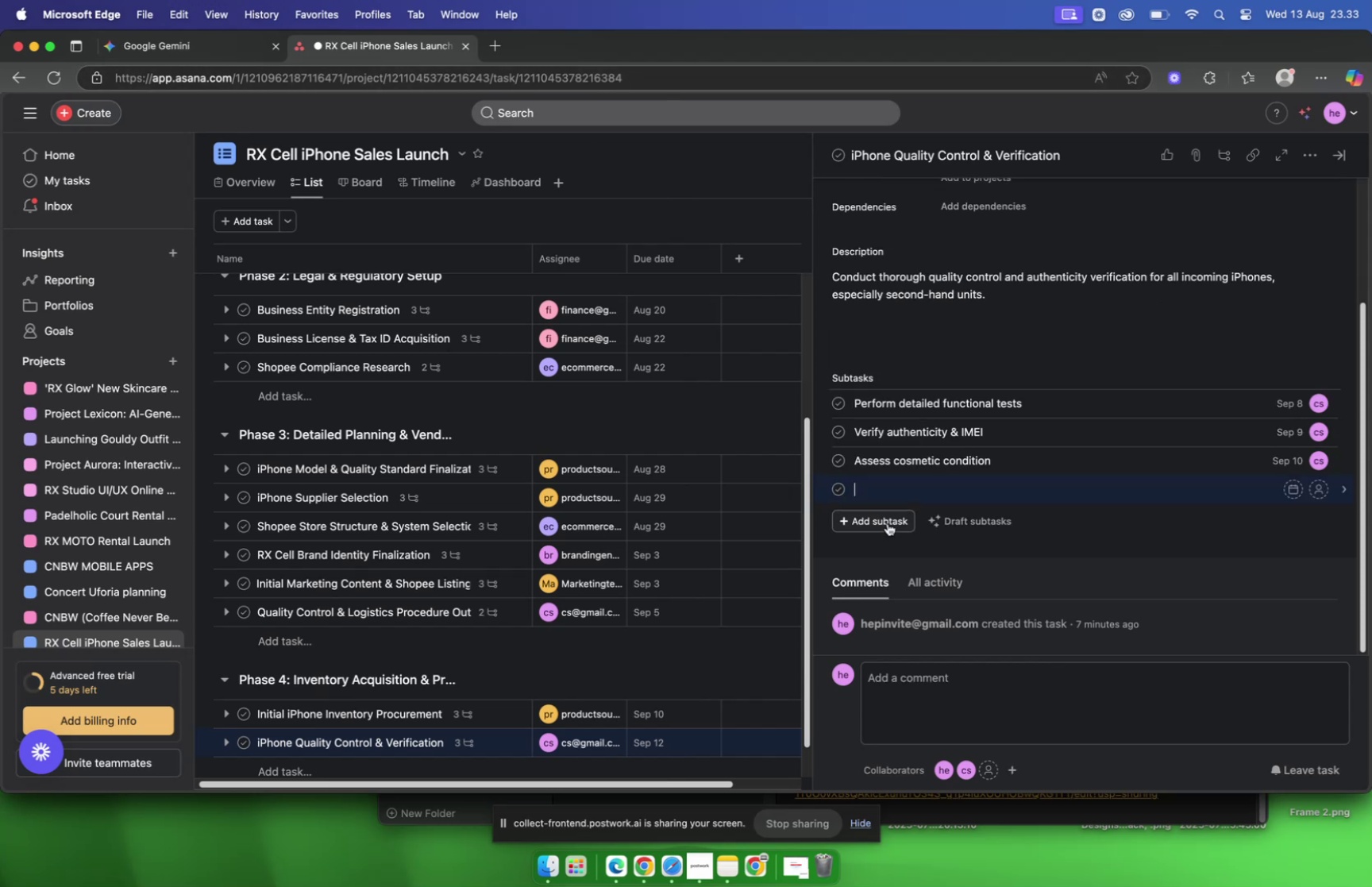 
key(Meta+V)
 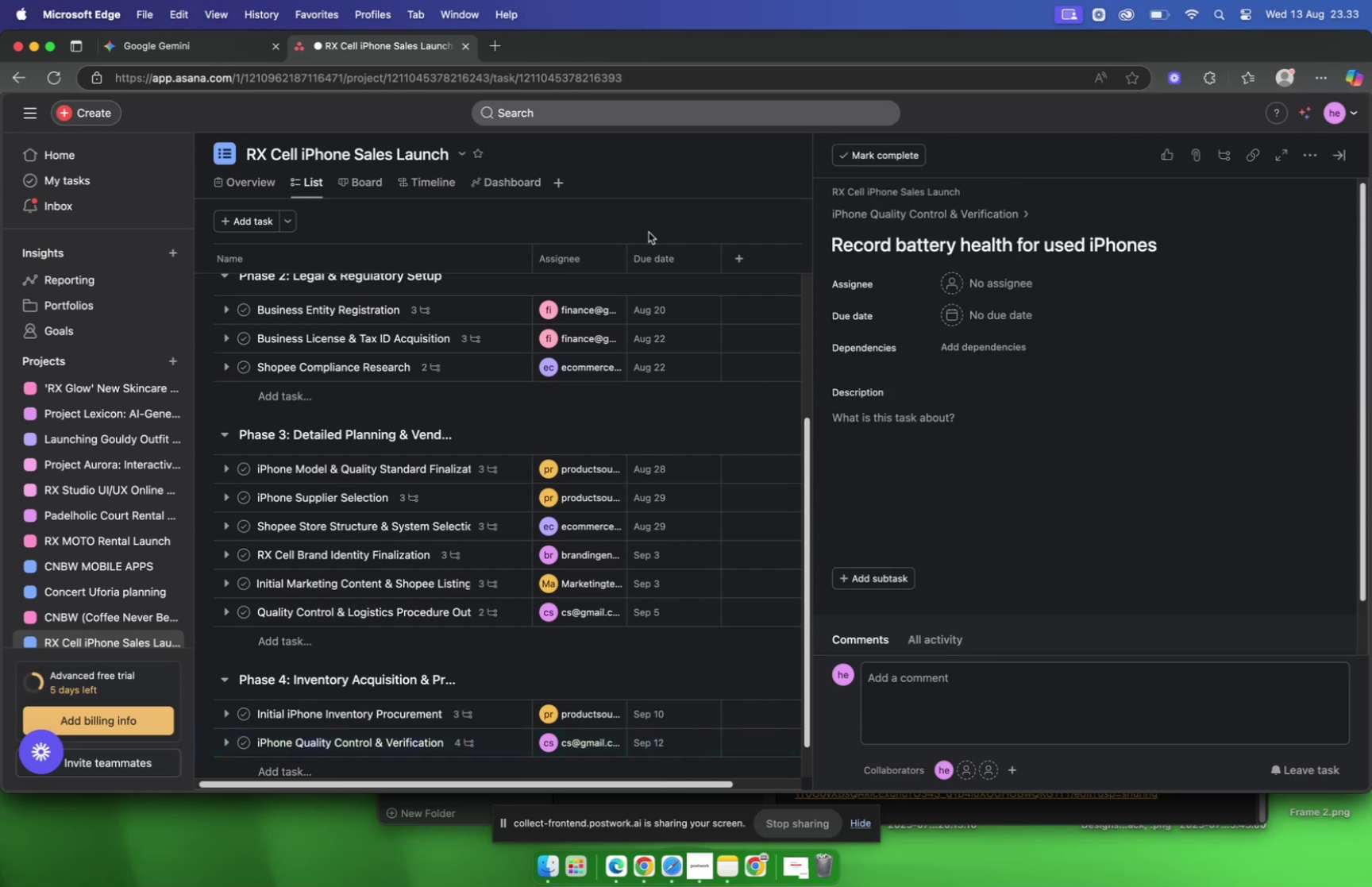 
left_click([202, 49])
 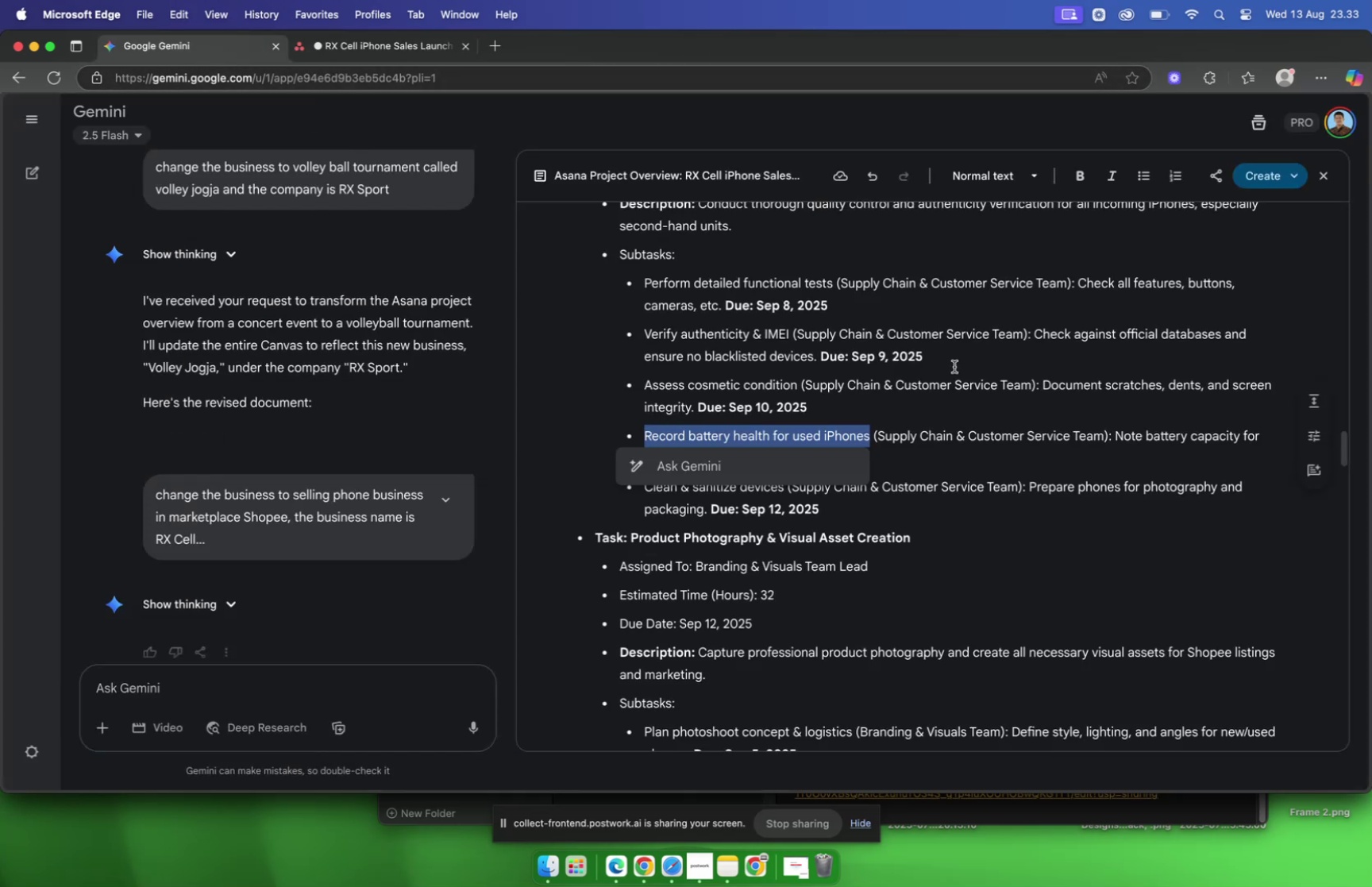 
scroll: coordinate [954, 366], scroll_direction: down, amount: 3.0
 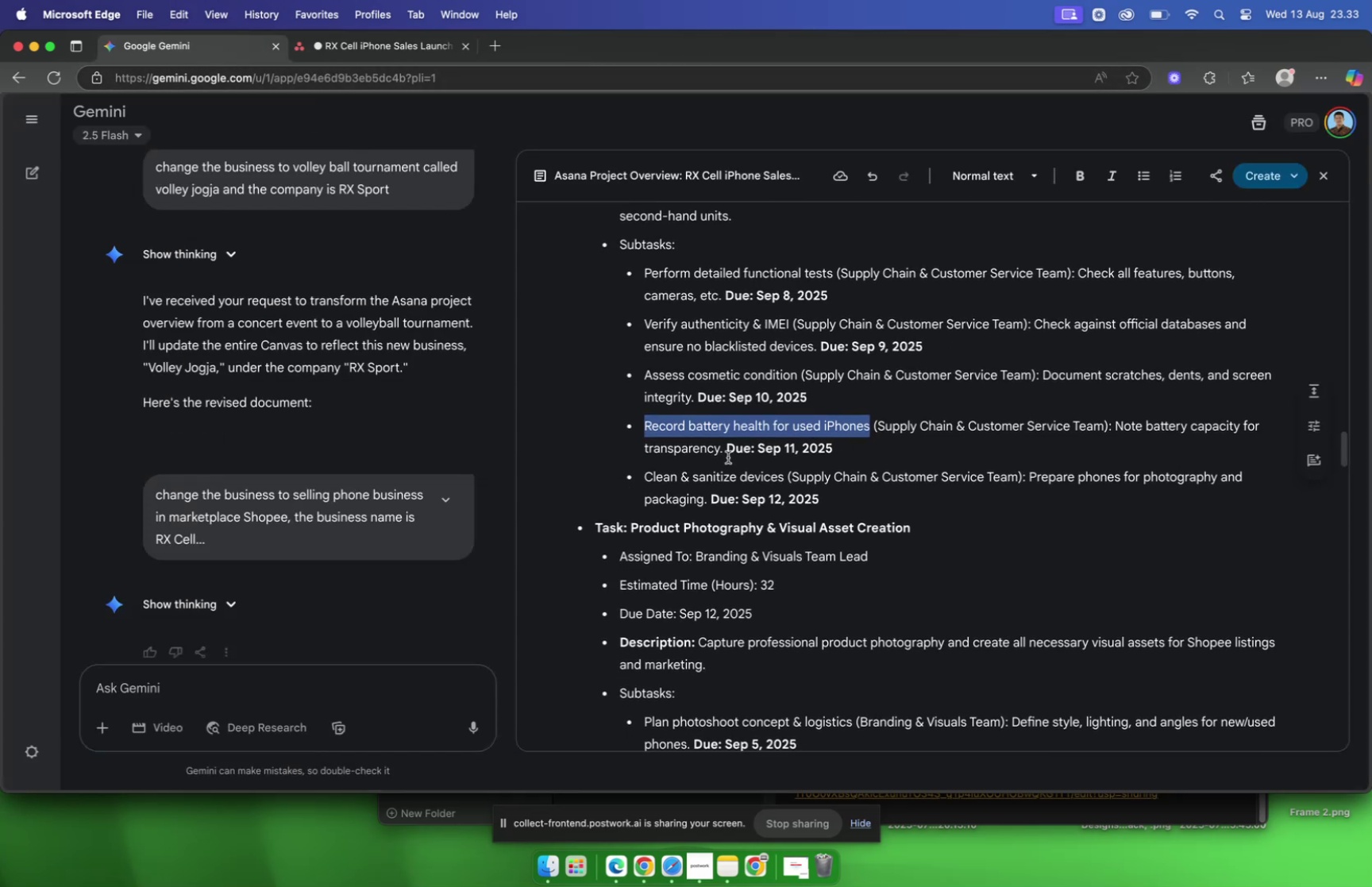 
left_click_drag(start_coordinate=[725, 455], to_coordinate=[1115, 431])
 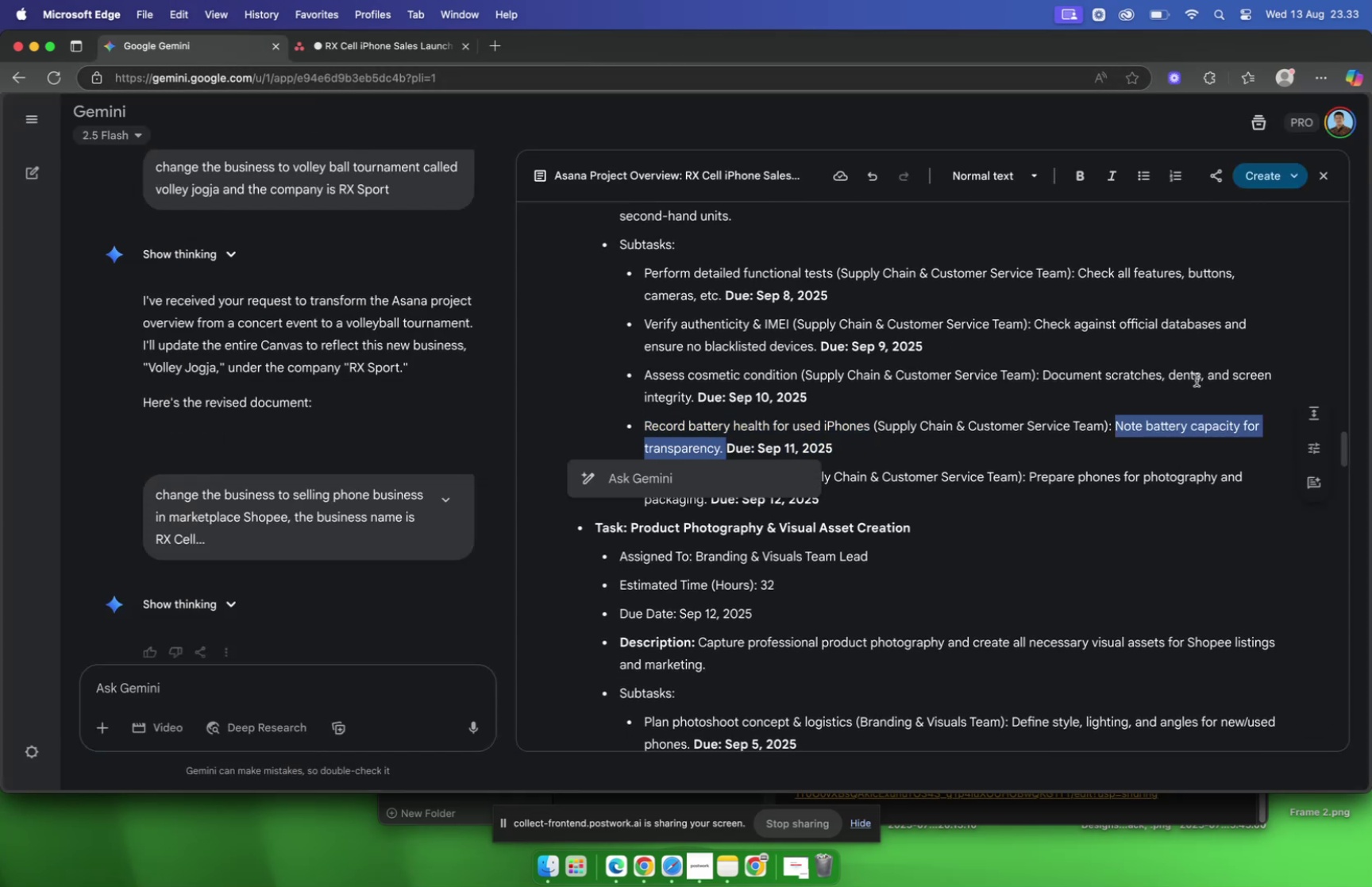 
key(Meta+C)
 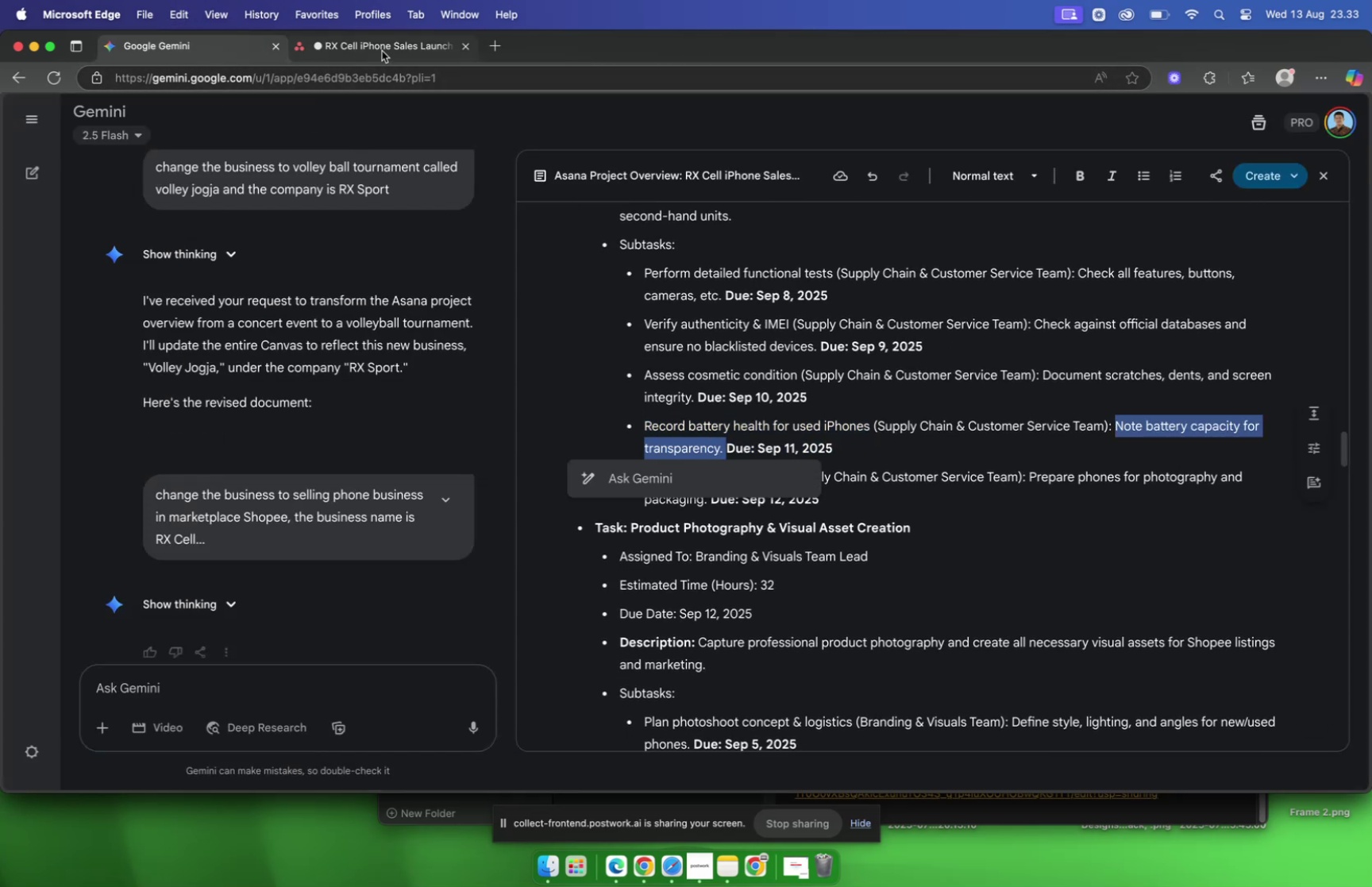 
left_click([380, 50])
 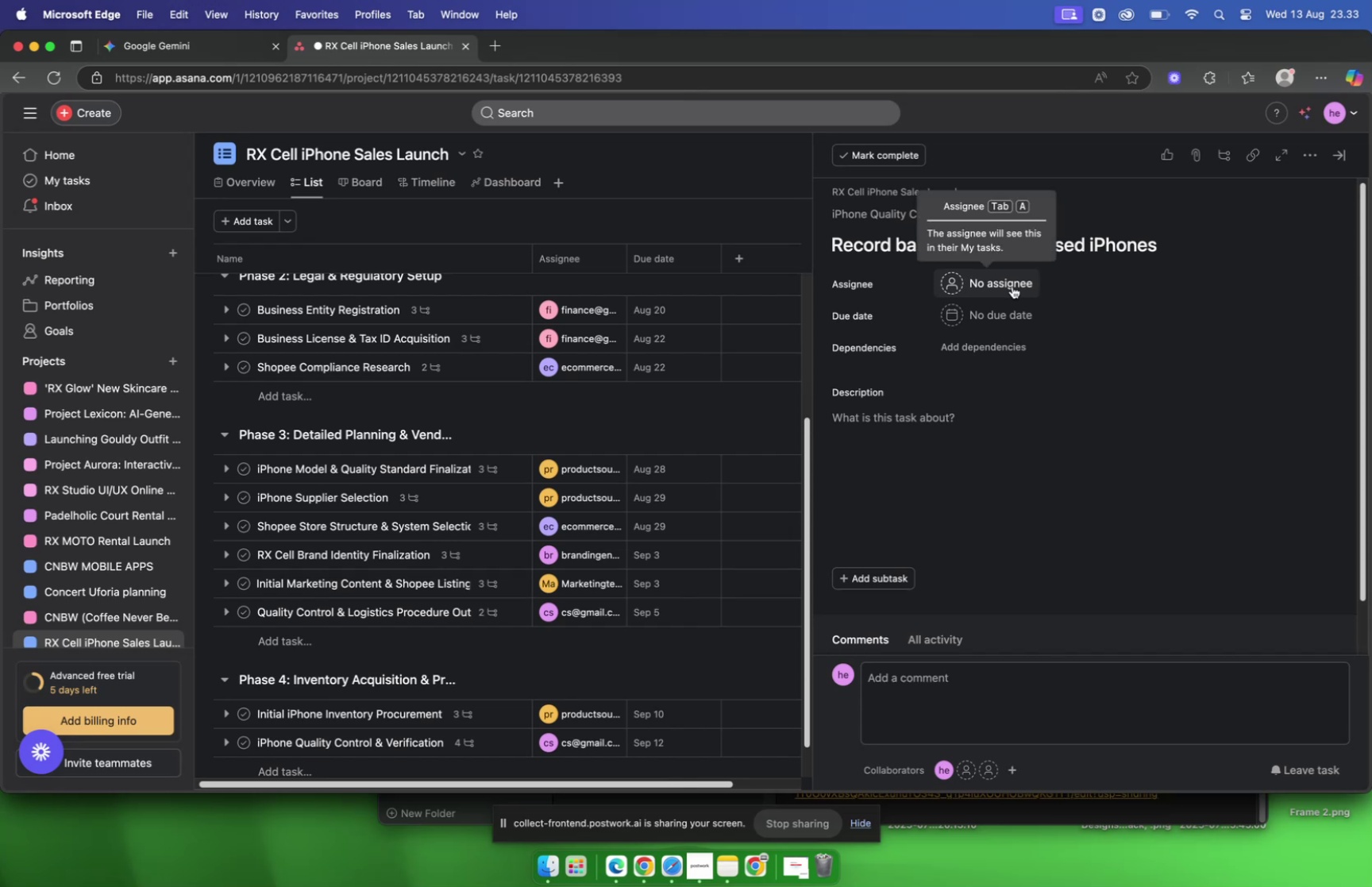 
left_click([1012, 286])
 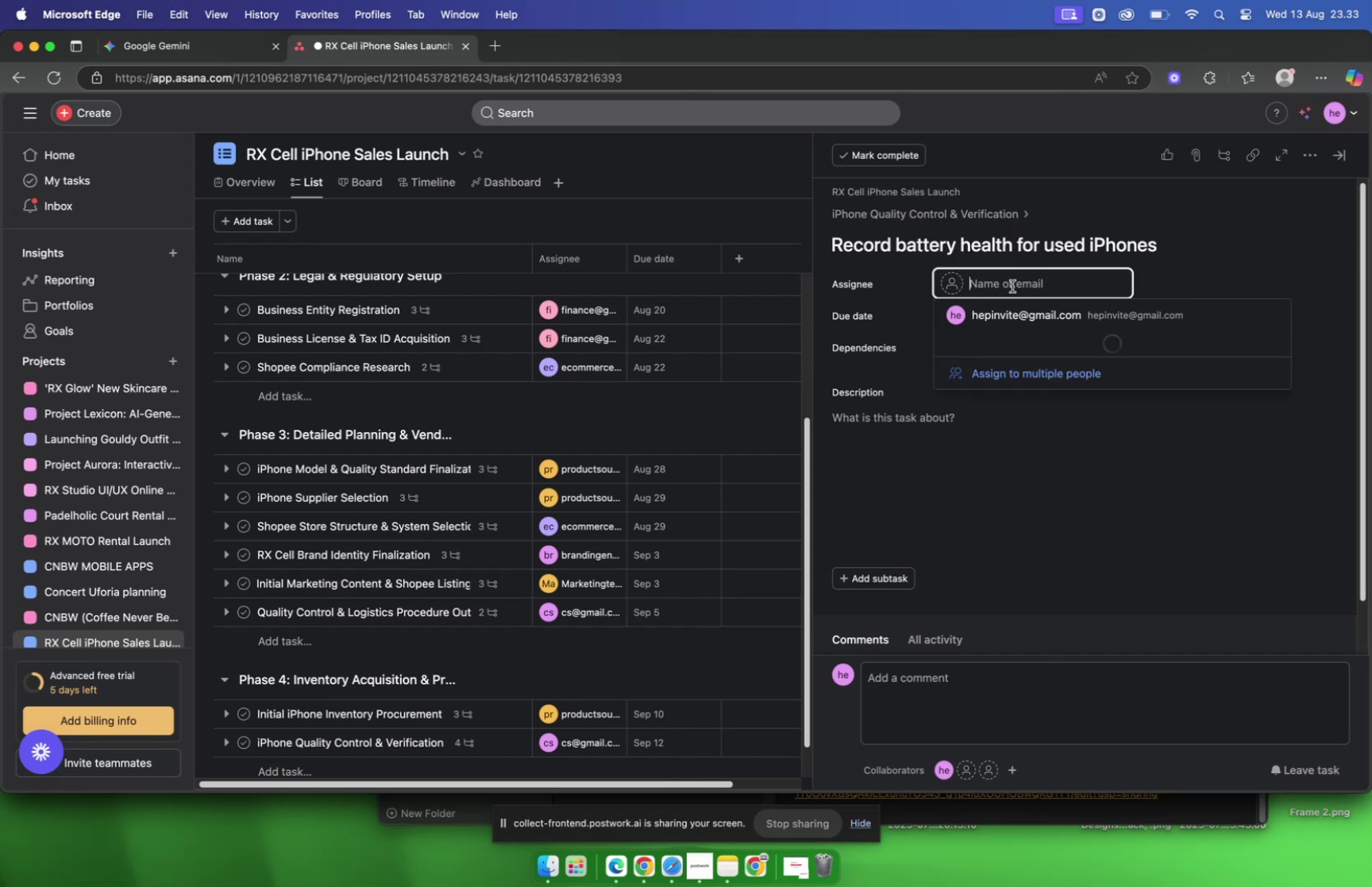 
type(cs)
 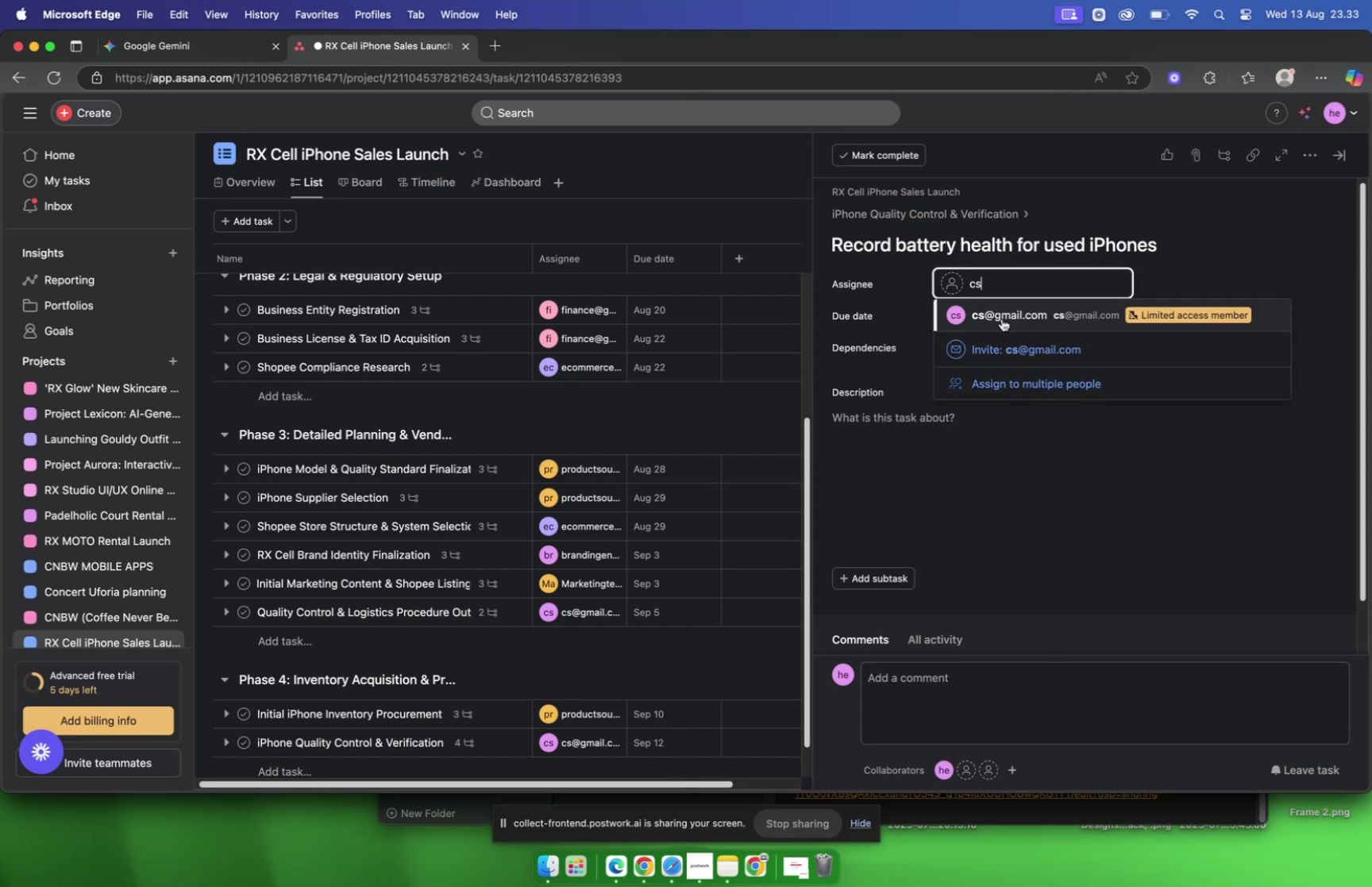 
left_click([1011, 310])
 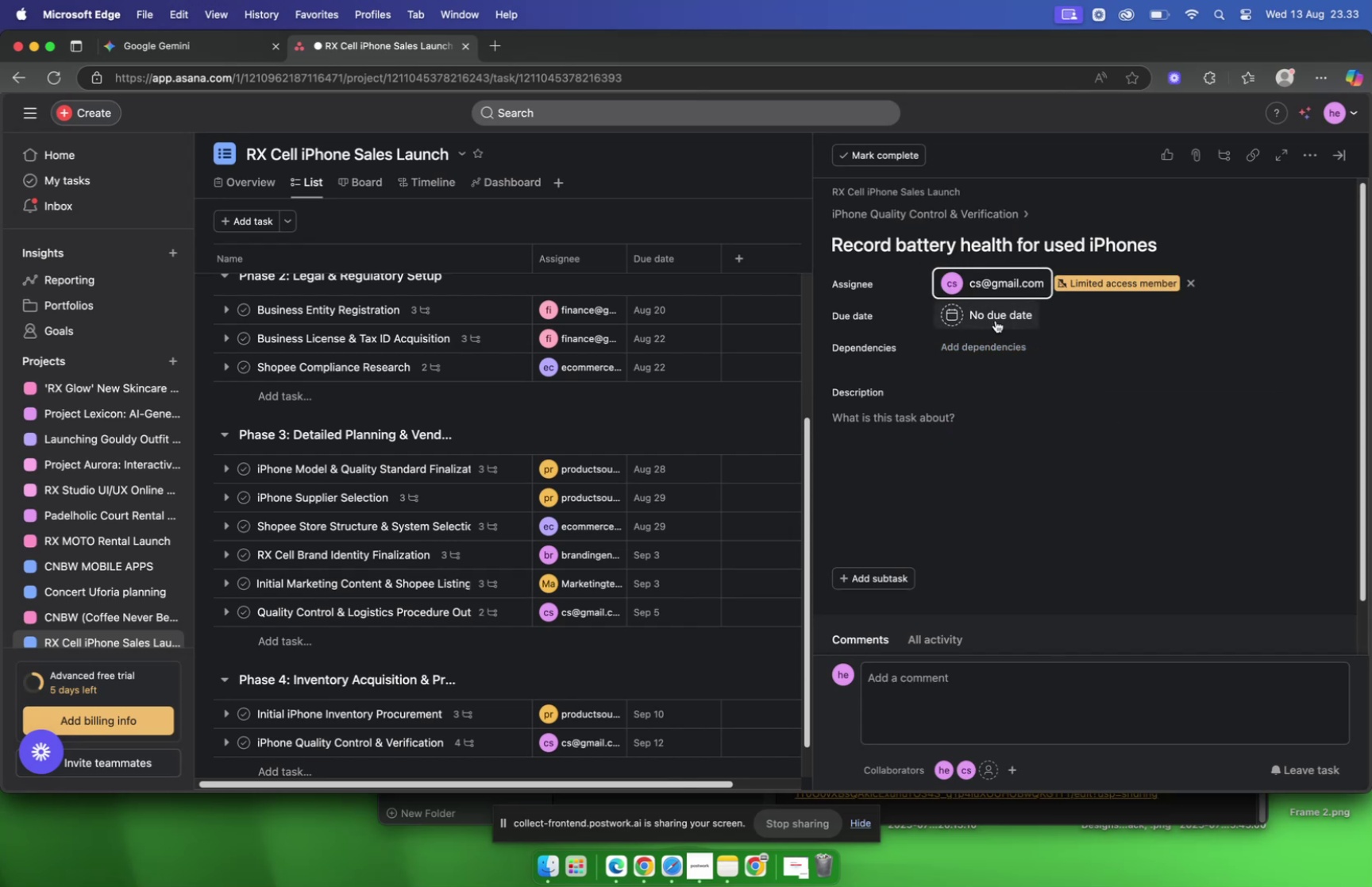 
left_click([996, 320])
 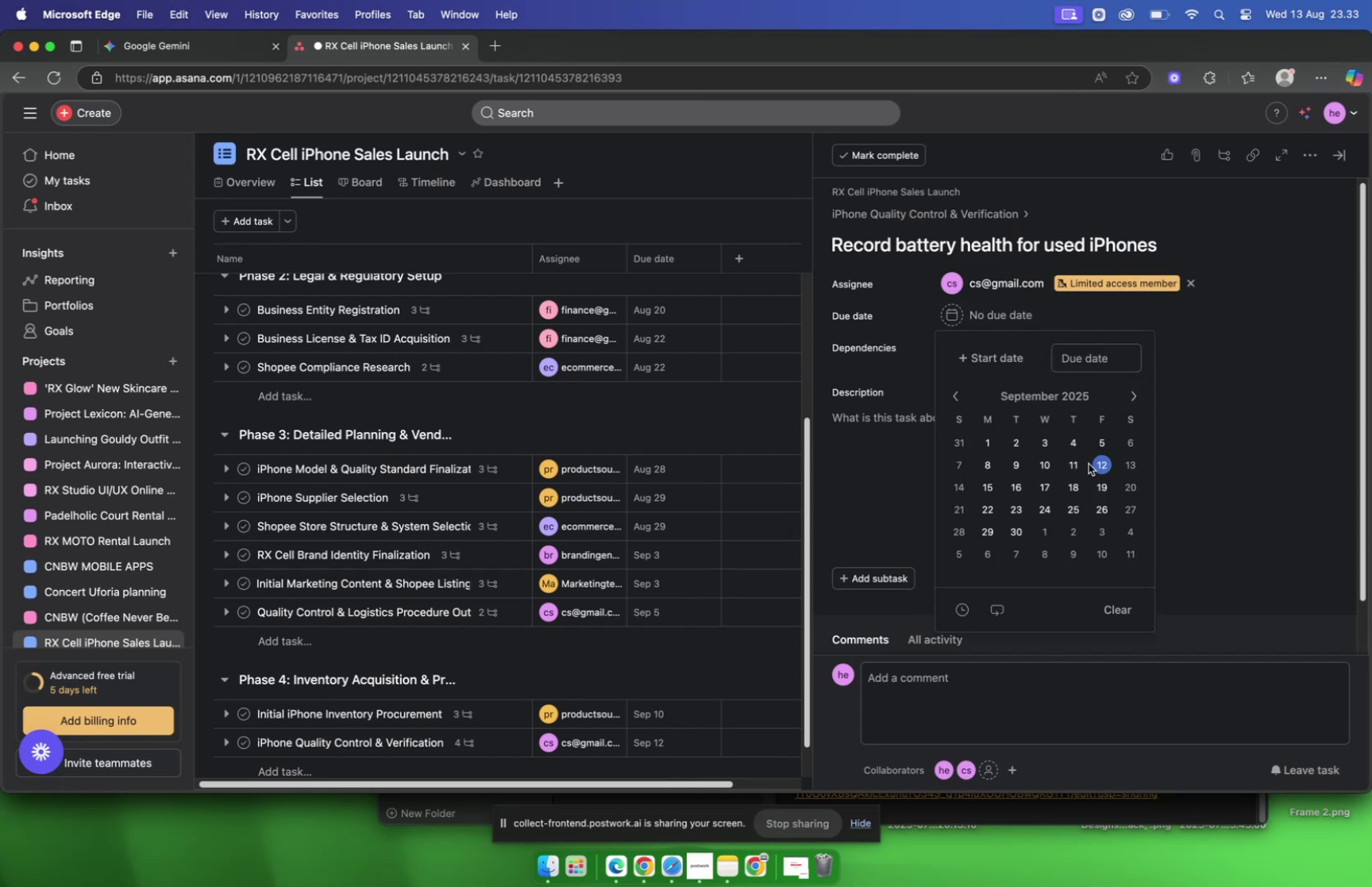 
left_click([1080, 465])
 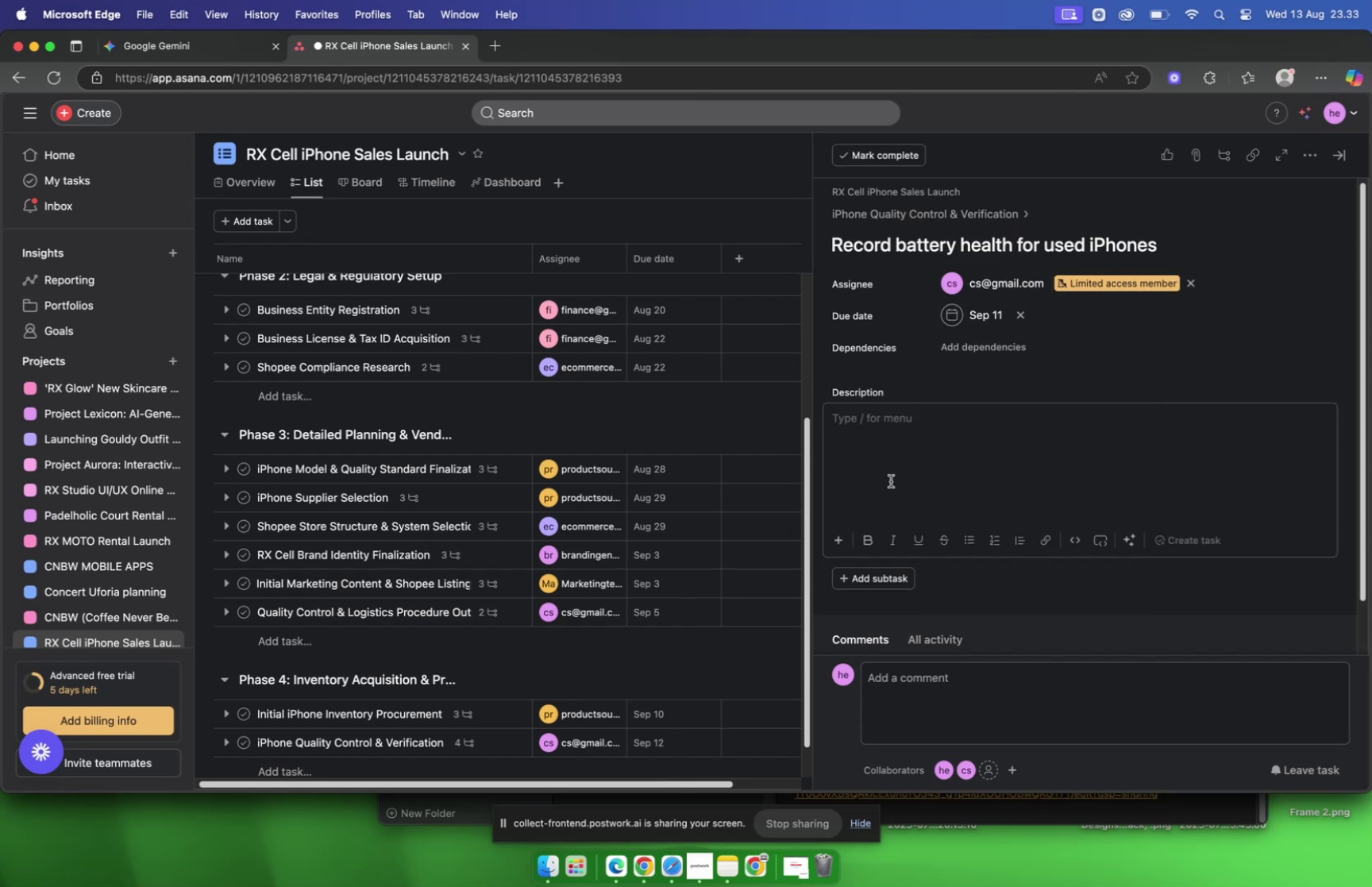 
key(Meta+V)
 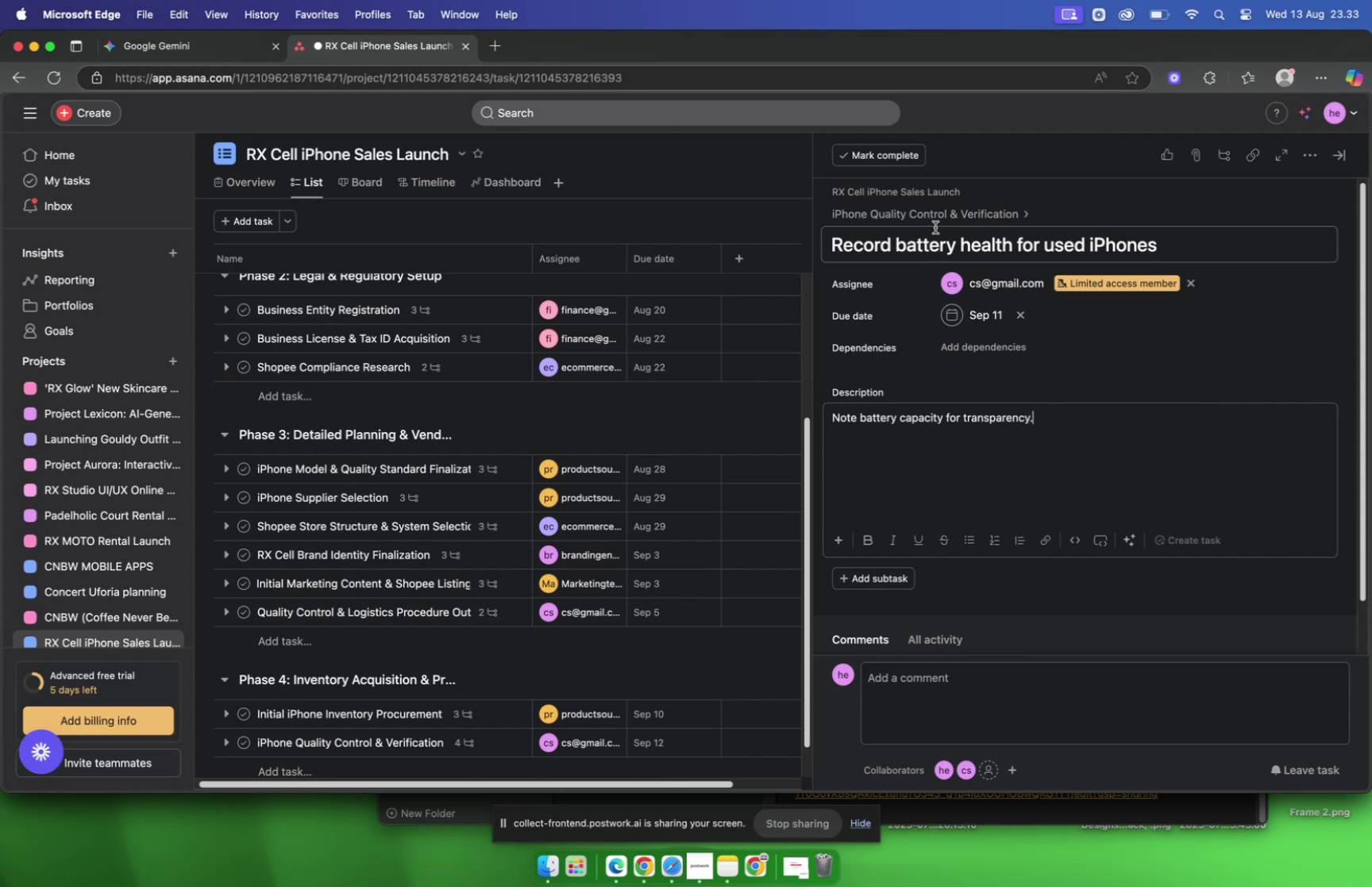 
left_click([941, 218])
 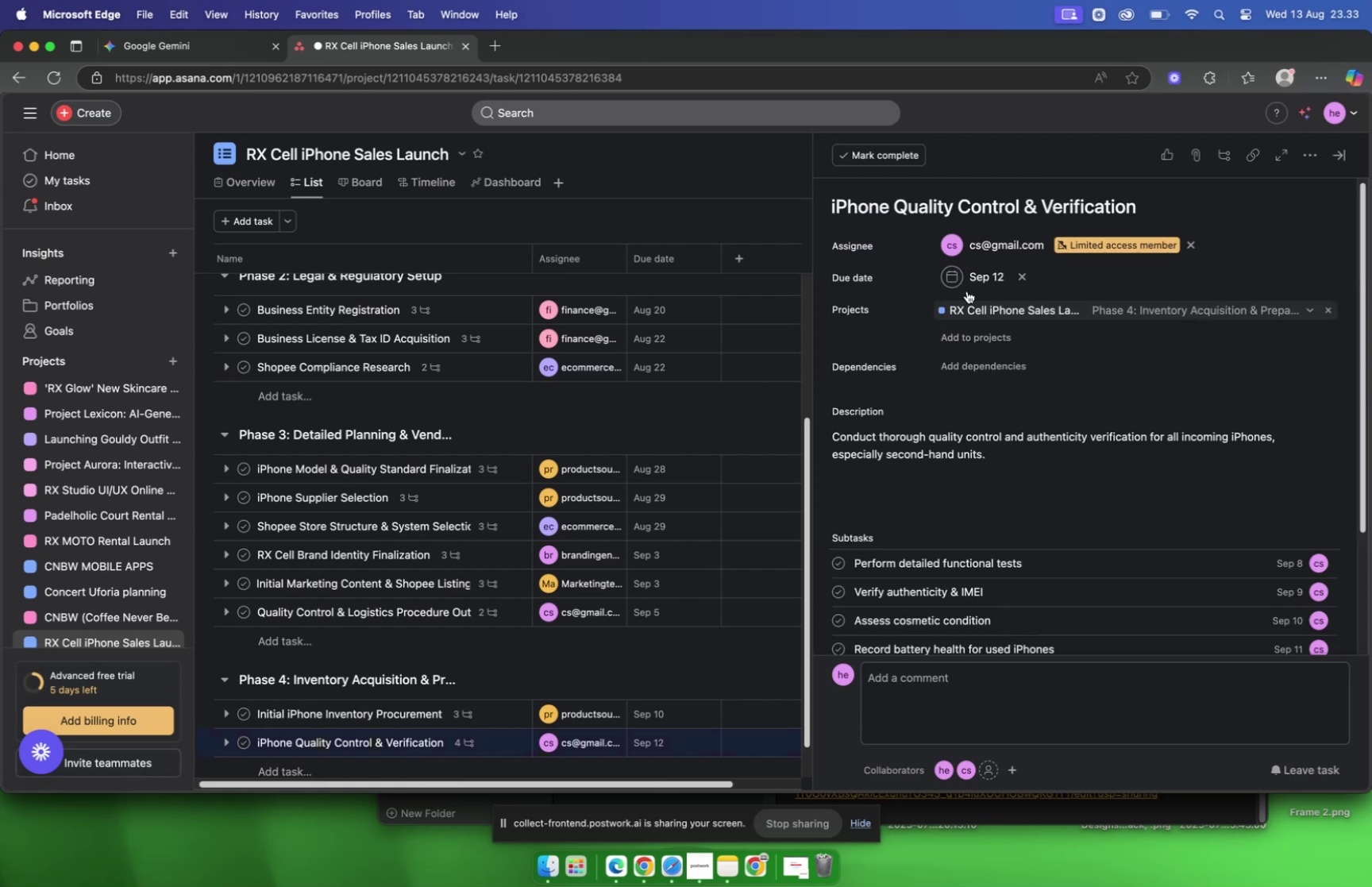 
scroll: coordinate [977, 326], scroll_direction: down, amount: 10.0
 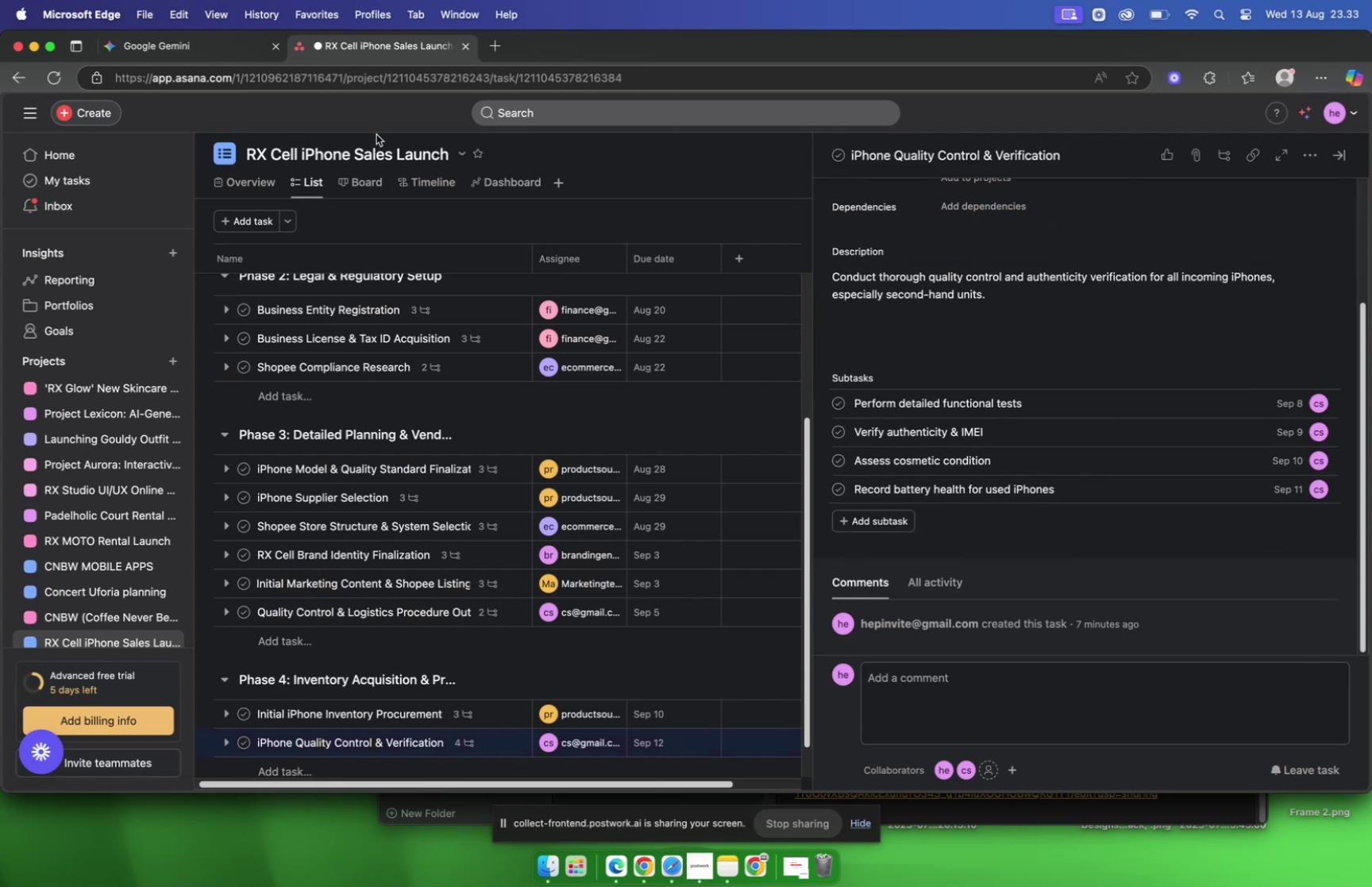 
left_click([208, 52])
 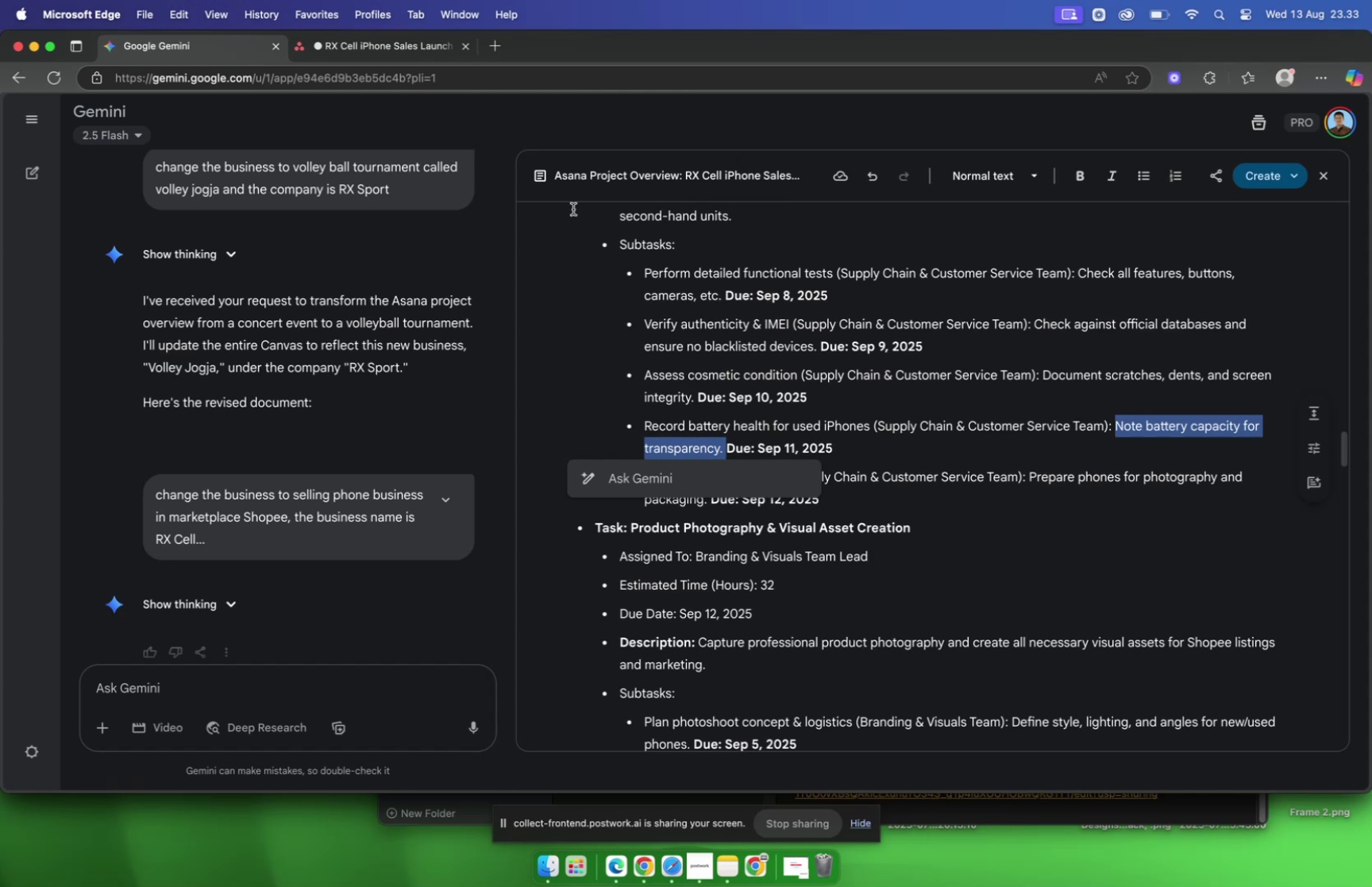 
left_click([360, 49])
 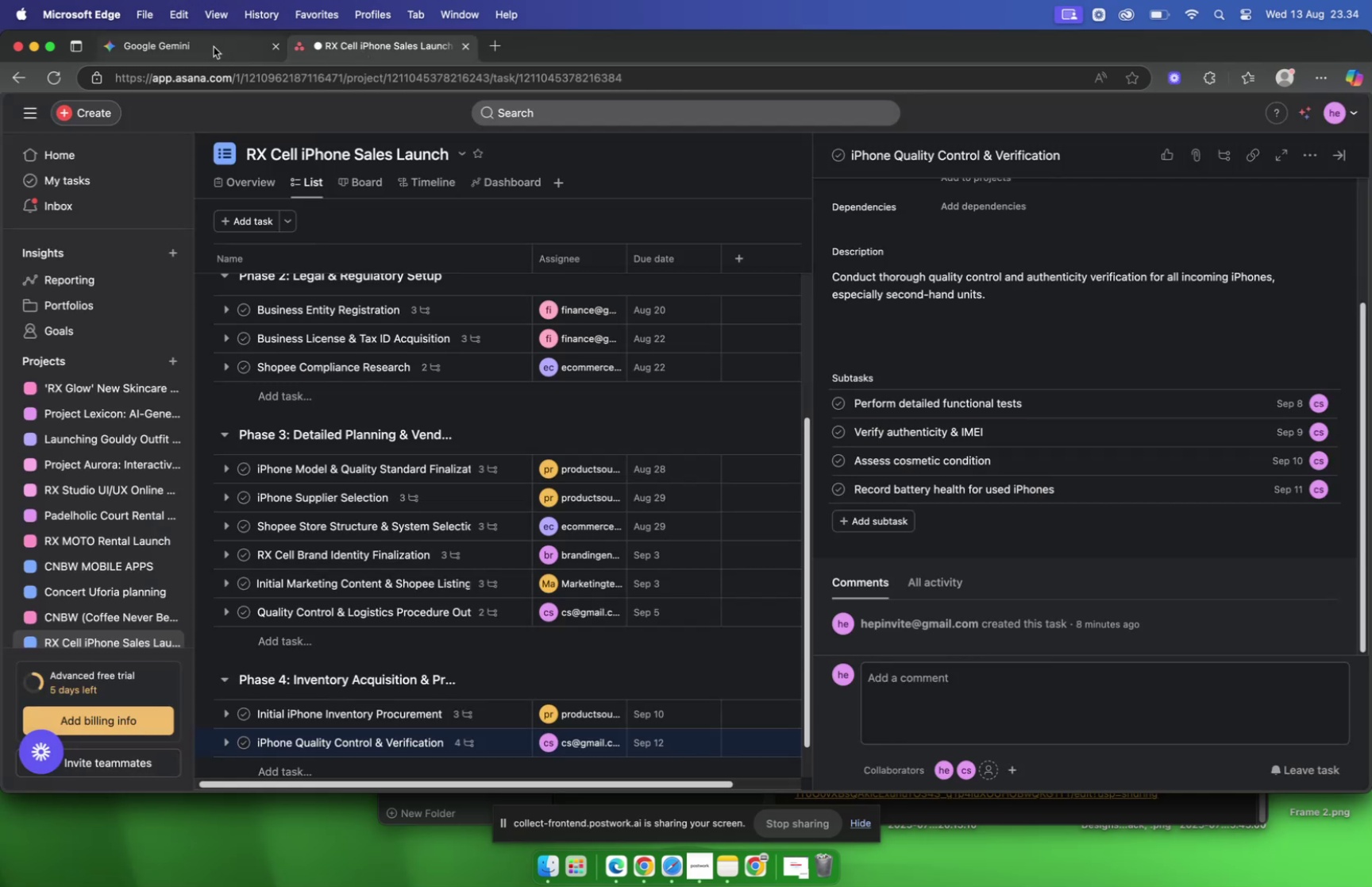 
left_click([214, 47])
 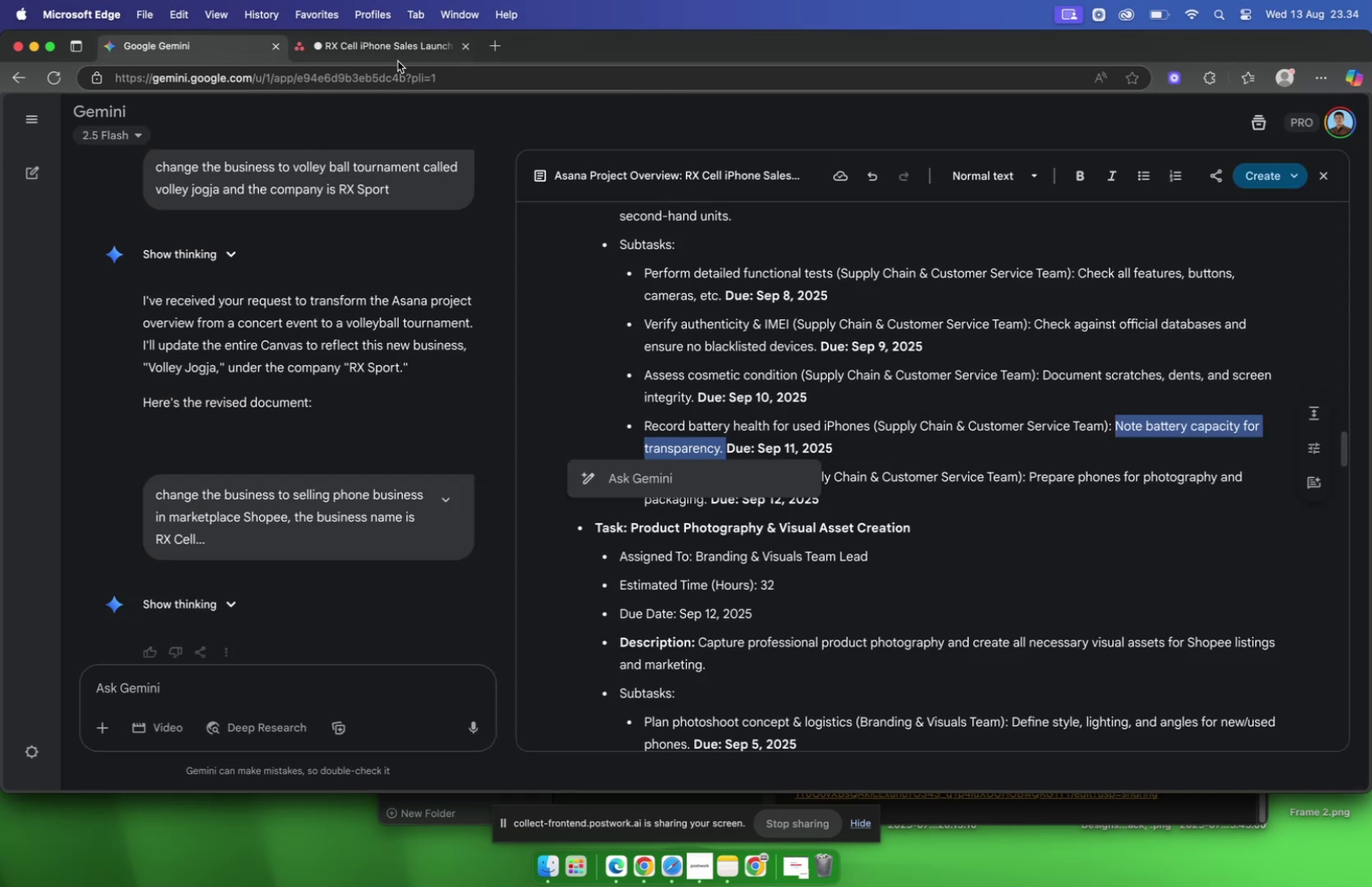 
left_click([375, 49])
 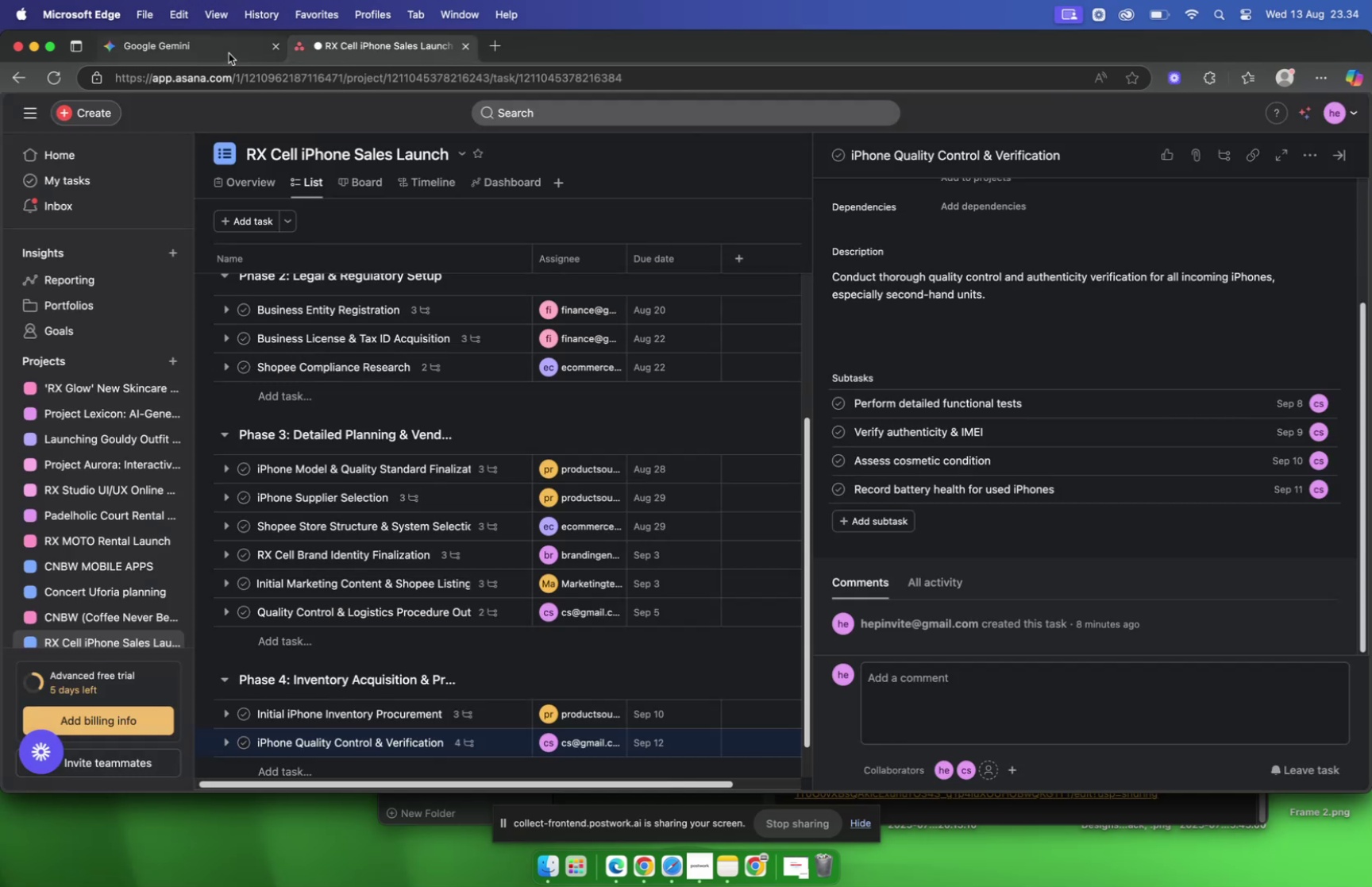 
left_click([226, 51])
 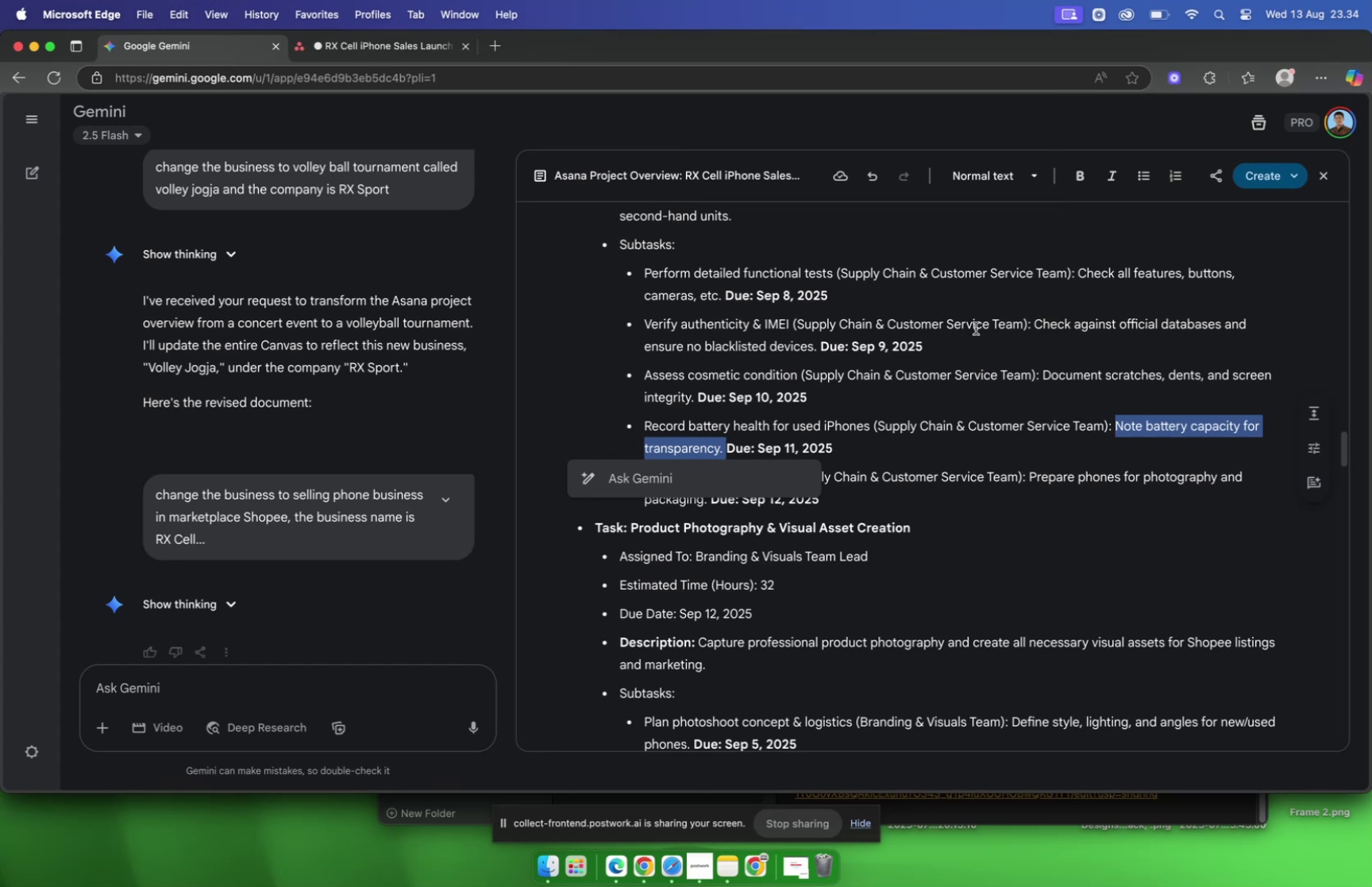 
wait(26.34)
 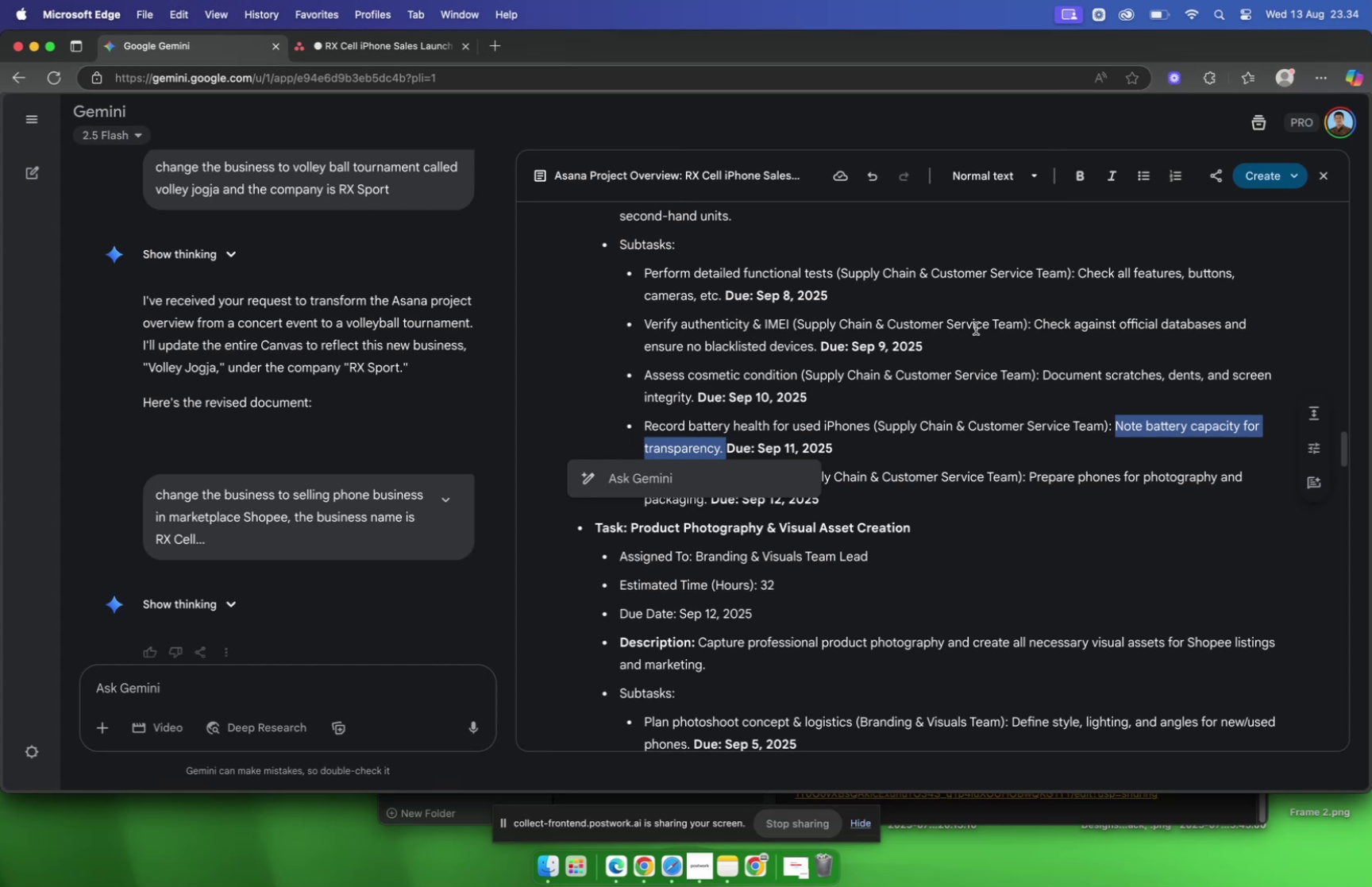 
left_click([933, 424])
 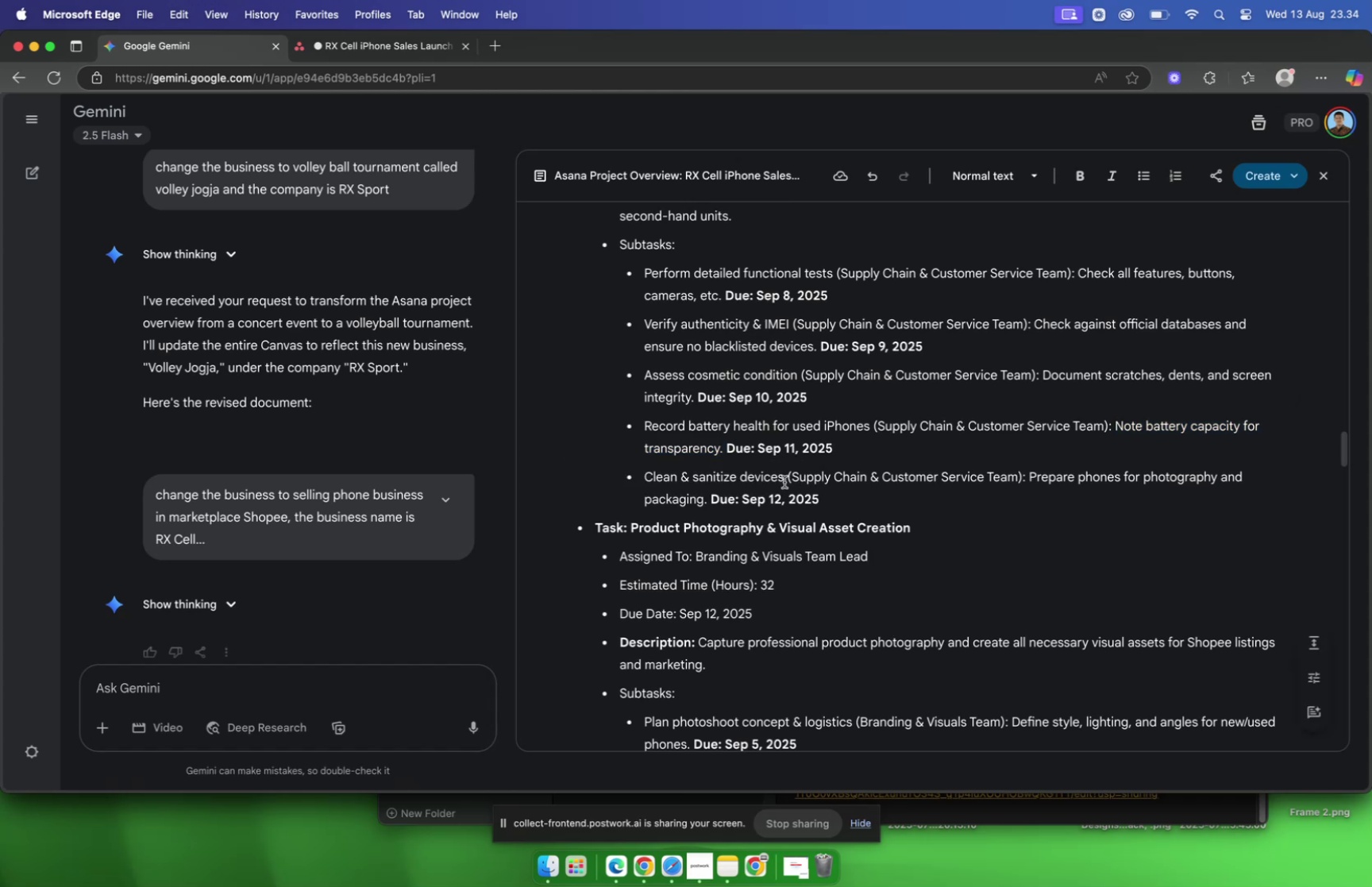 
left_click_drag(start_coordinate=[782, 484], to_coordinate=[648, 482])
 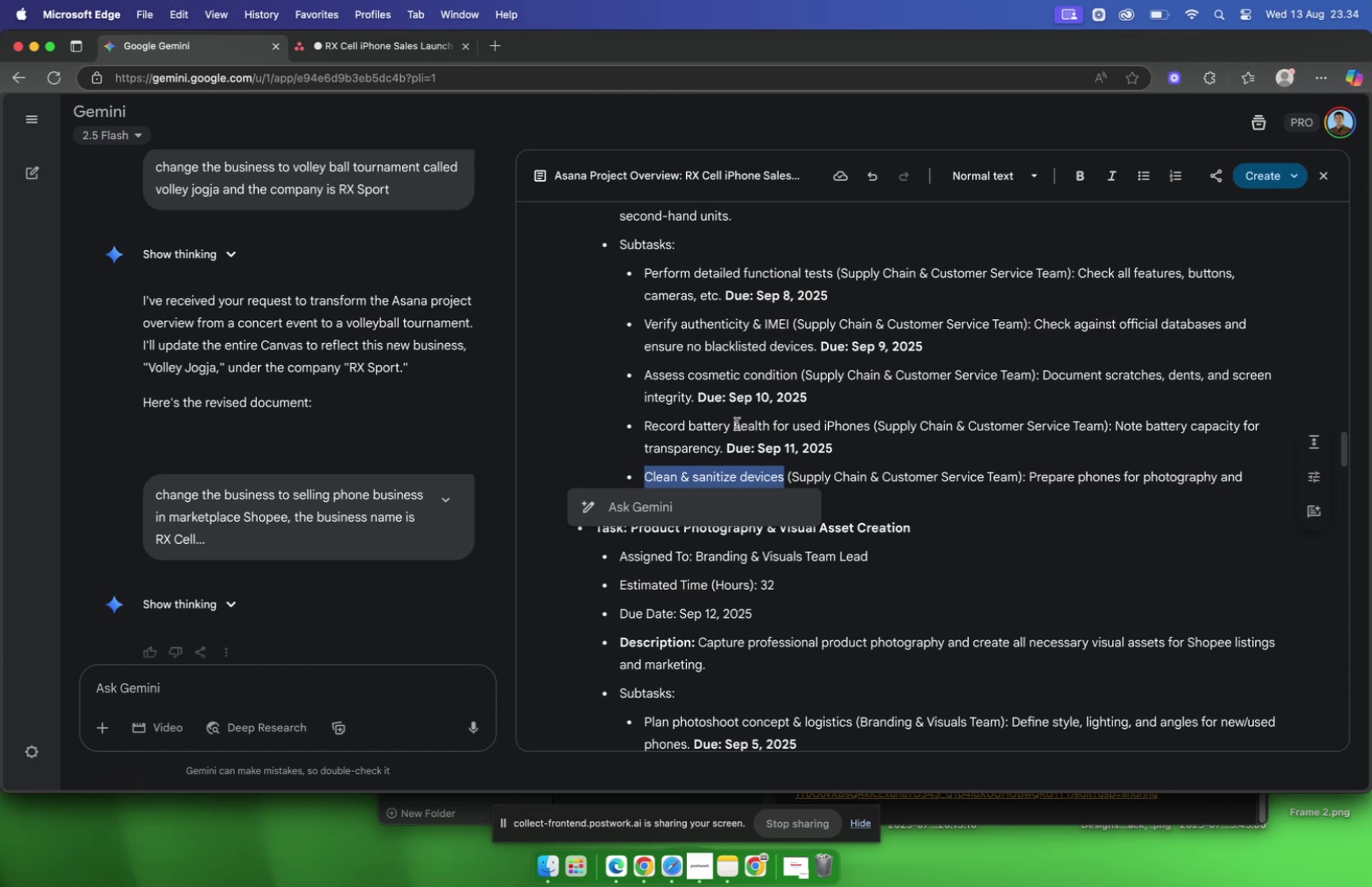 
key(Meta+C)
 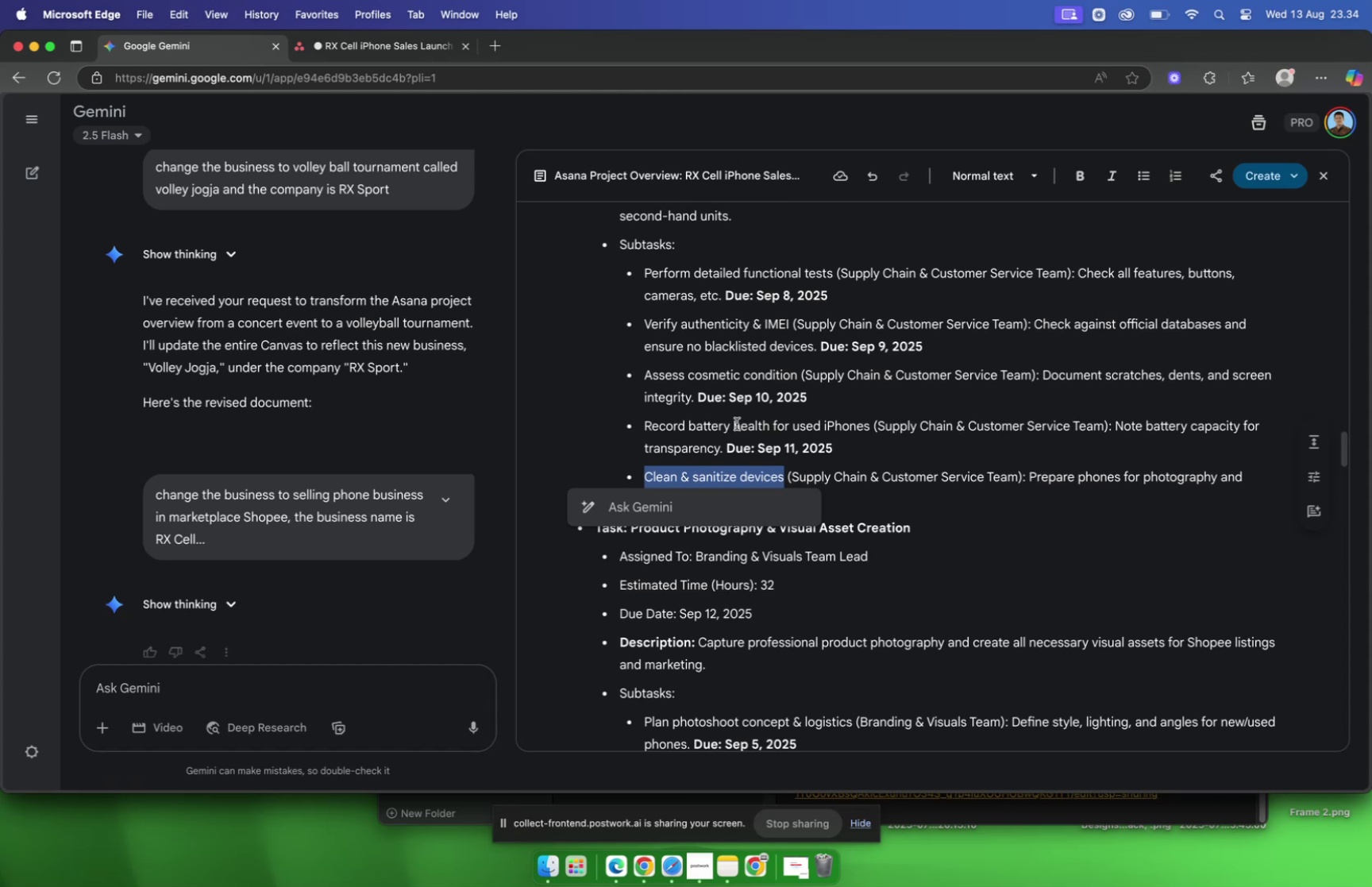 
key(Meta+CommandLeft)
 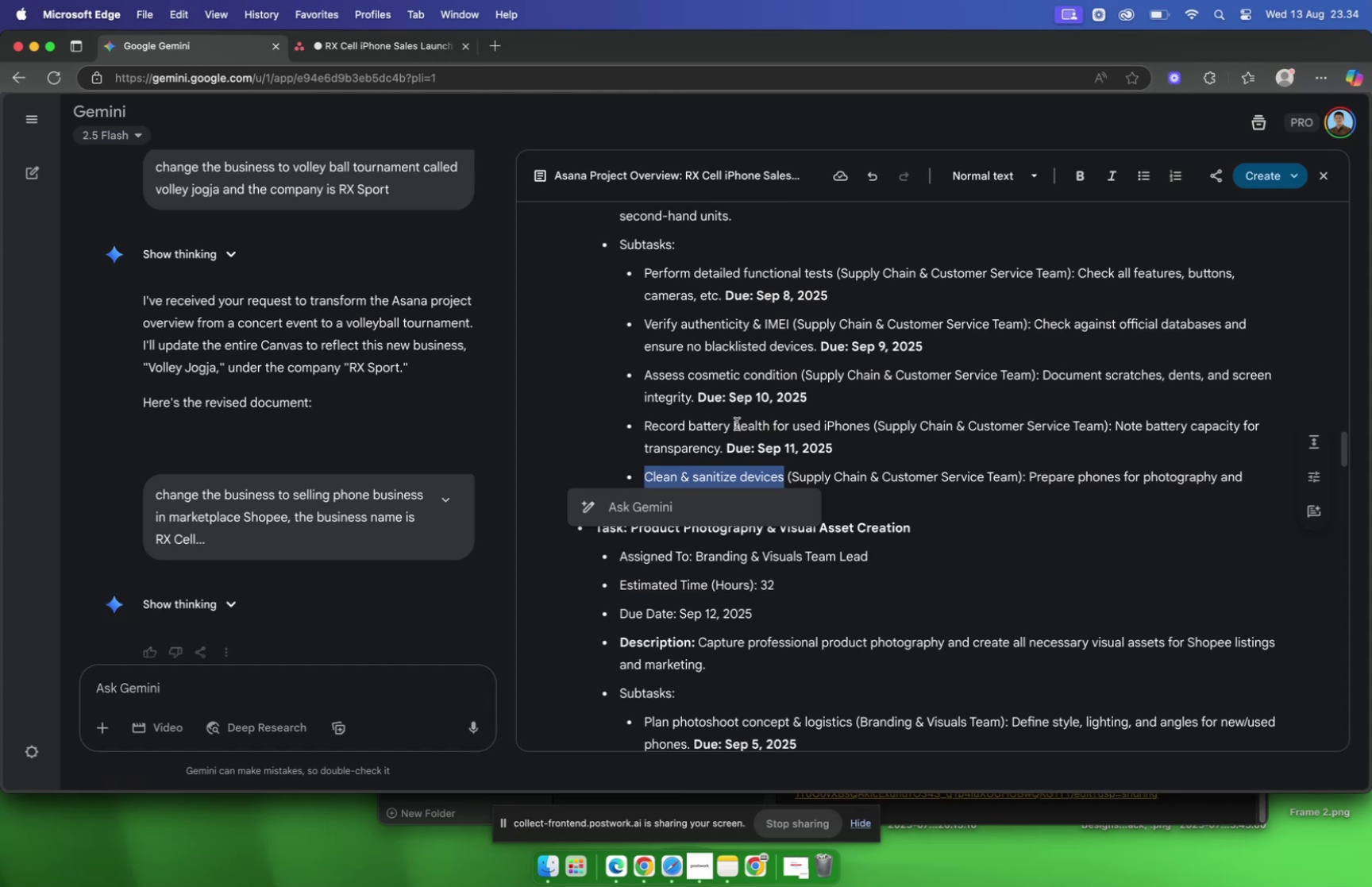 
key(Meta+C)
 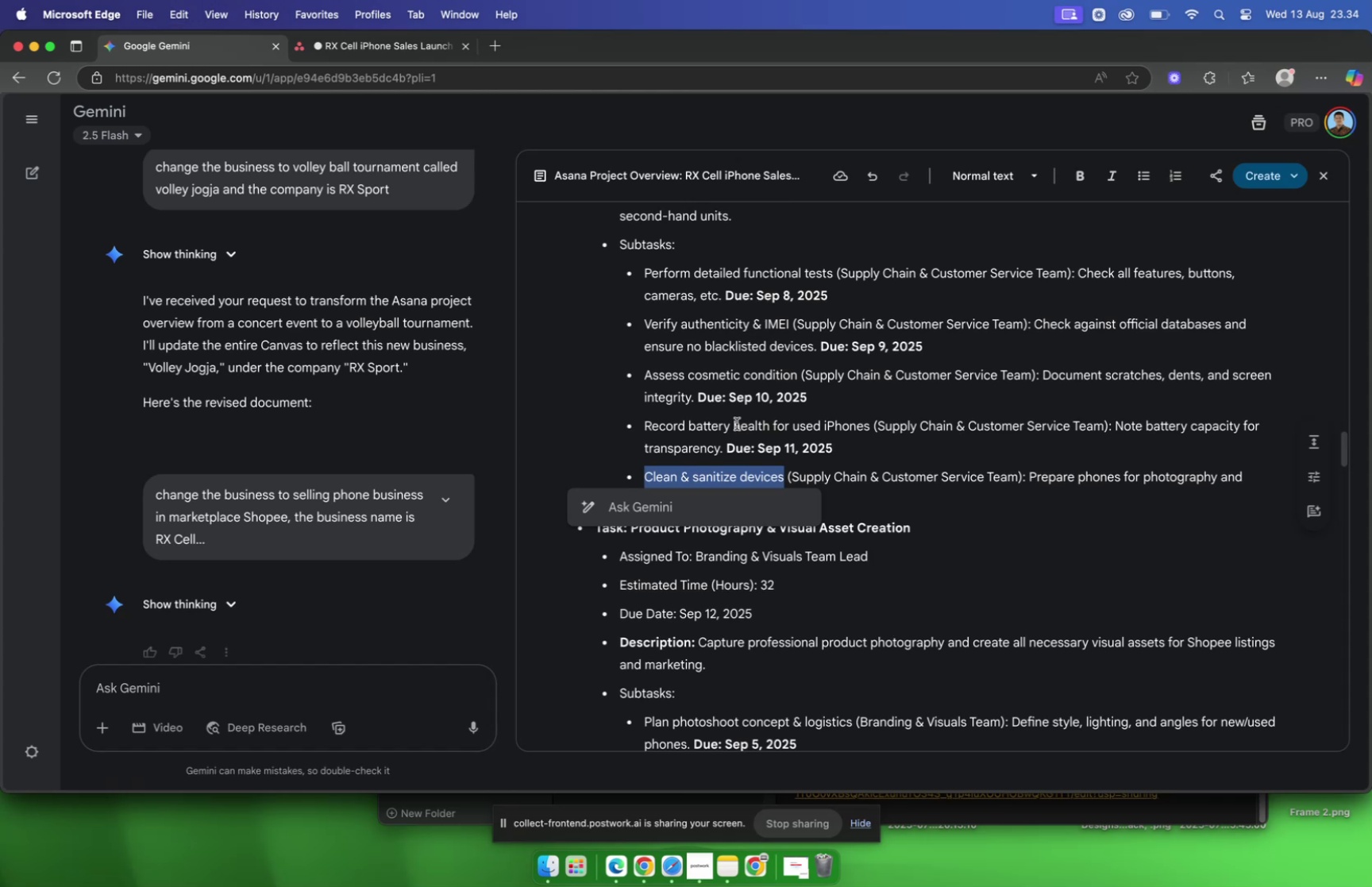 
key(Meta+CommandLeft)
 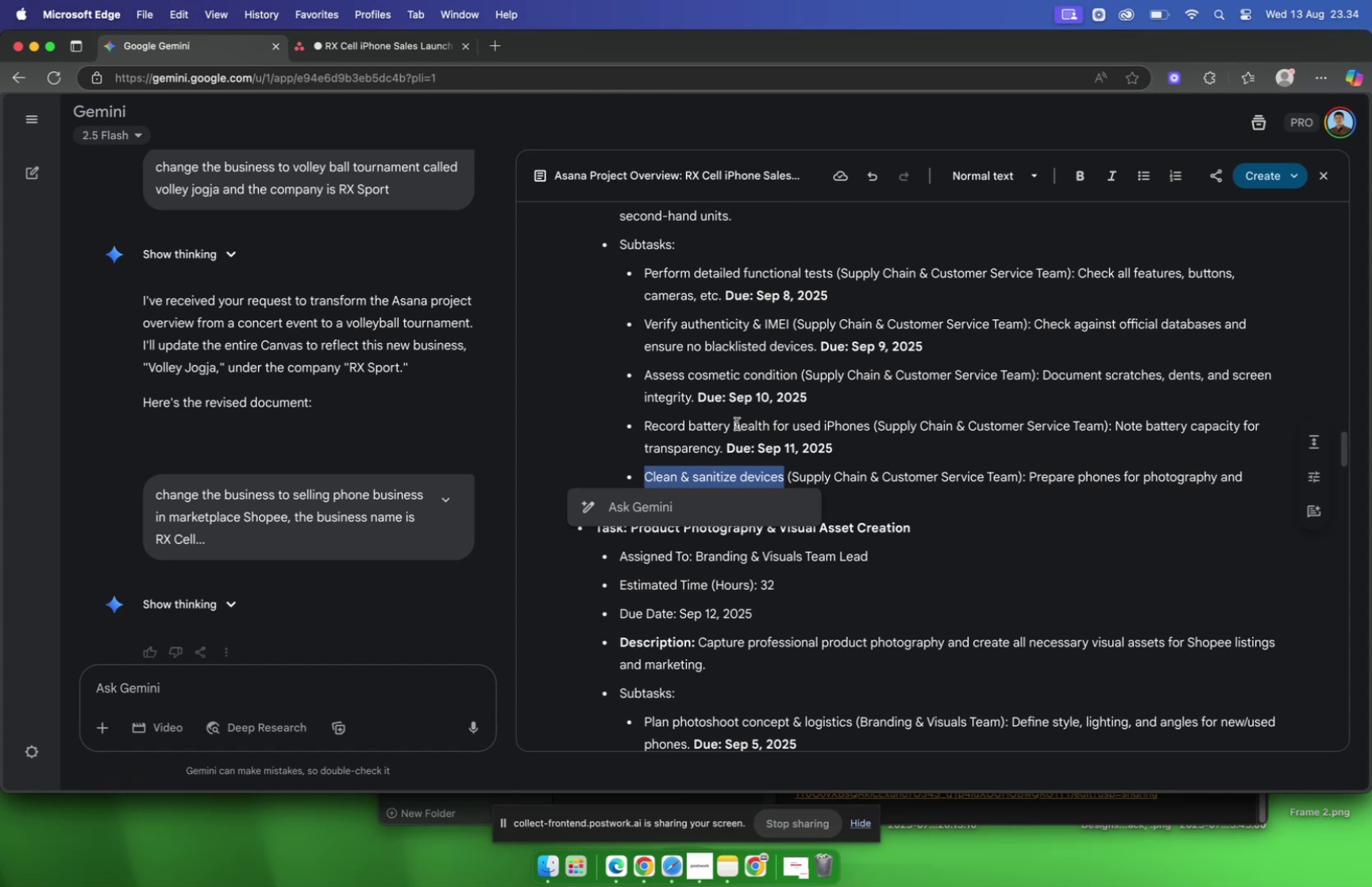 
key(Meta+C)
 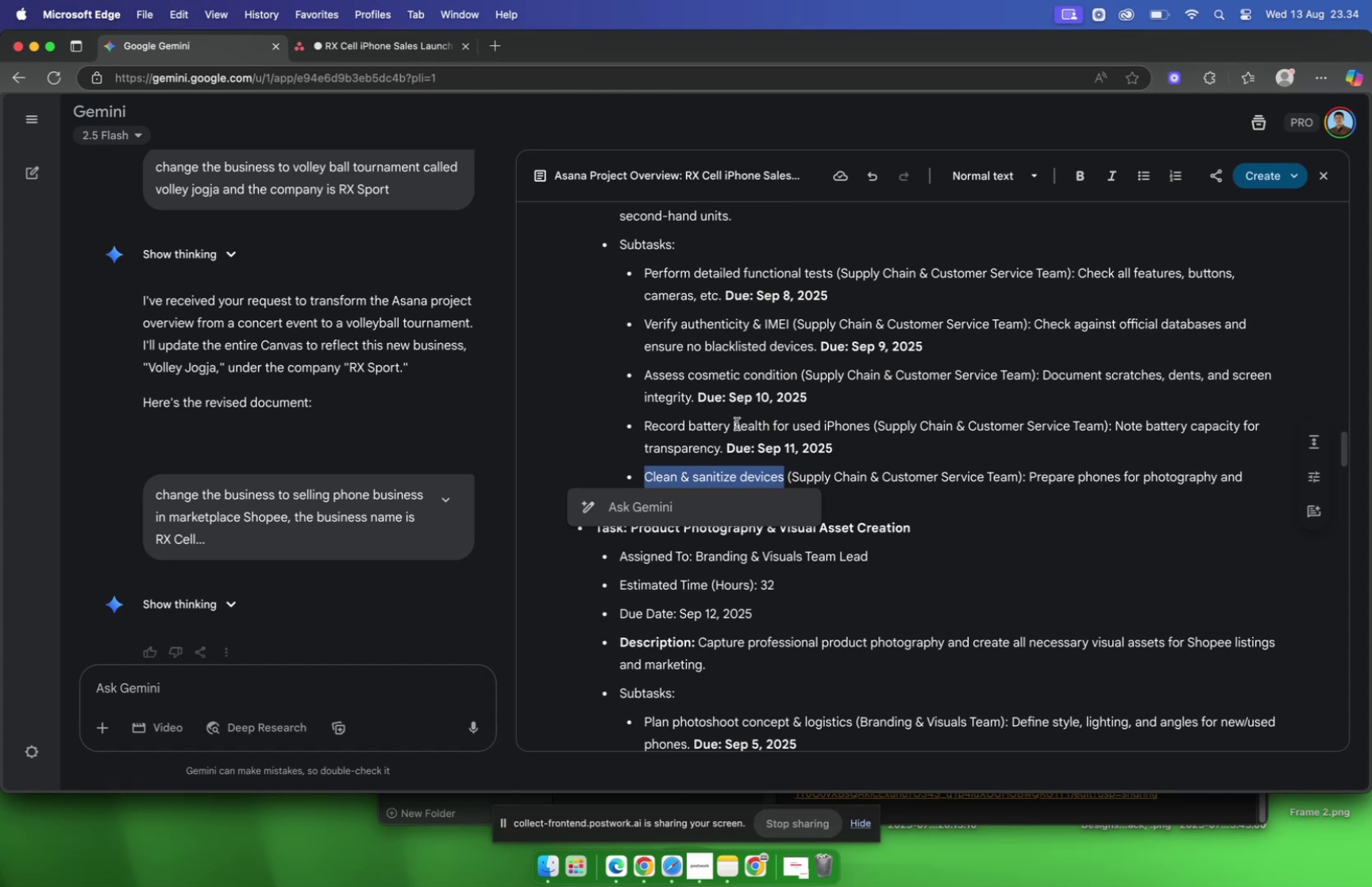 
key(Meta+CommandLeft)
 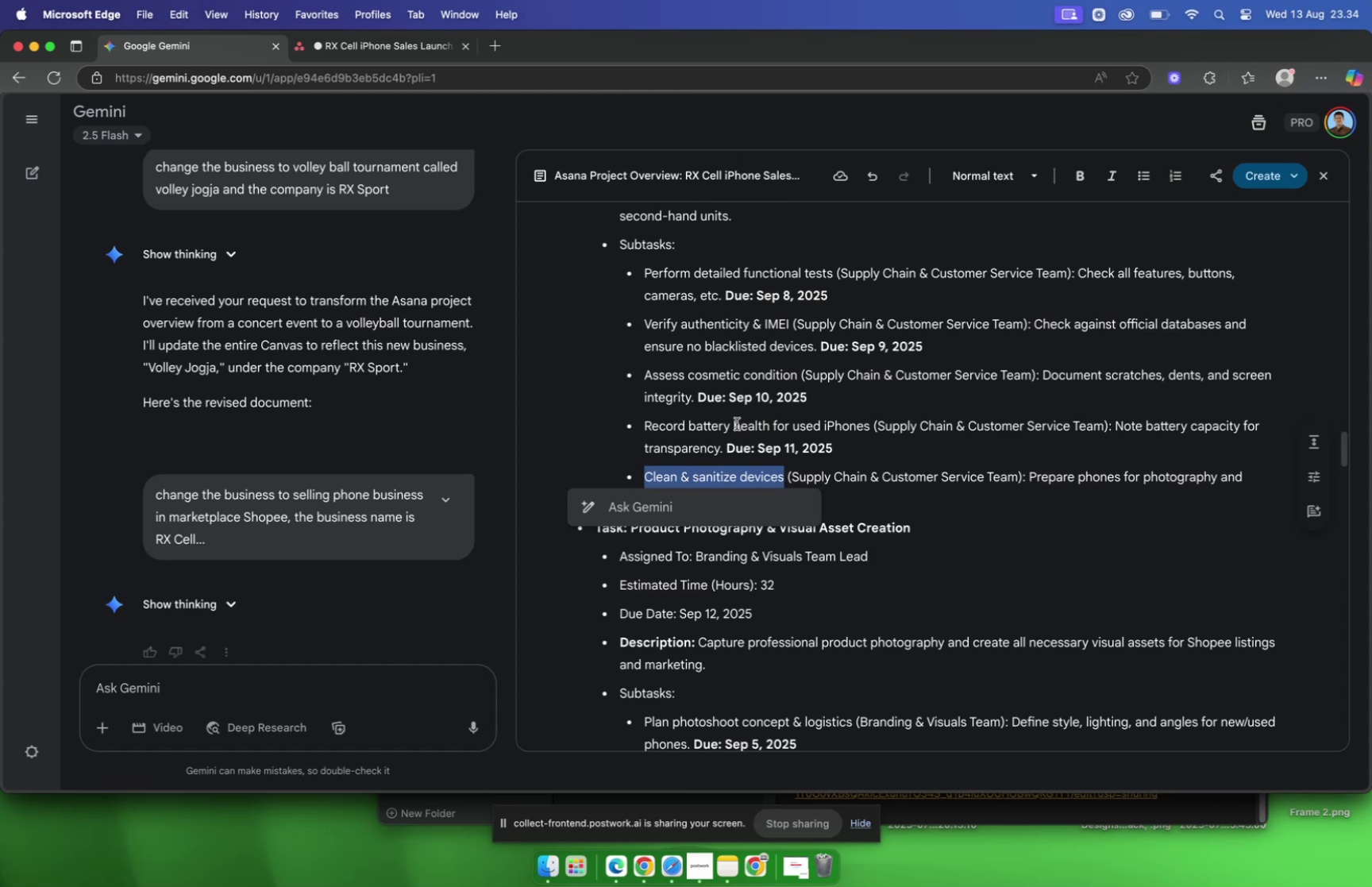 
key(Meta+C)
 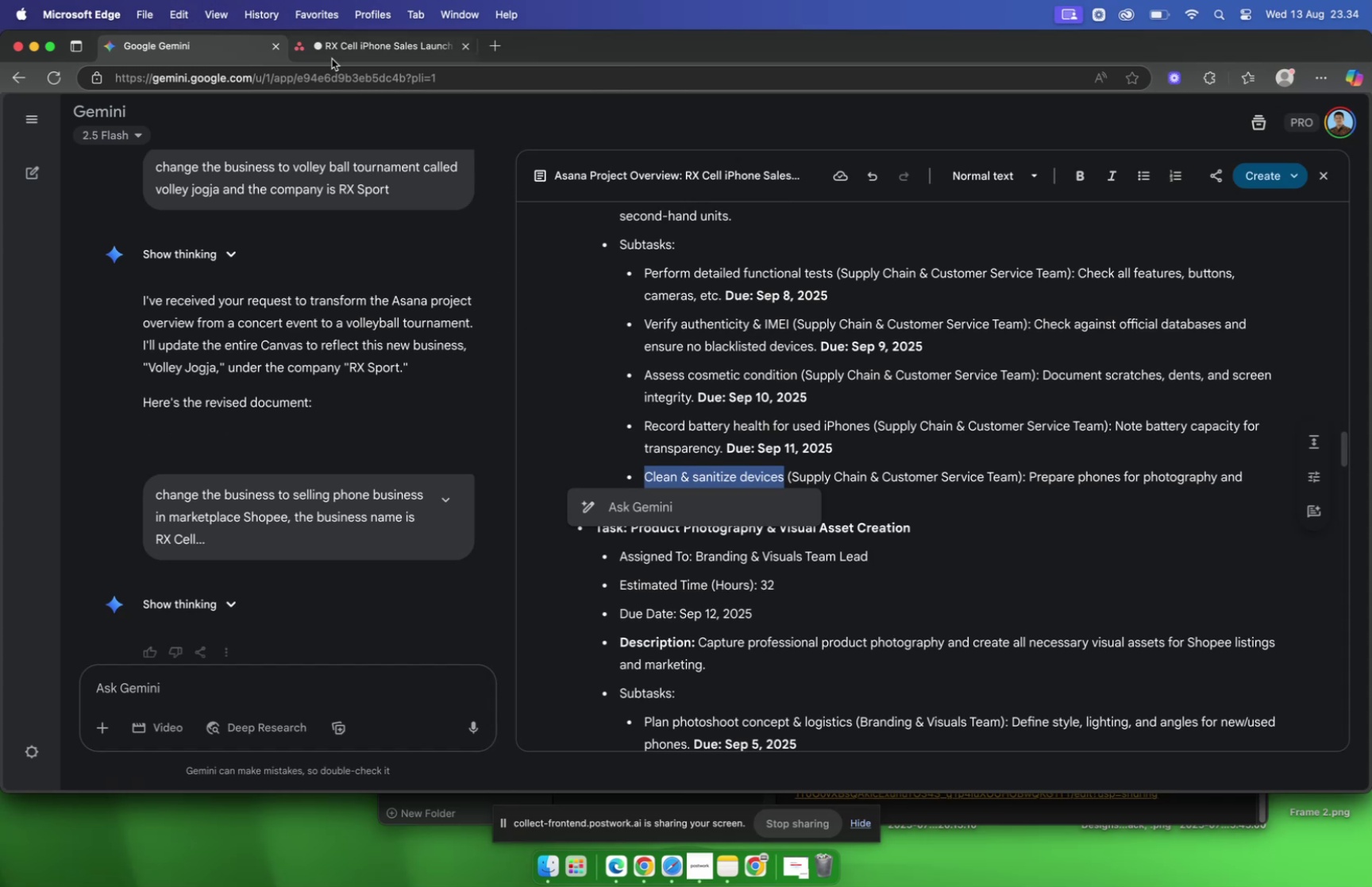 
left_click([327, 40])
 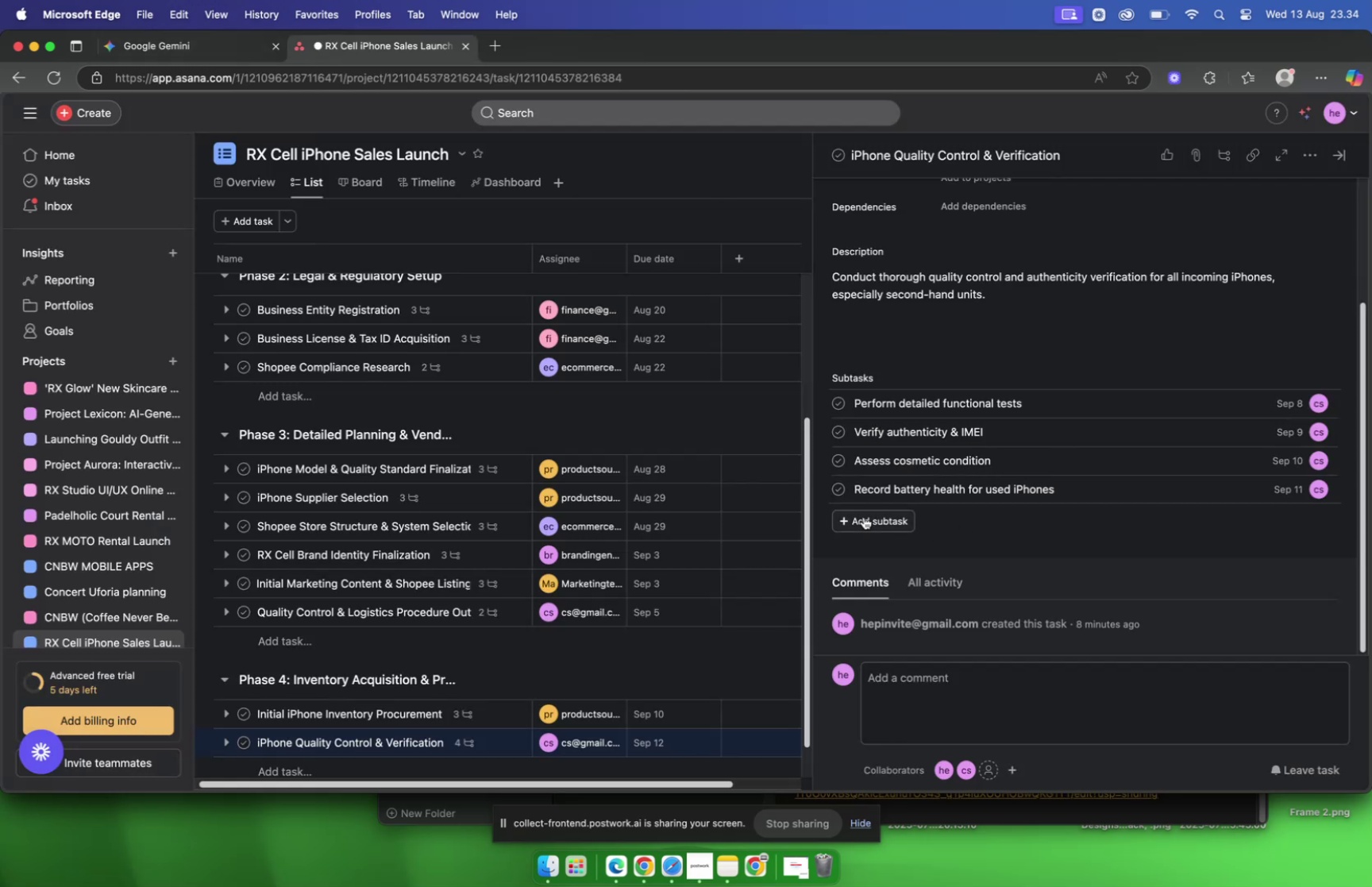 
left_click([864, 516])
 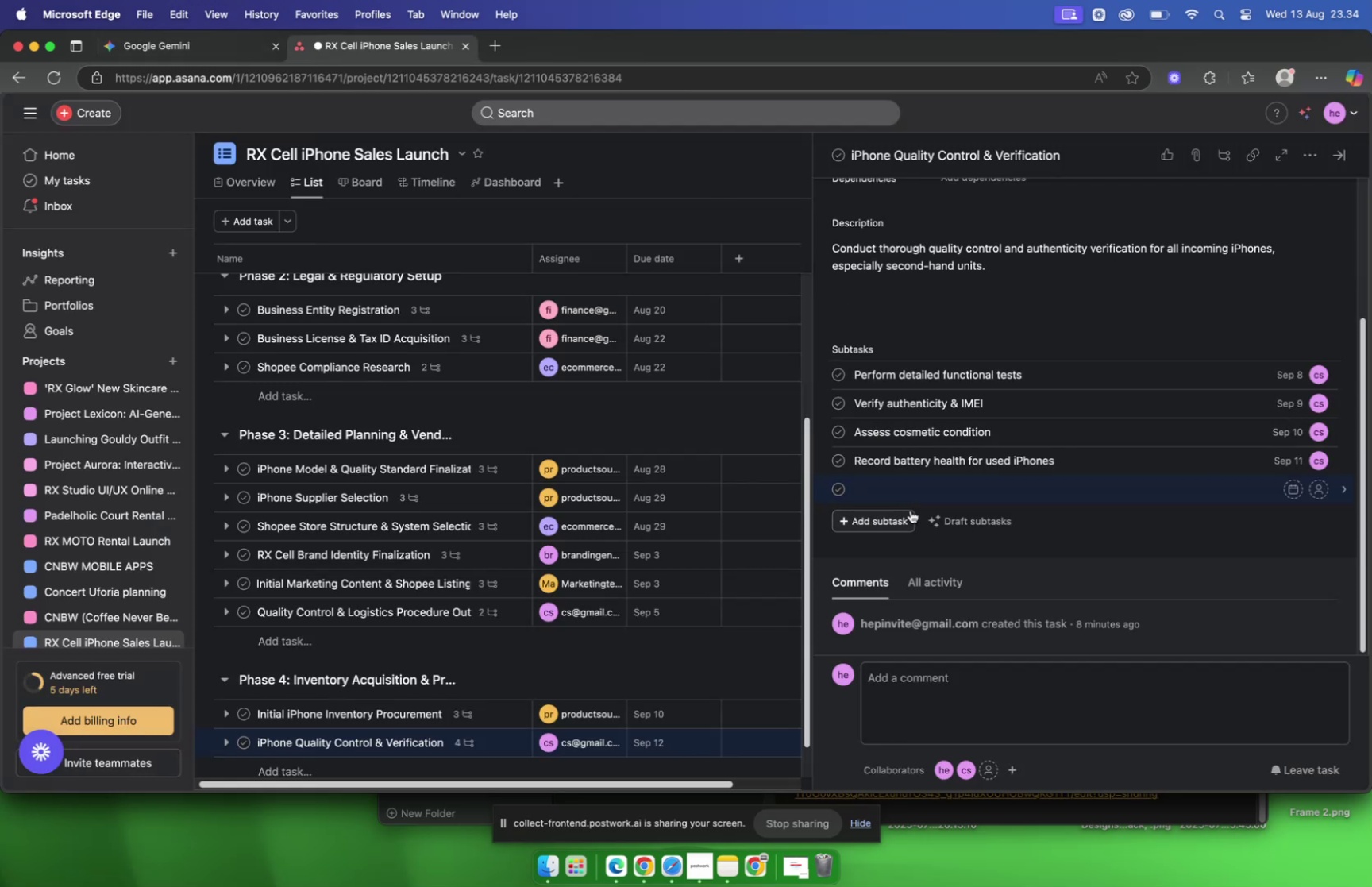 
key(Meta+V)
 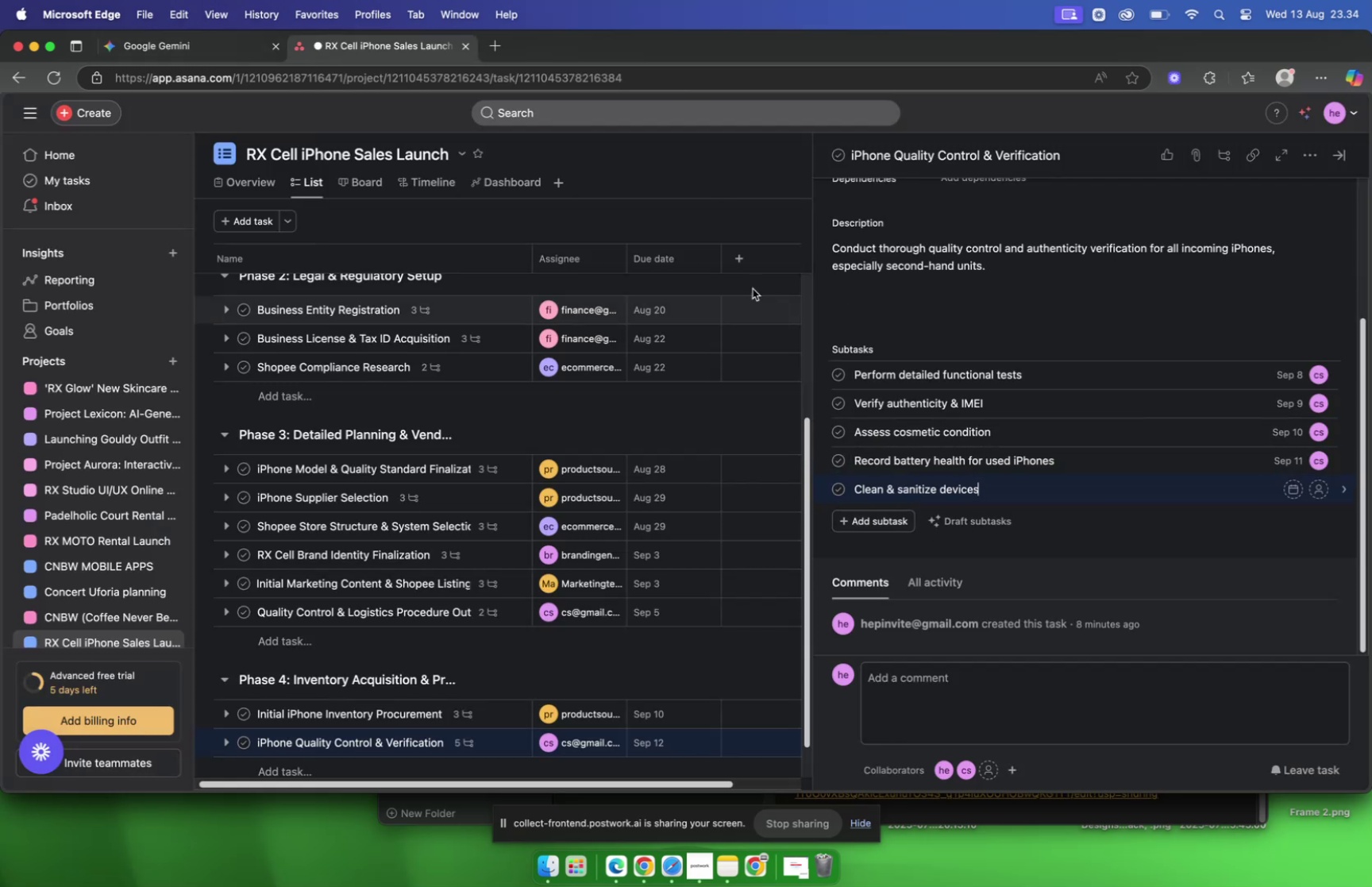 
wait(5.61)
 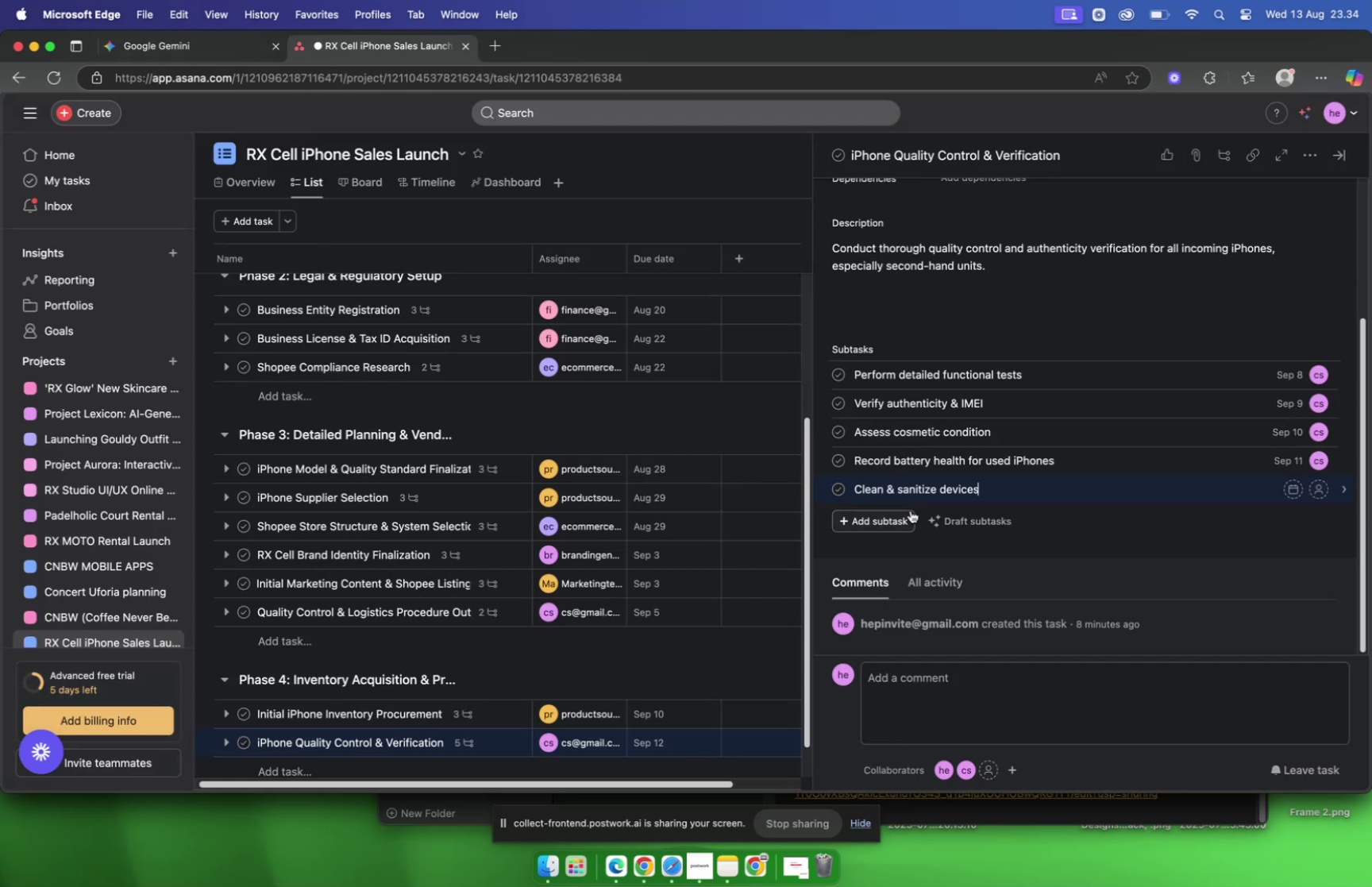 
left_click([191, 53])
 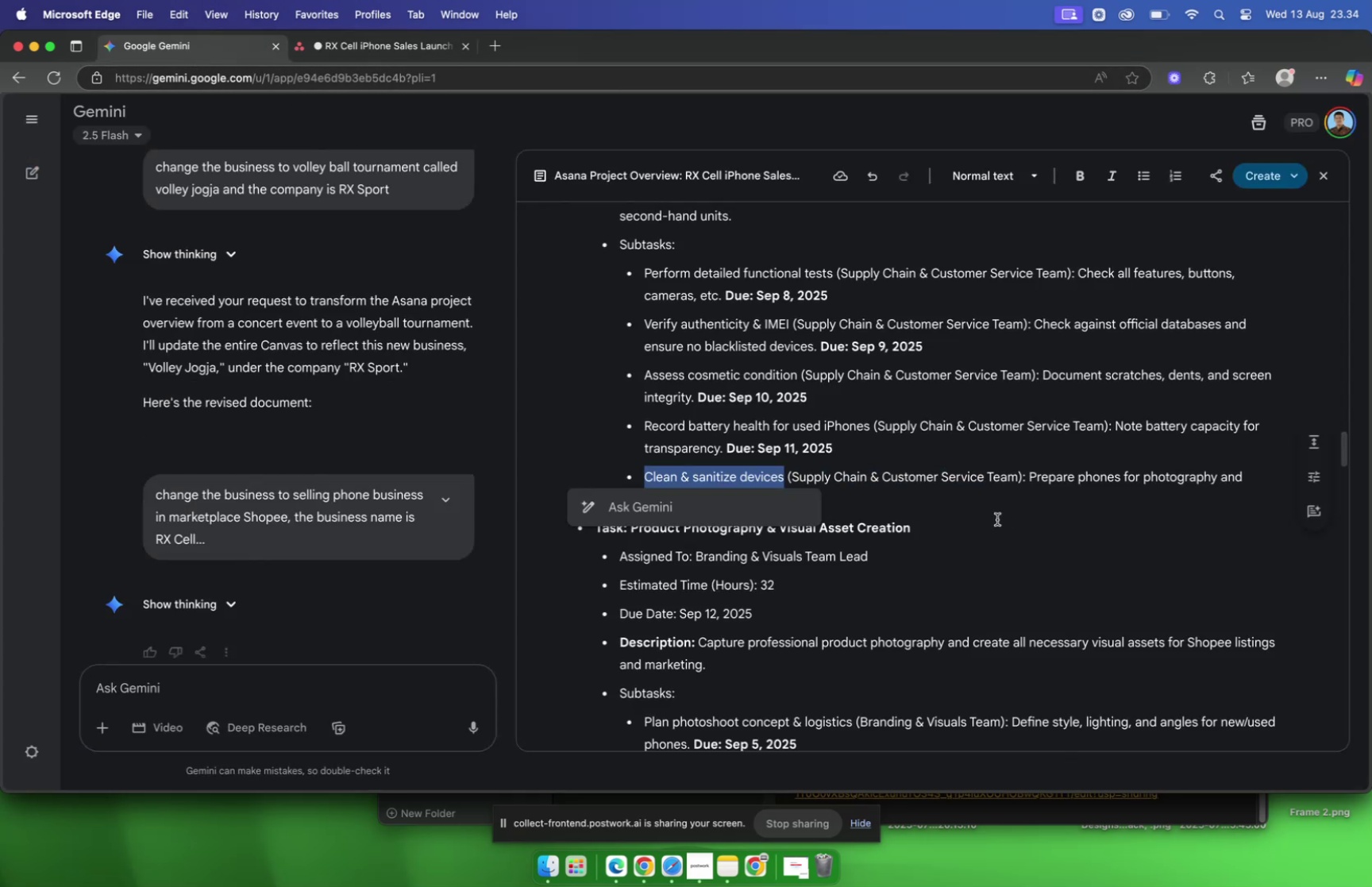 
left_click([993, 517])
 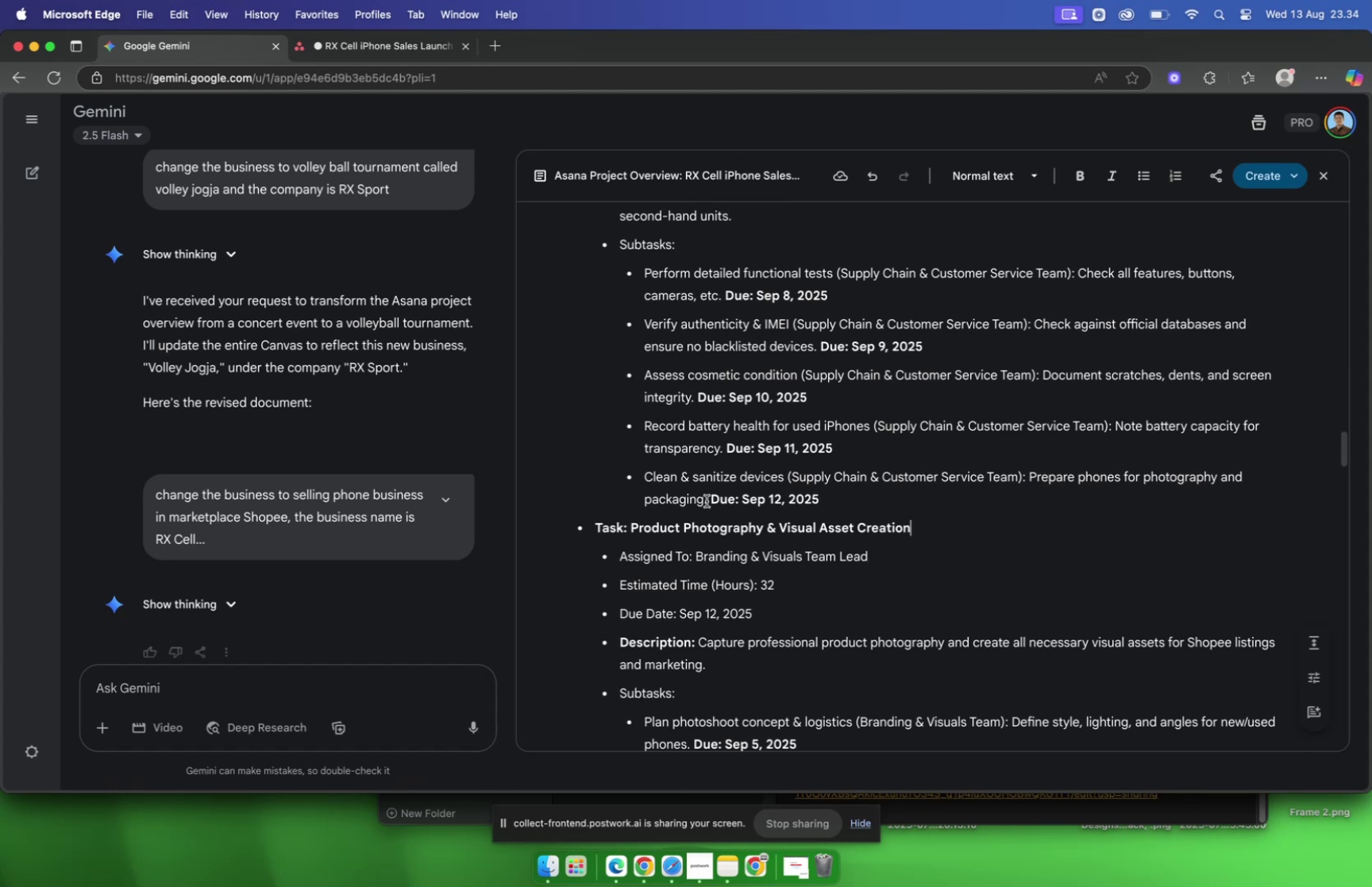 
left_click_drag(start_coordinate=[707, 500], to_coordinate=[1032, 480])
 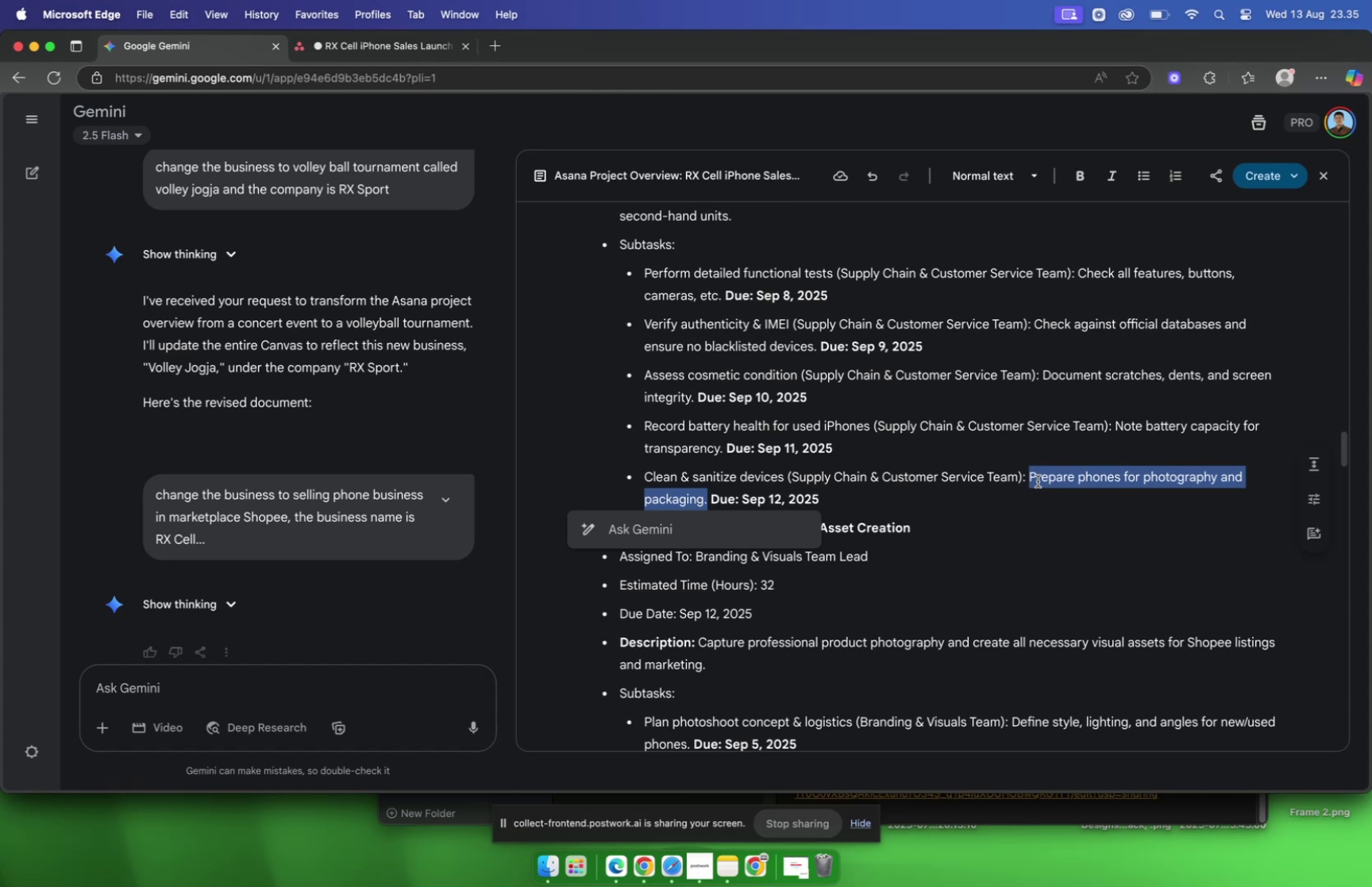 
key(Meta+C)
 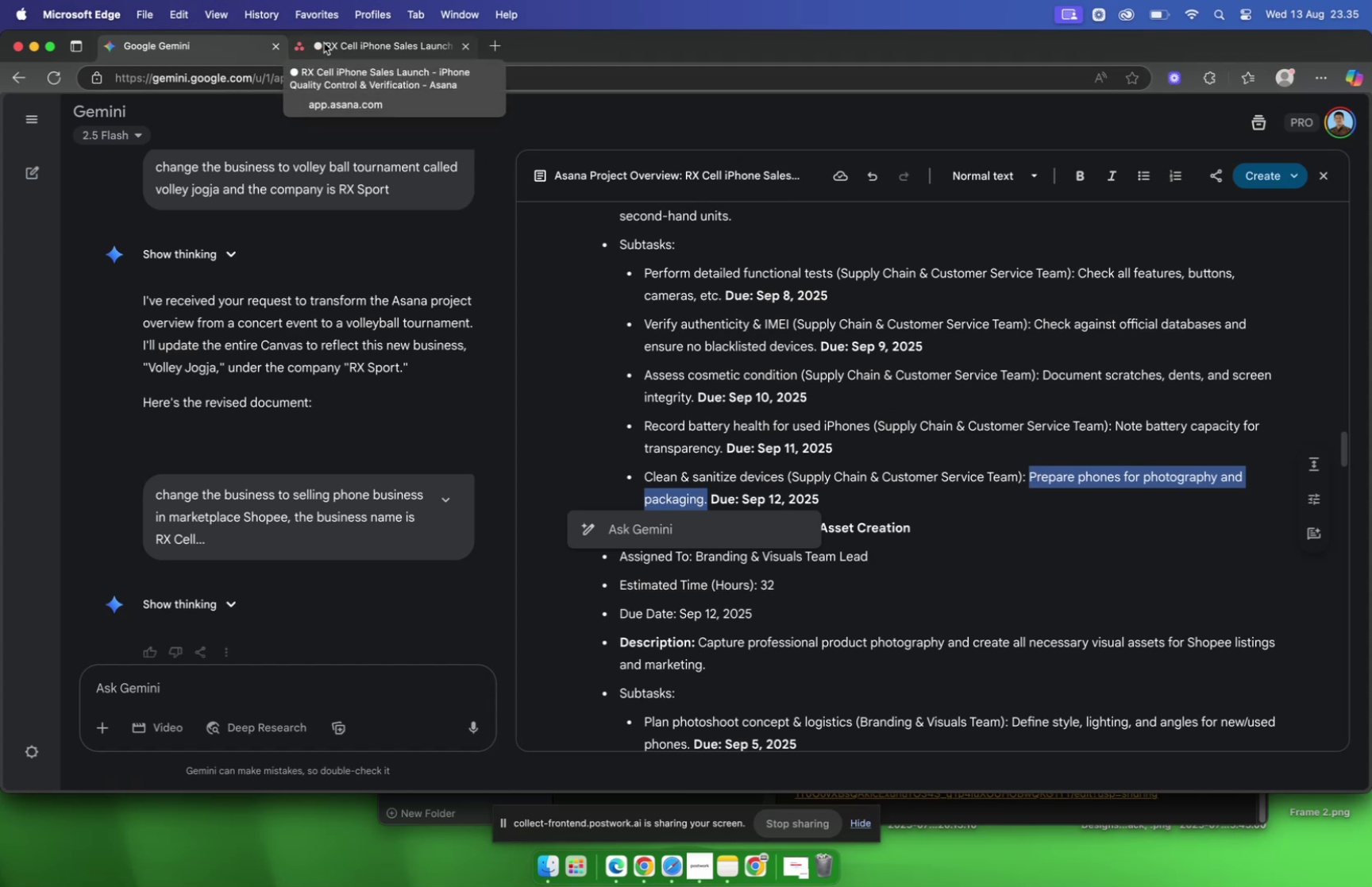 
wait(5.71)
 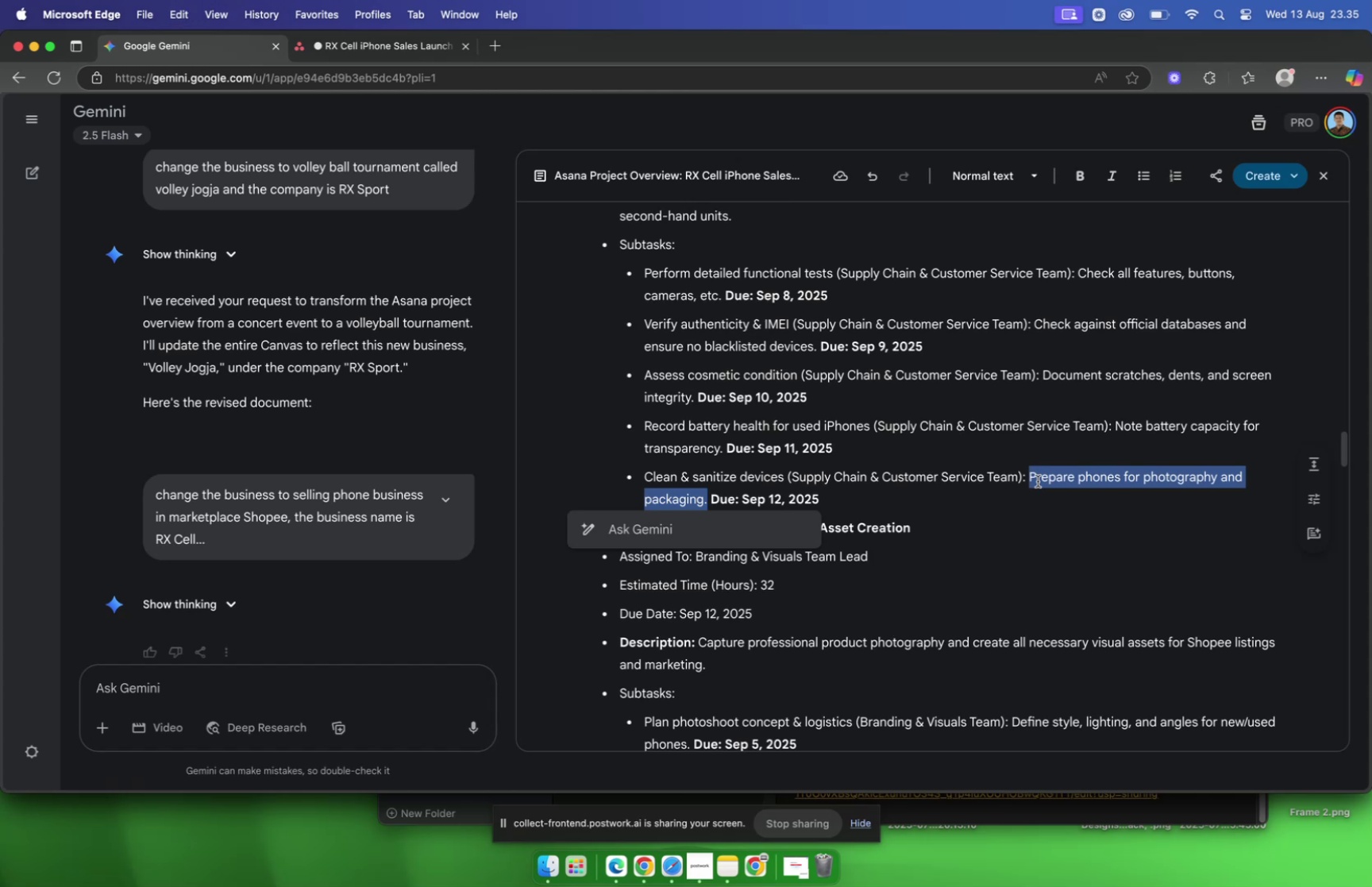 
left_click([324, 43])
 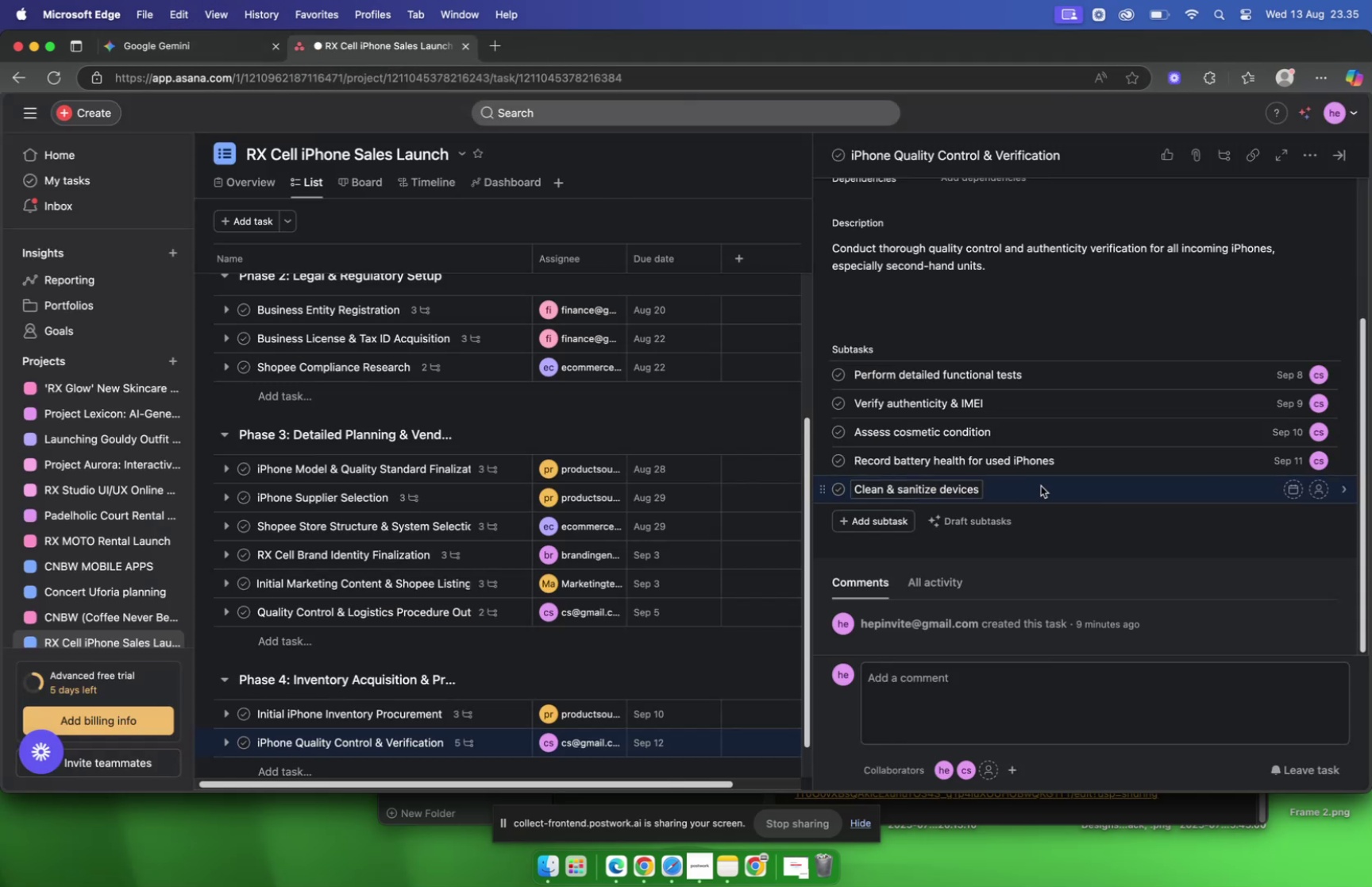 
left_click([1041, 486])
 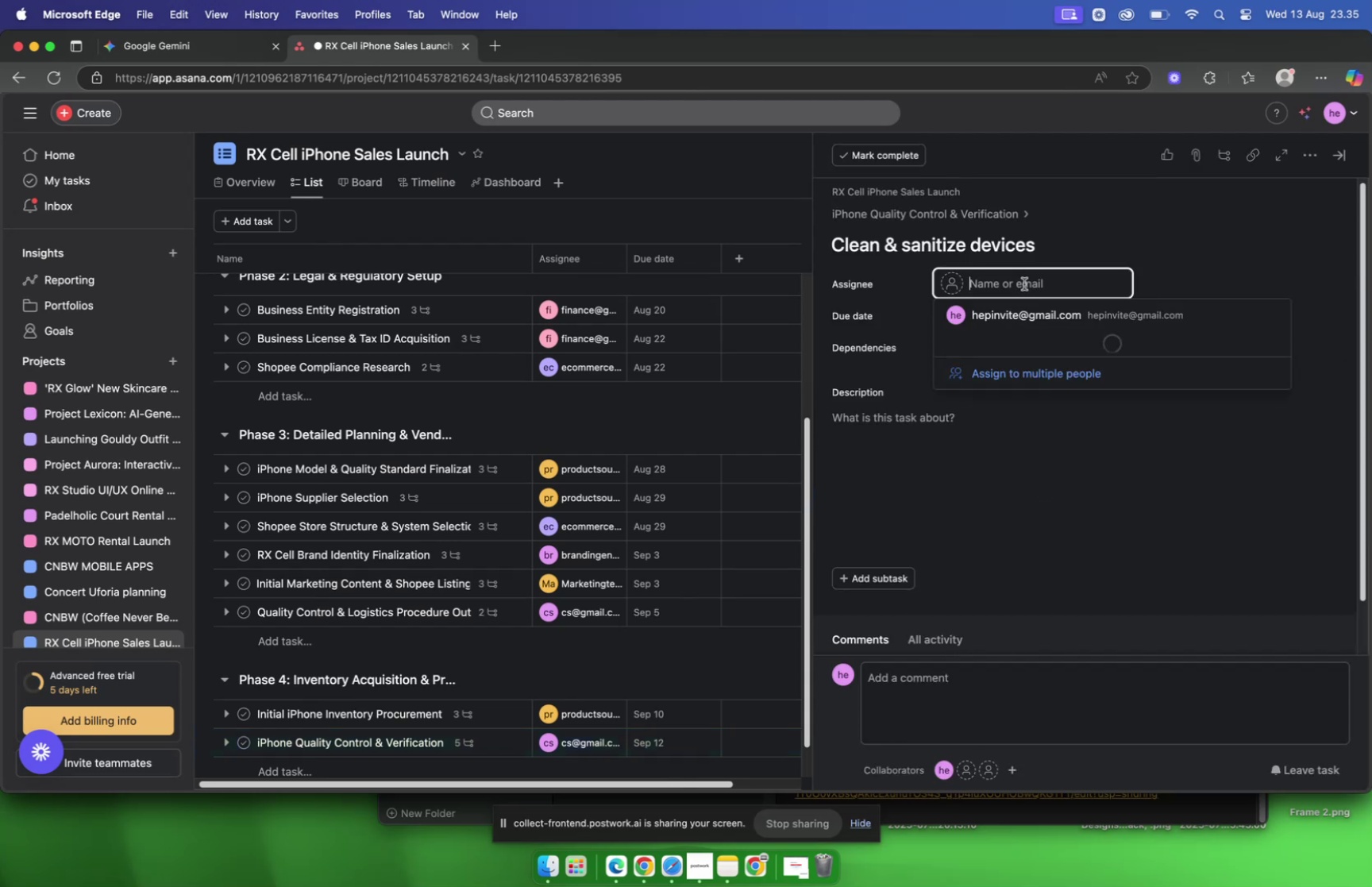 
type(cs)
 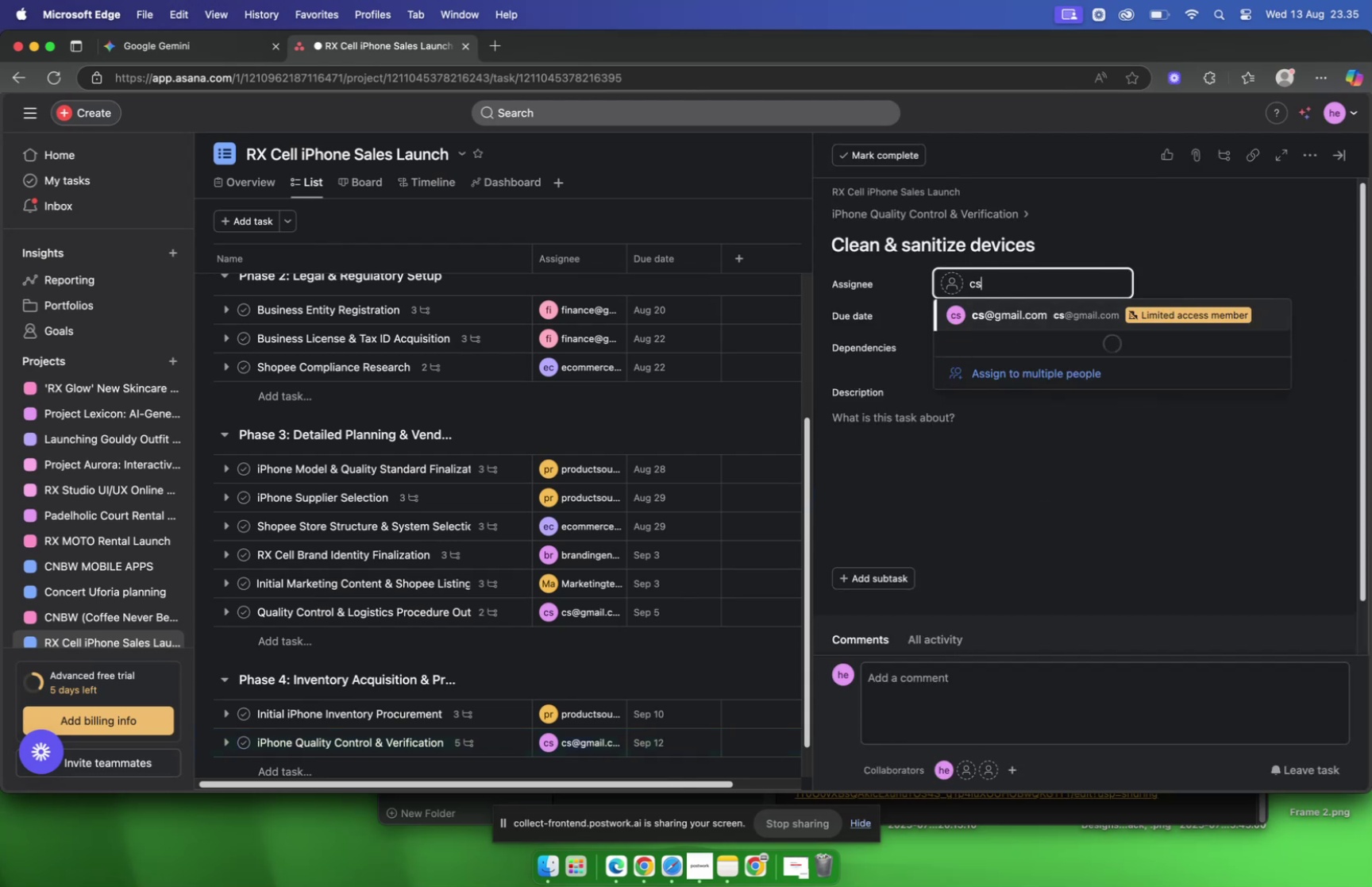 
key(Enter)
 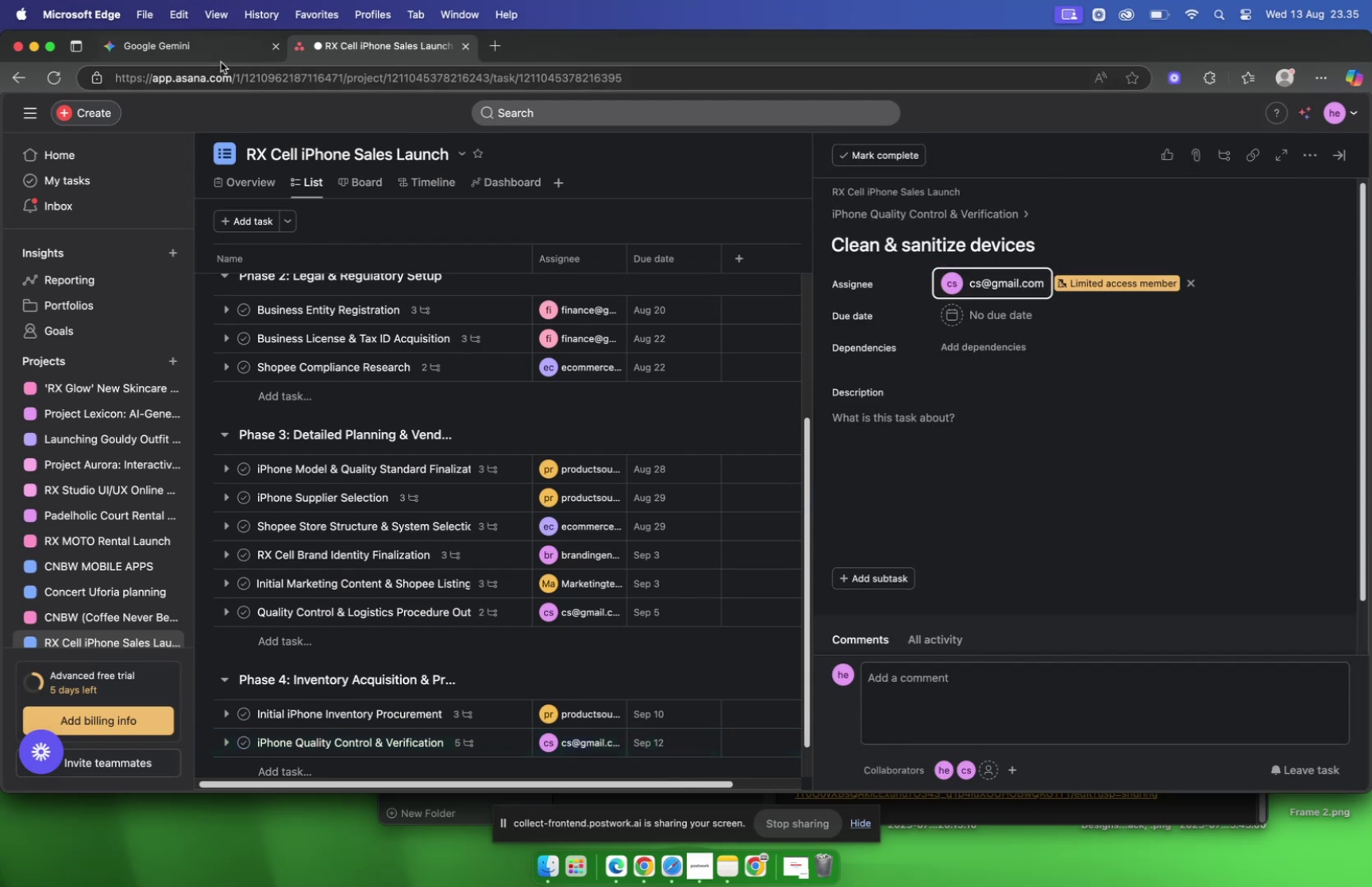 
left_click([198, 48])
 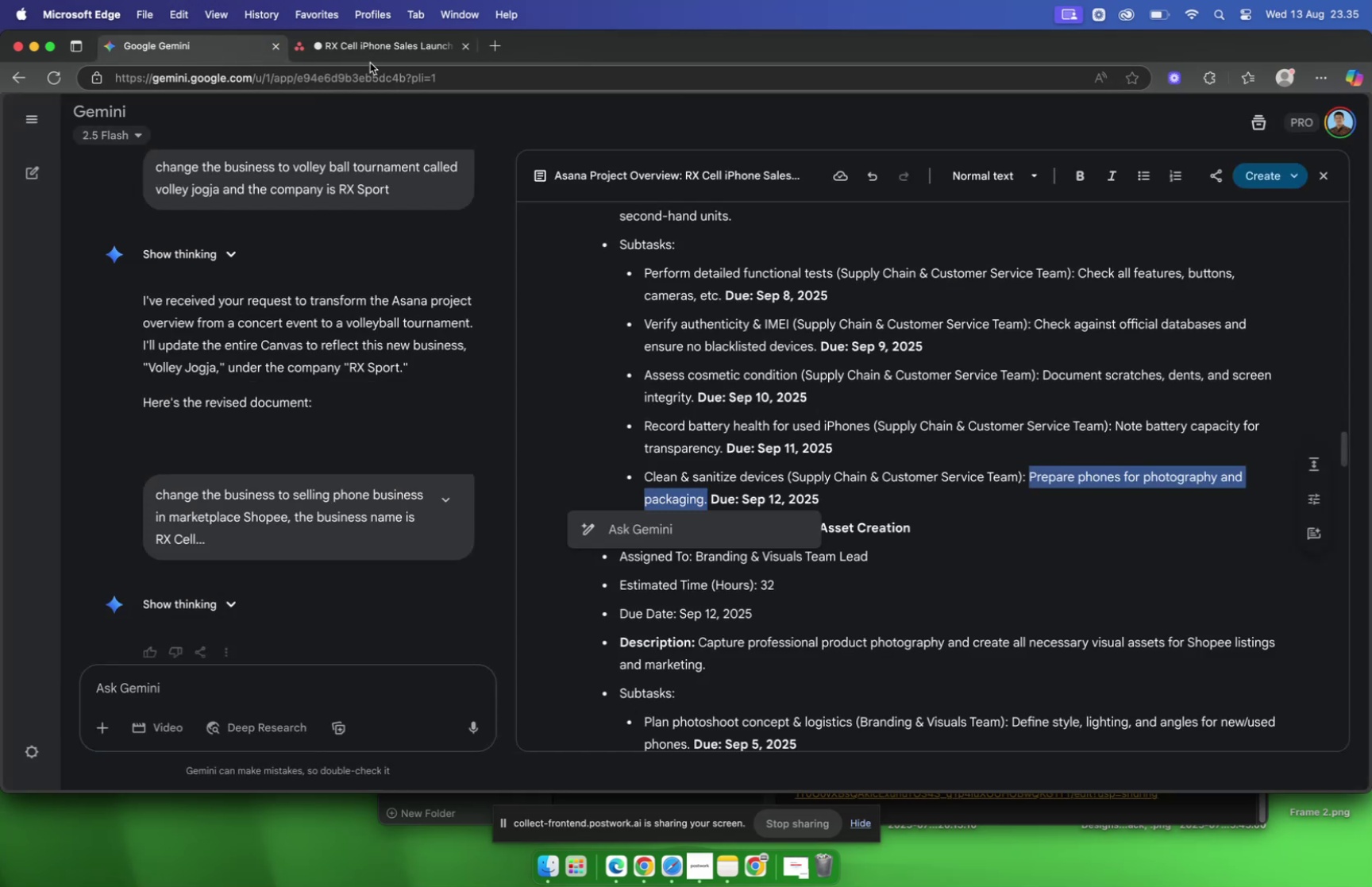 
left_click([363, 50])
 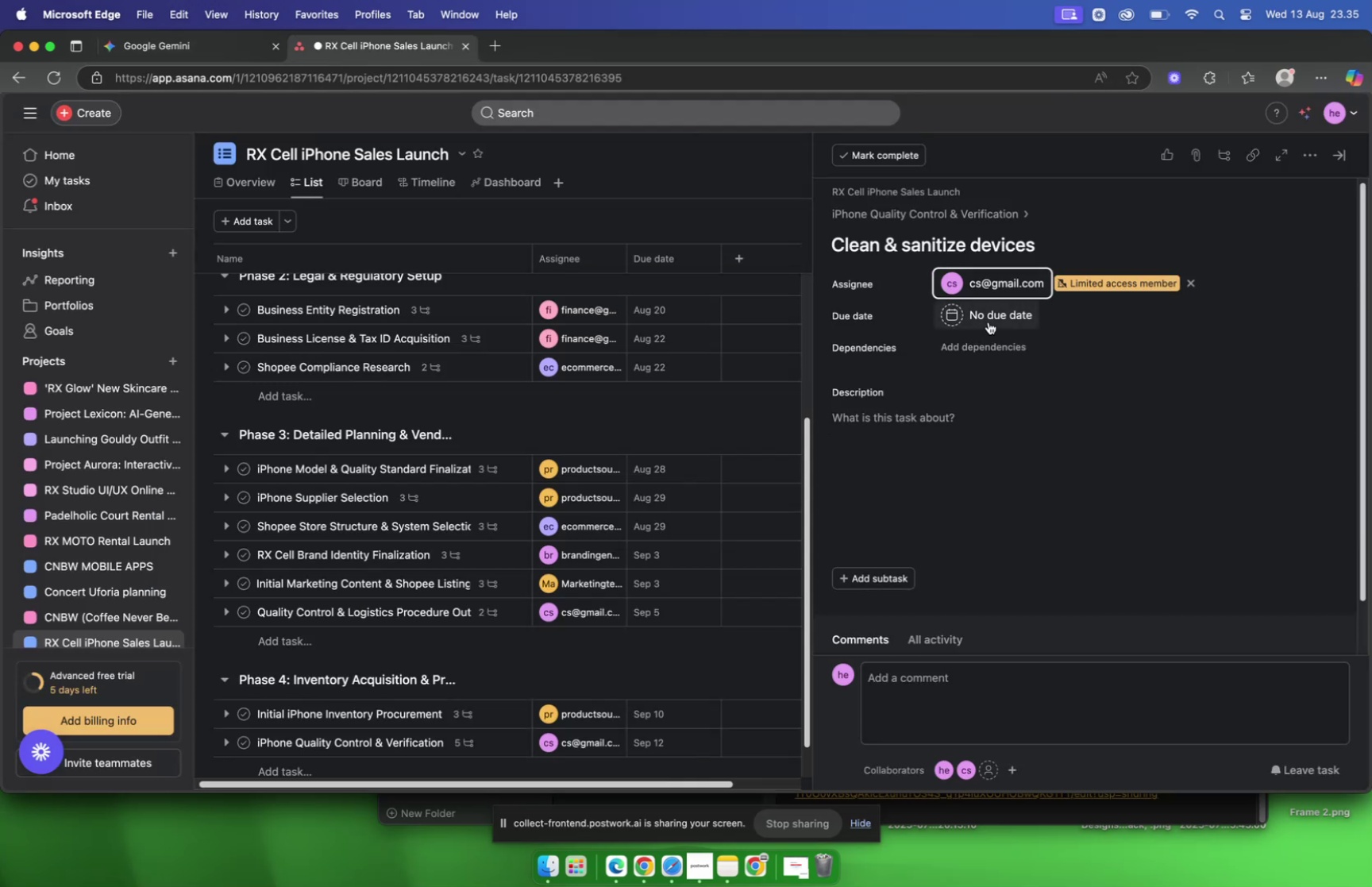 
left_click([989, 321])
 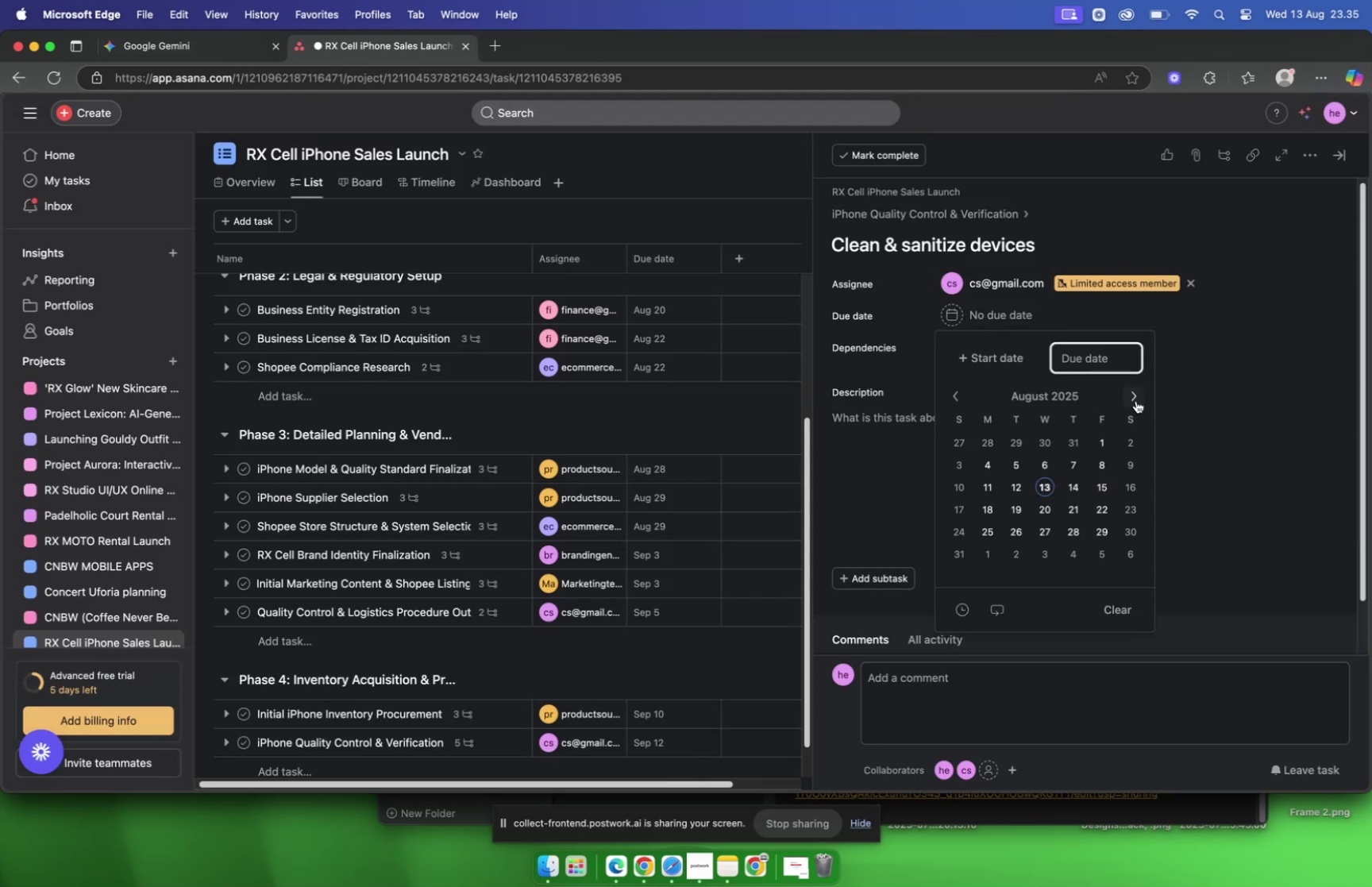 
left_click([1135, 399])
 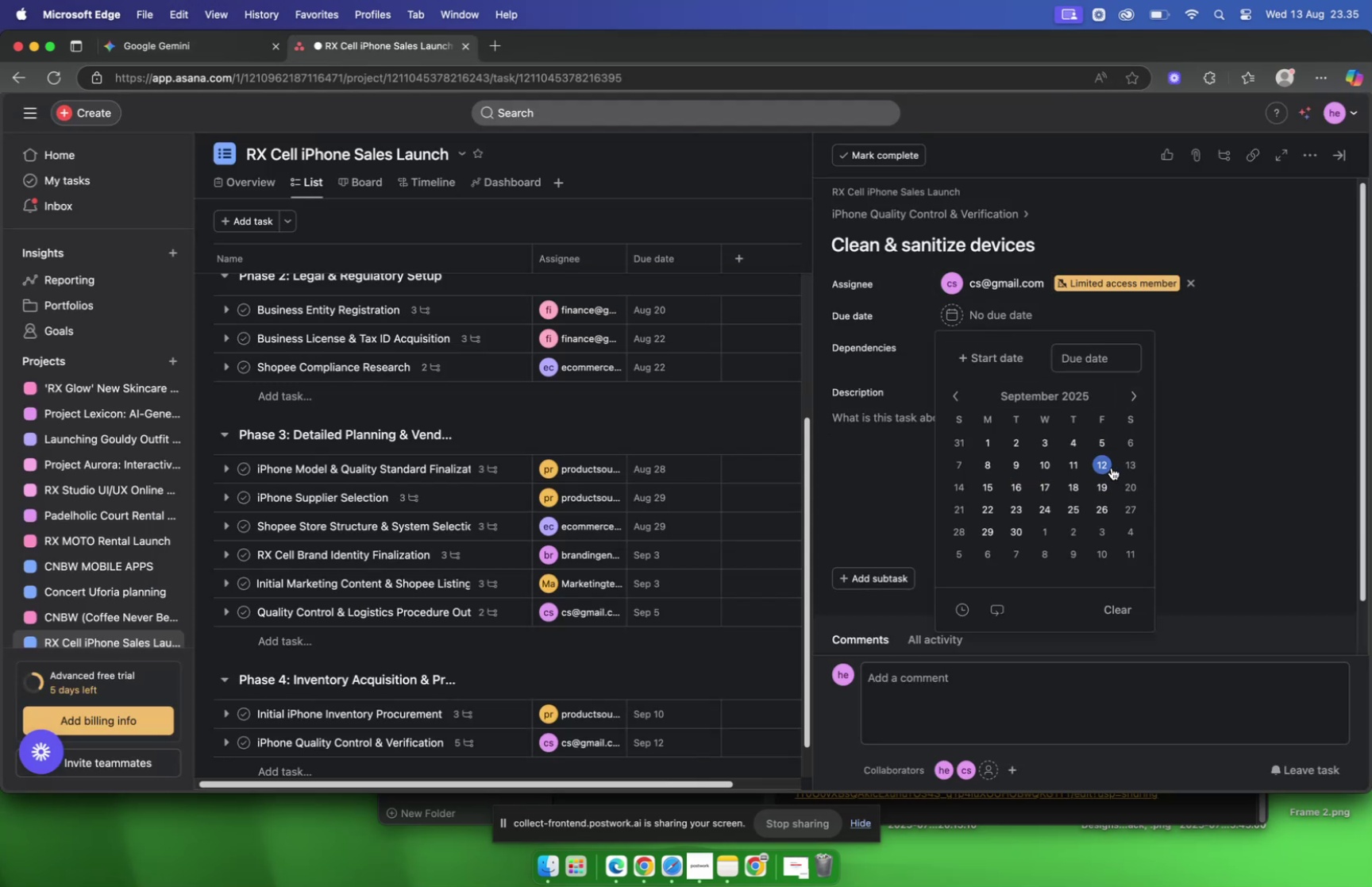 
double_click([1212, 464])
 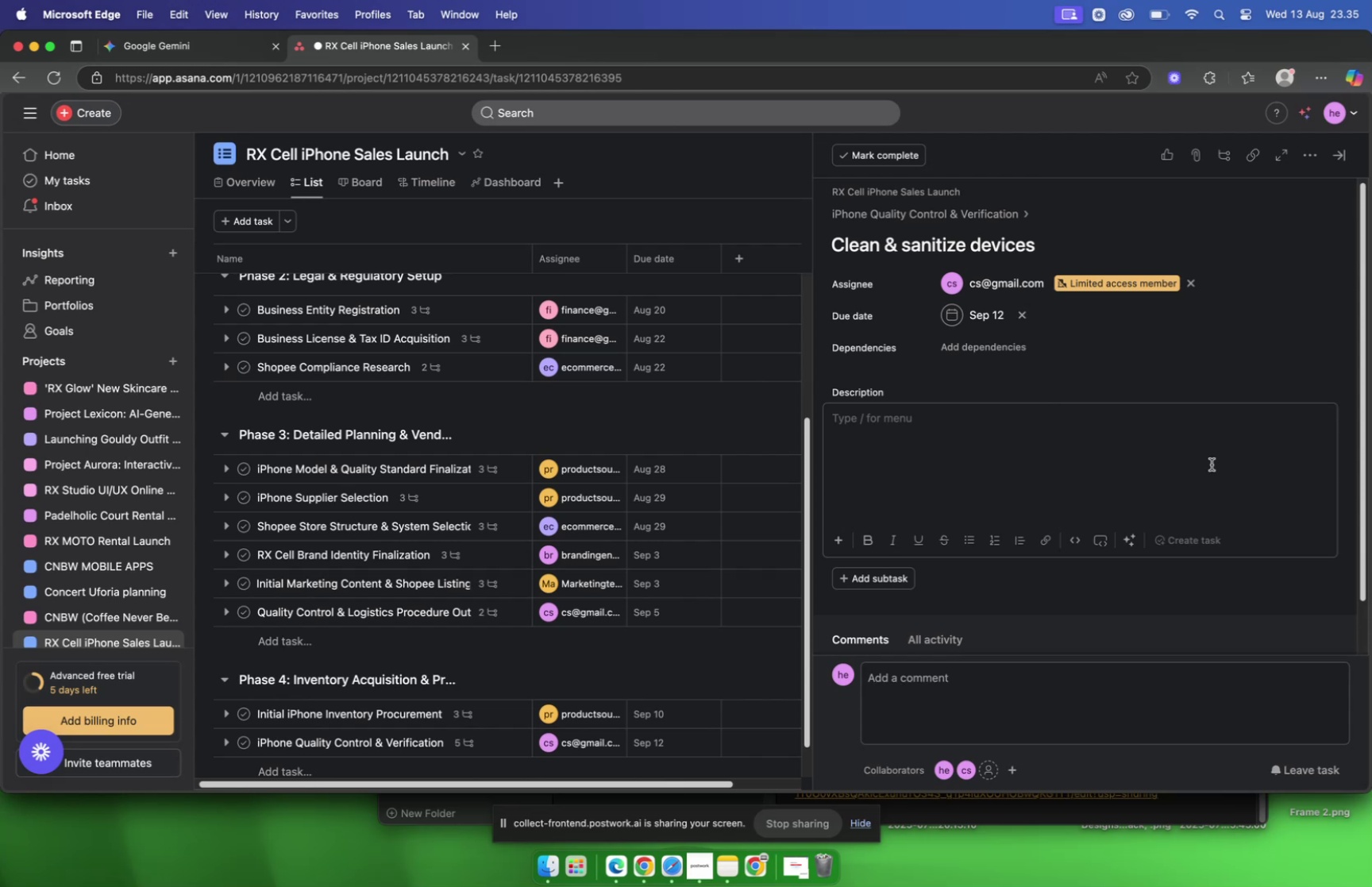 
key(Meta+CommandLeft)
 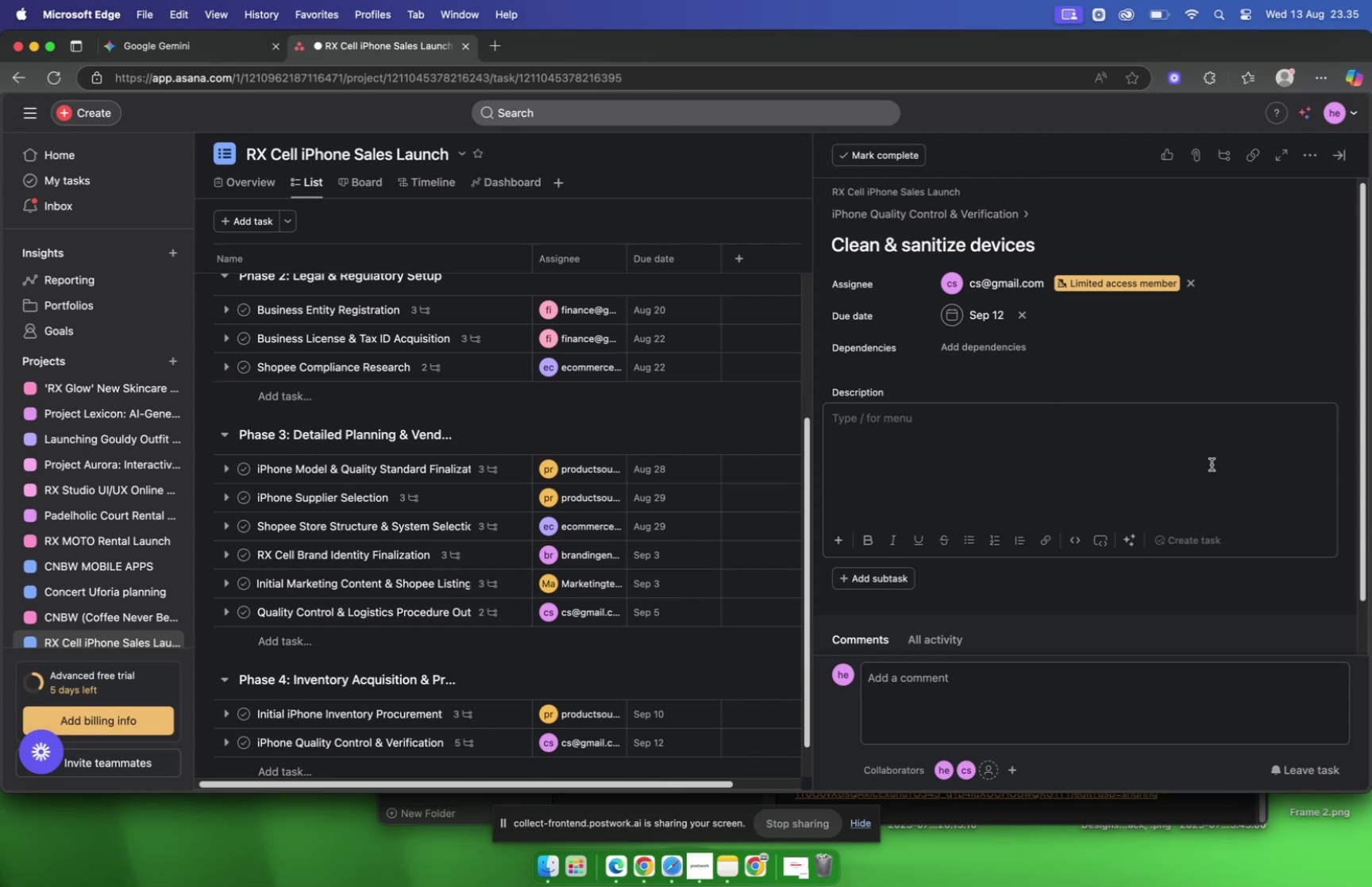 
key(Meta+V)
 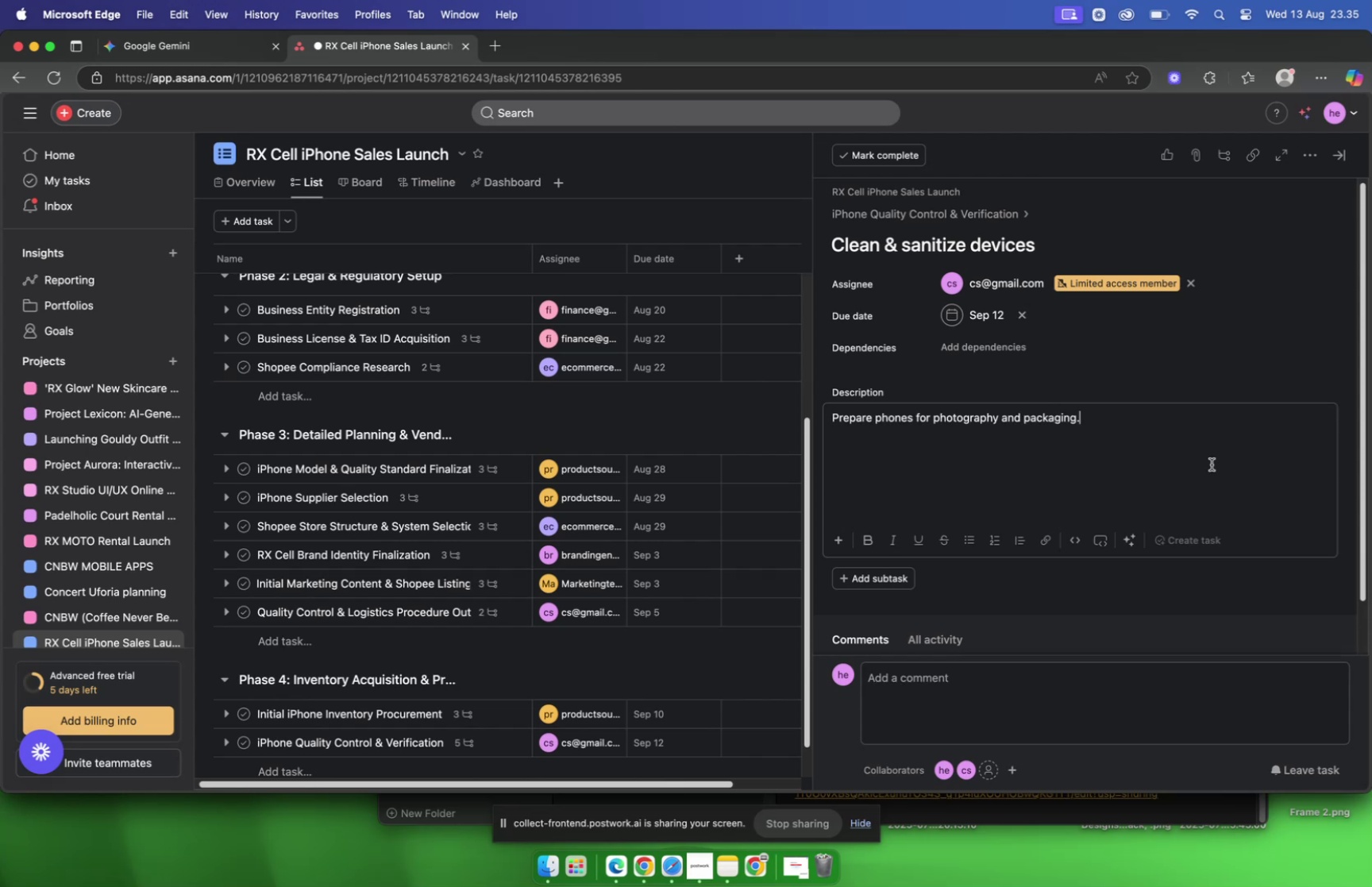 
wait(8.23)
 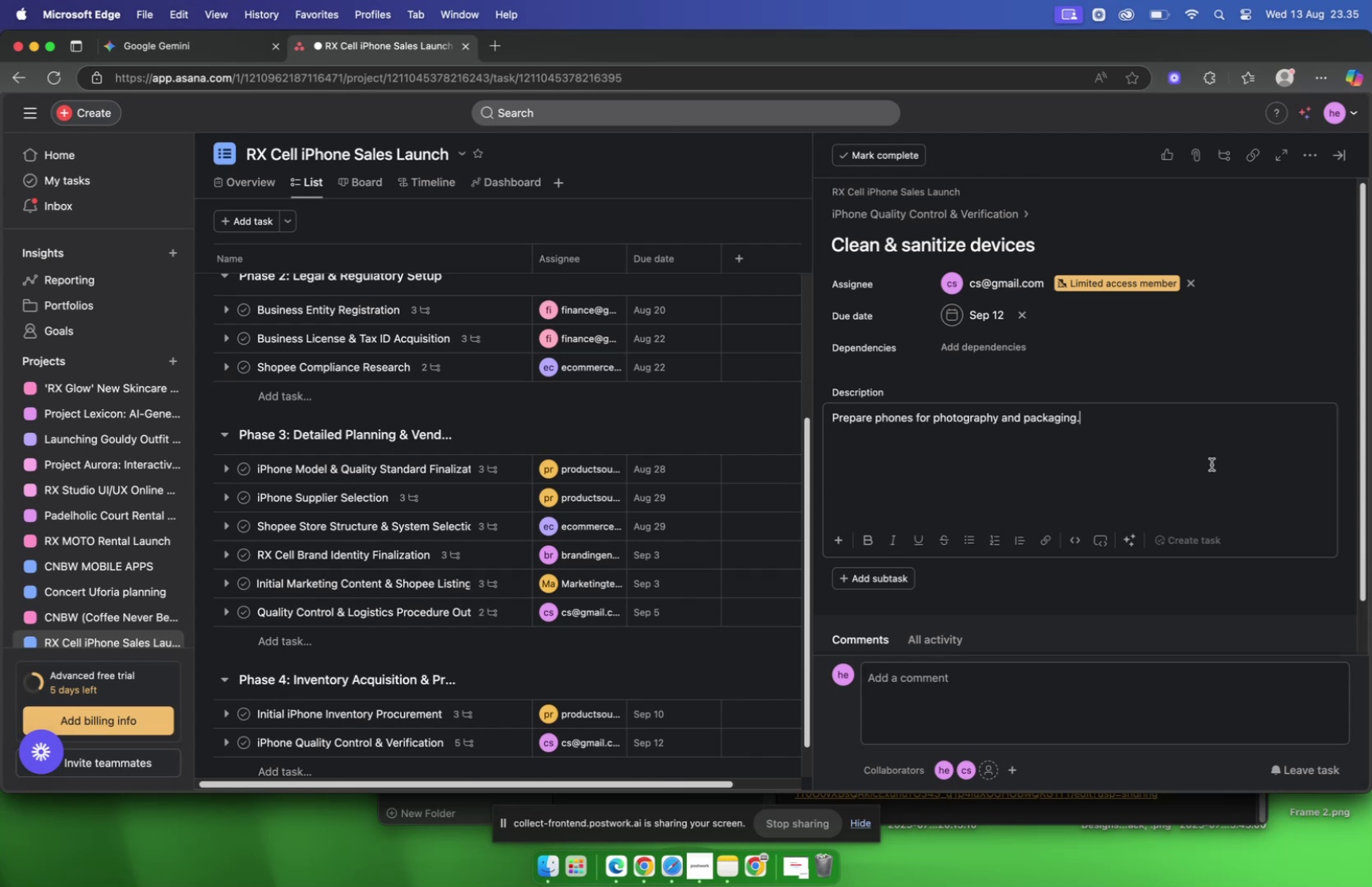 
left_click([968, 218])
 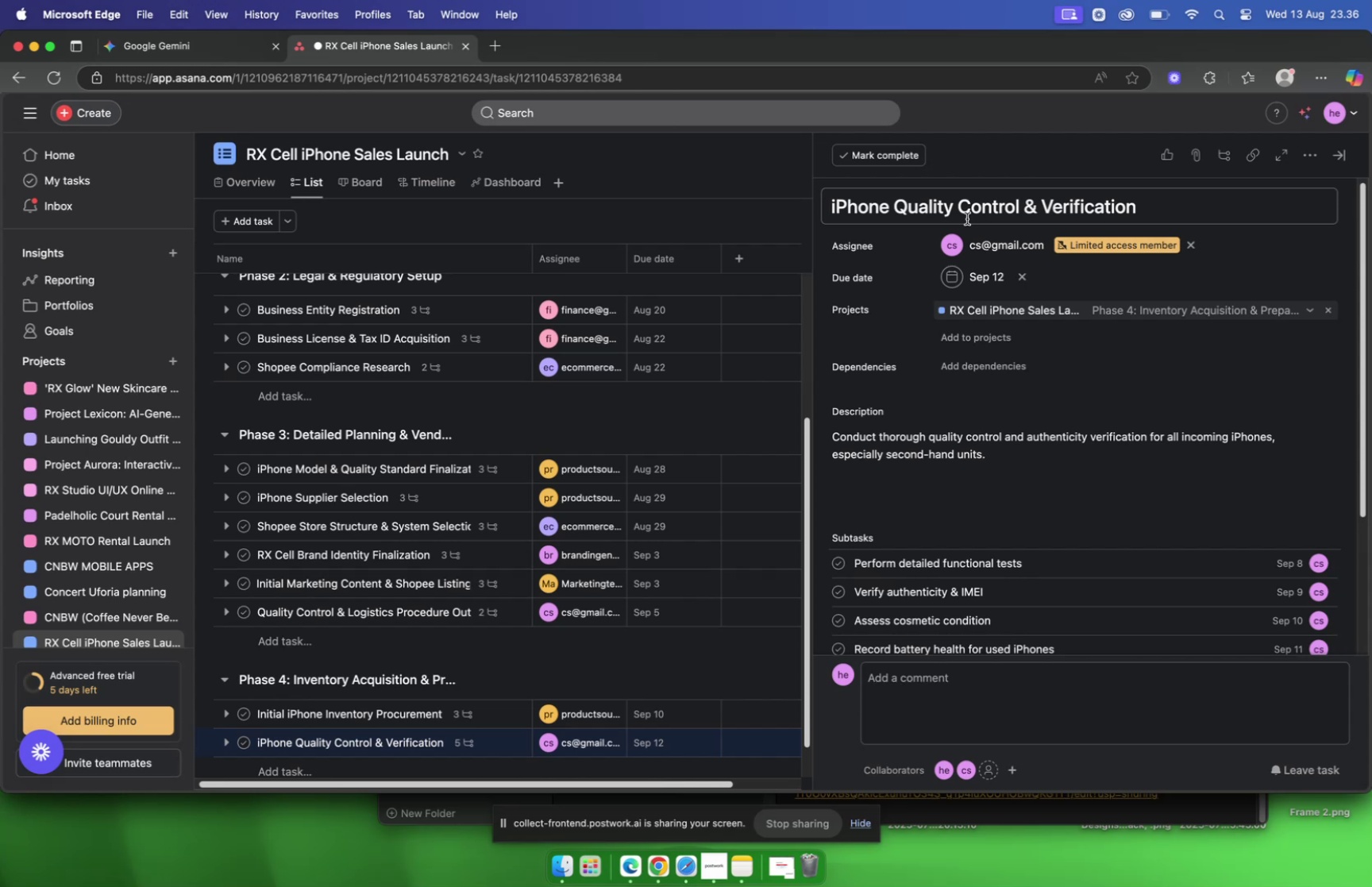 
wait(63.85)
 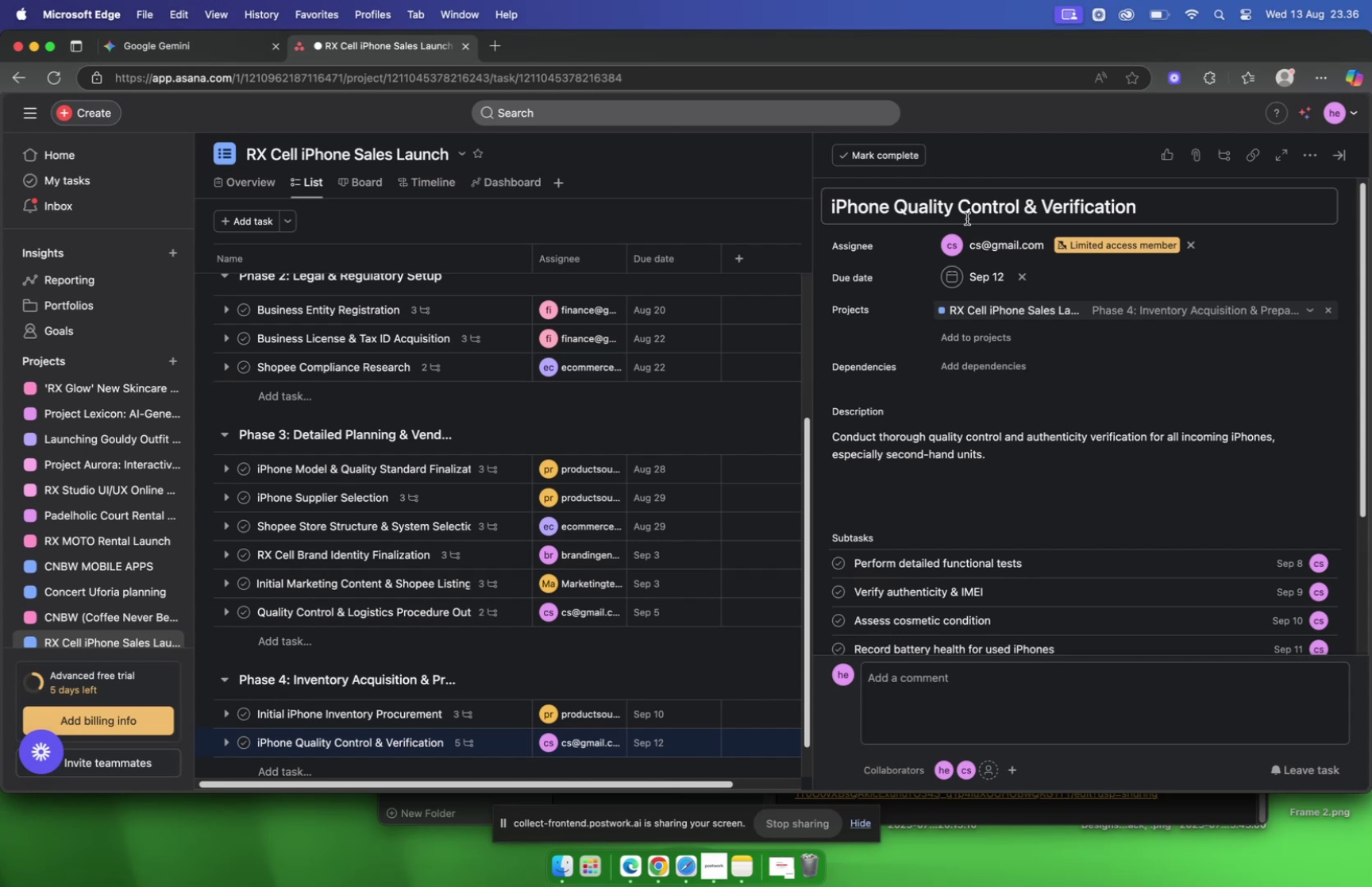 
scroll: coordinate [998, 368], scroll_direction: down, amount: 9.0
 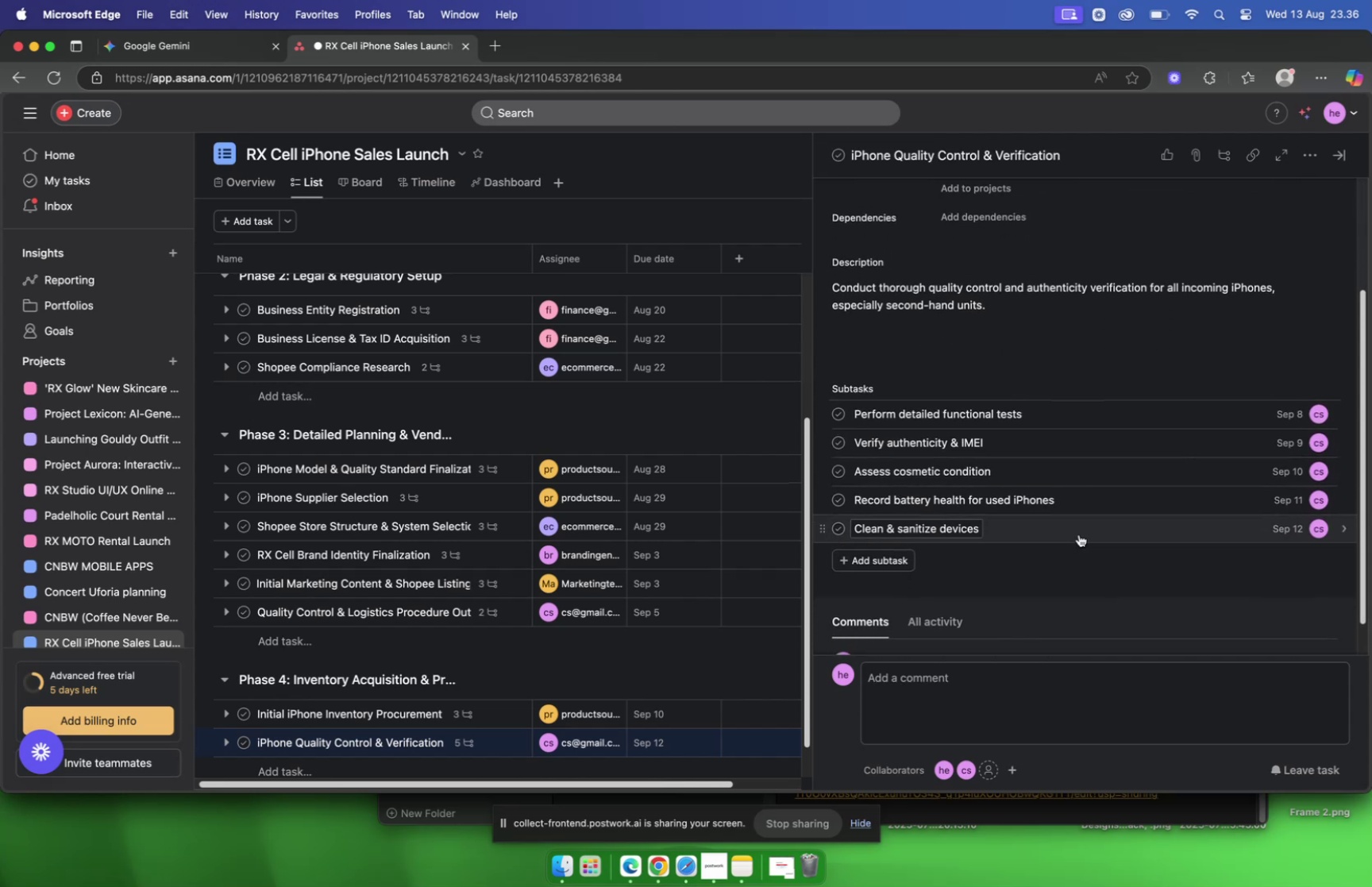 
left_click([1079, 534])
 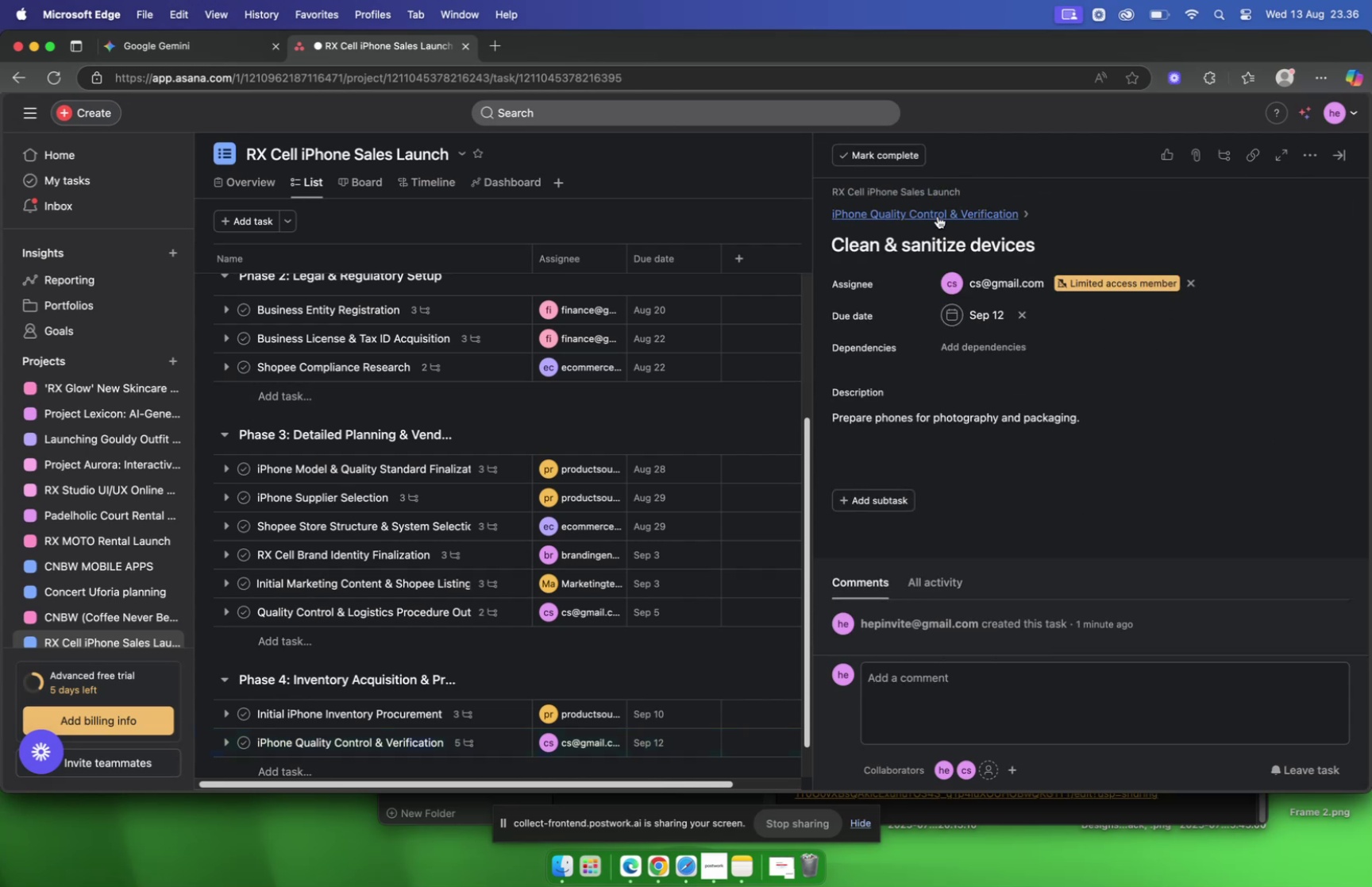 
left_click([938, 216])
 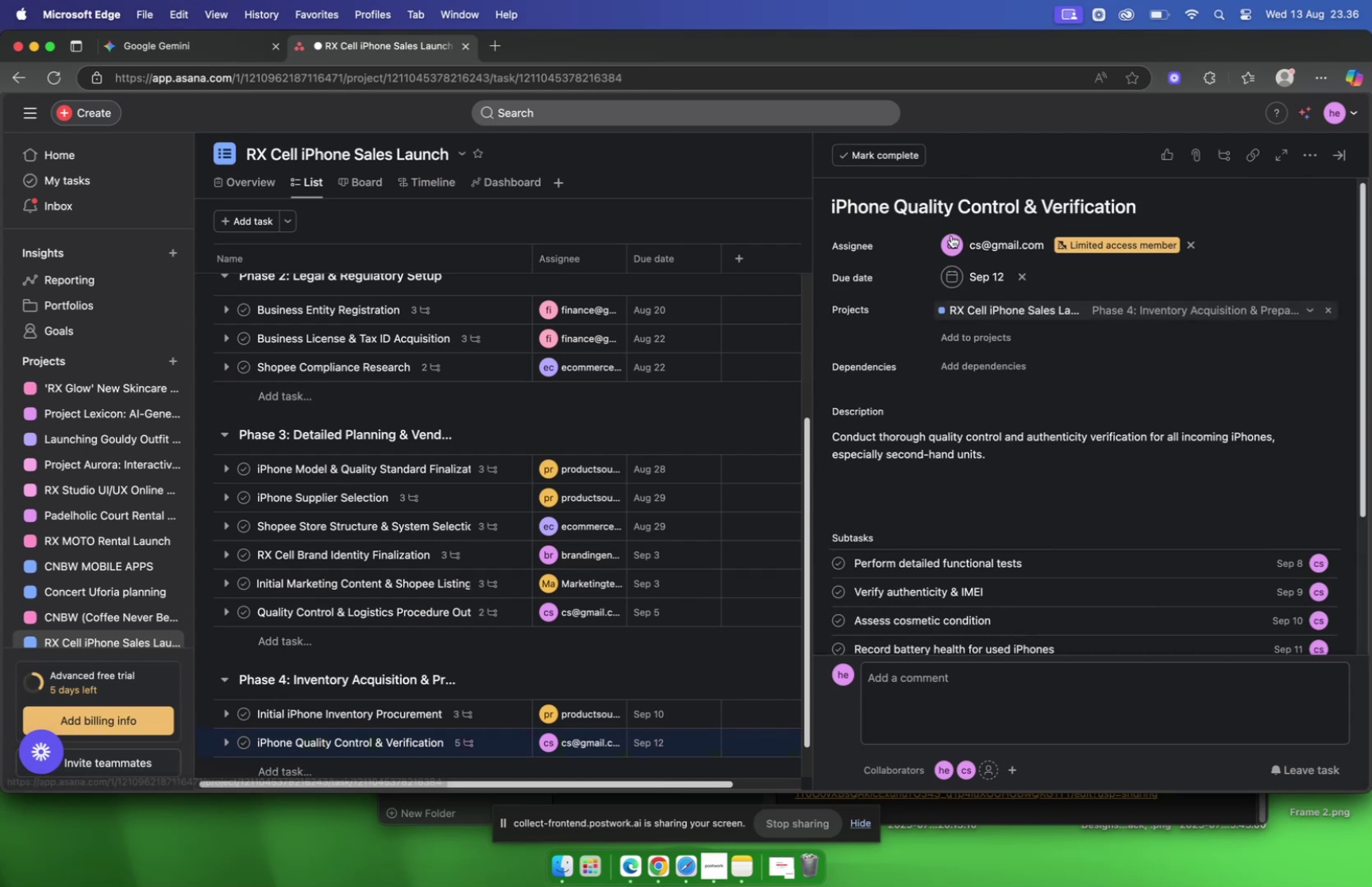 
scroll: coordinate [567, 314], scroll_direction: down, amount: 10.0
 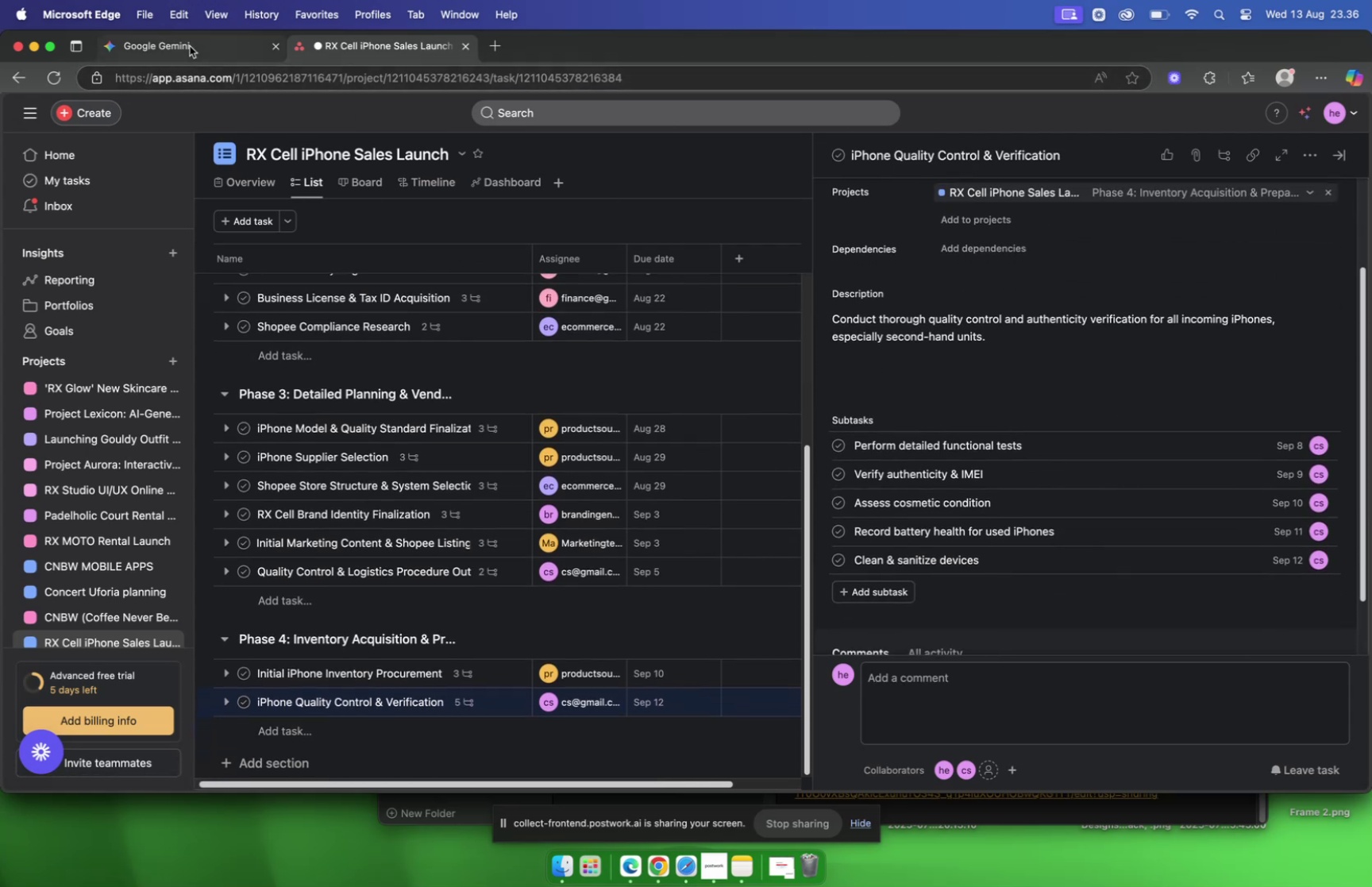 
left_click([190, 47])
 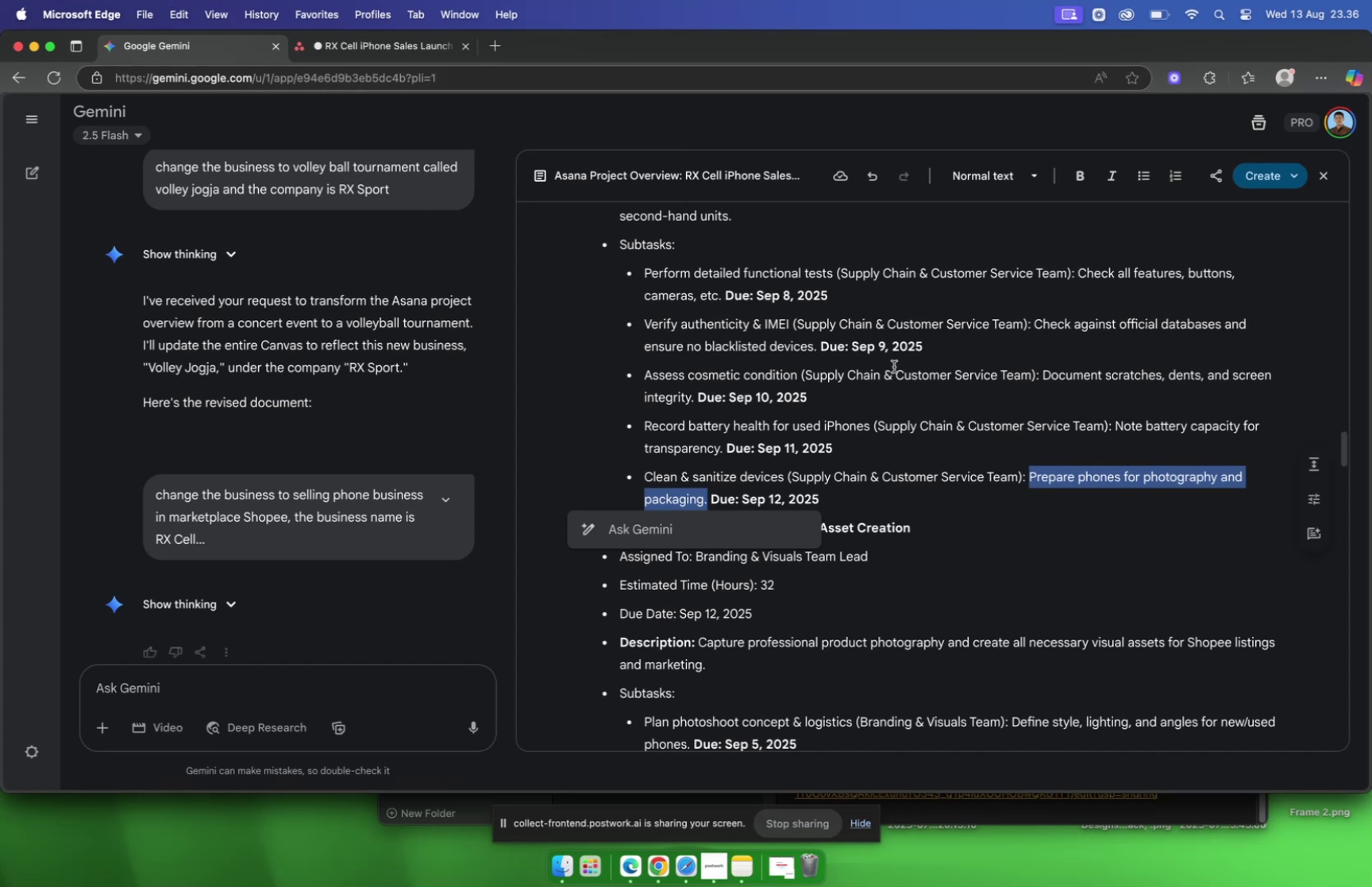 
left_click([894, 366])
 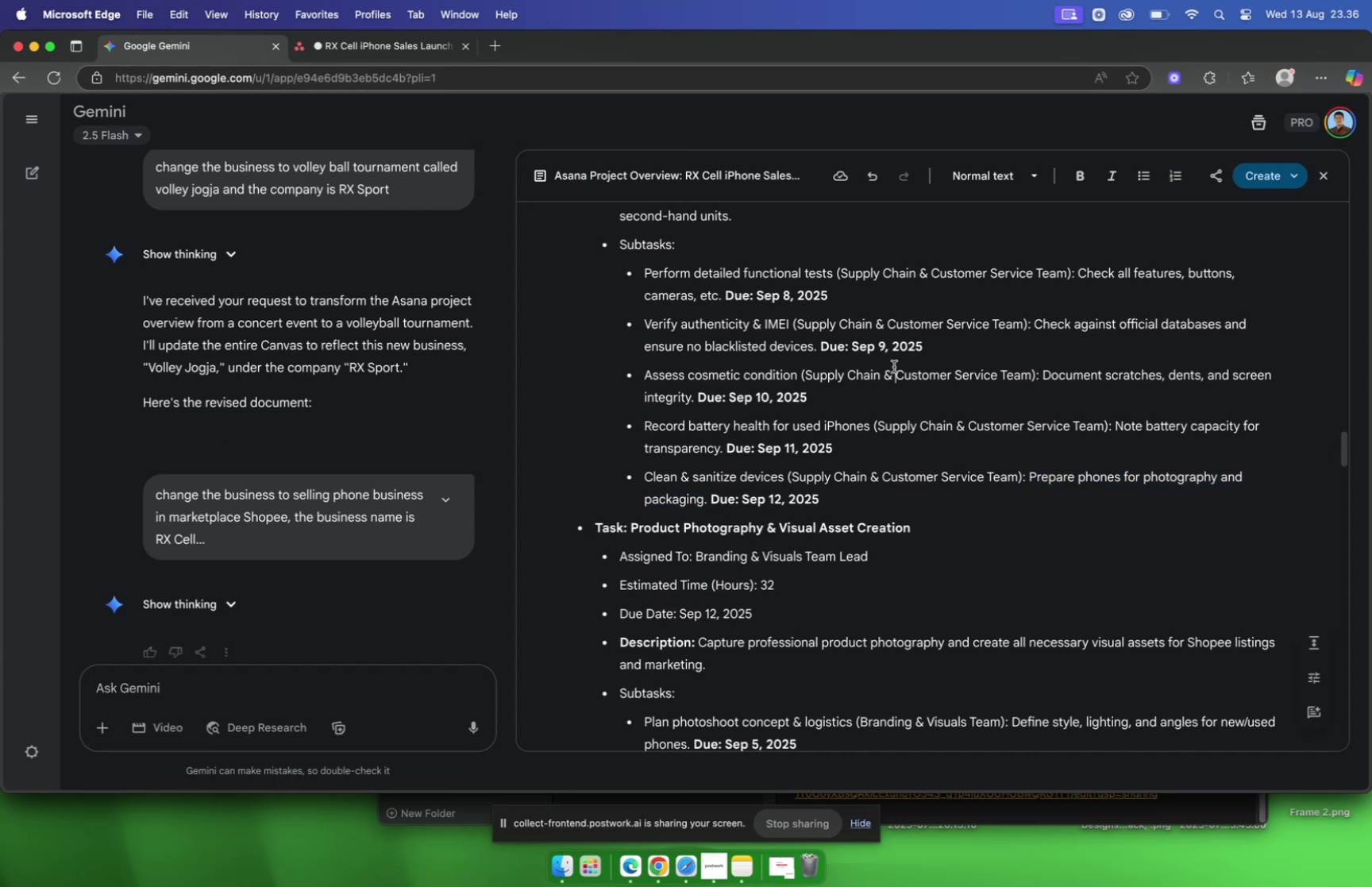 
scroll: coordinate [894, 366], scroll_direction: down, amount: 3.0
 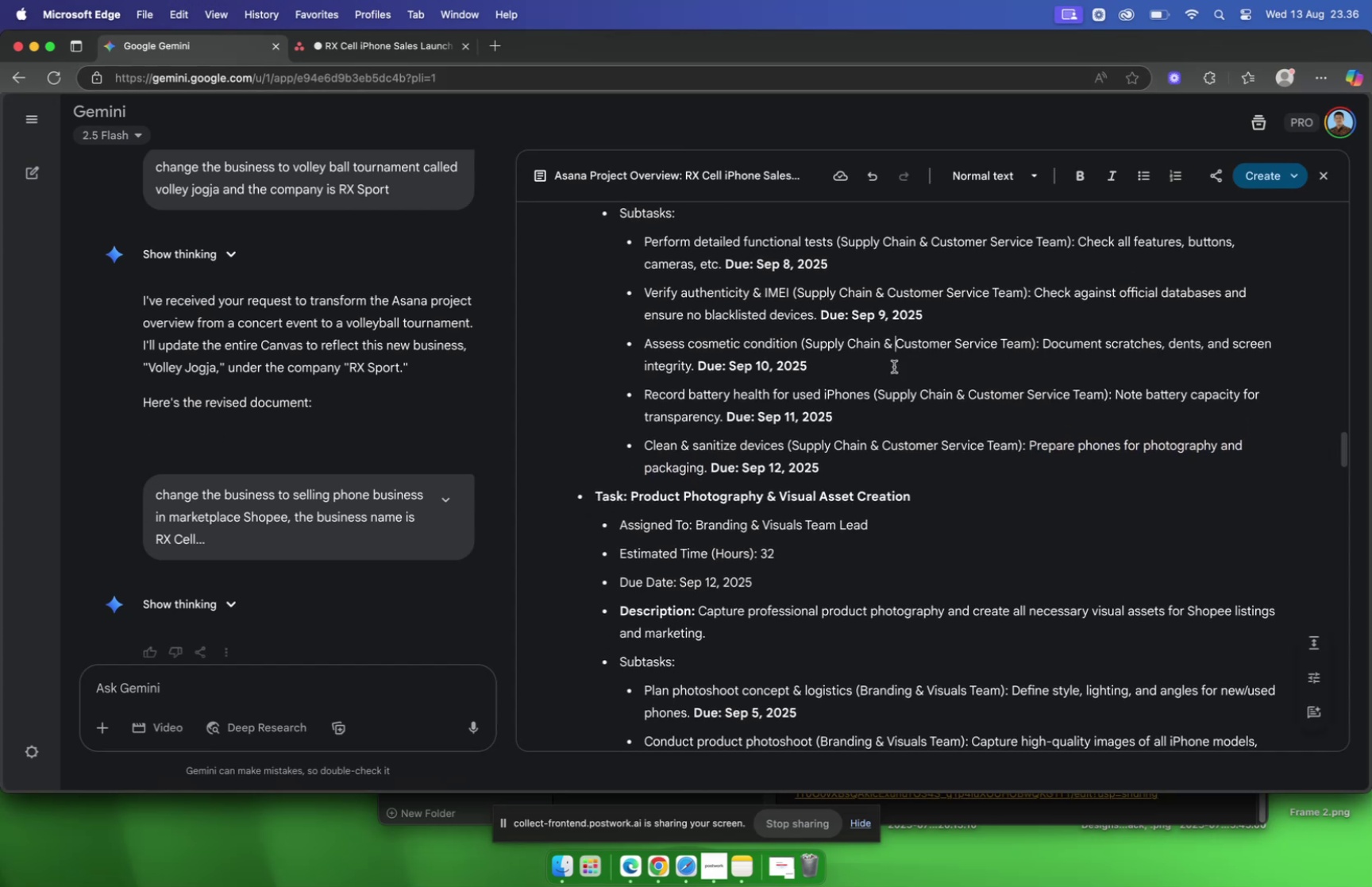 
wait(6.04)
 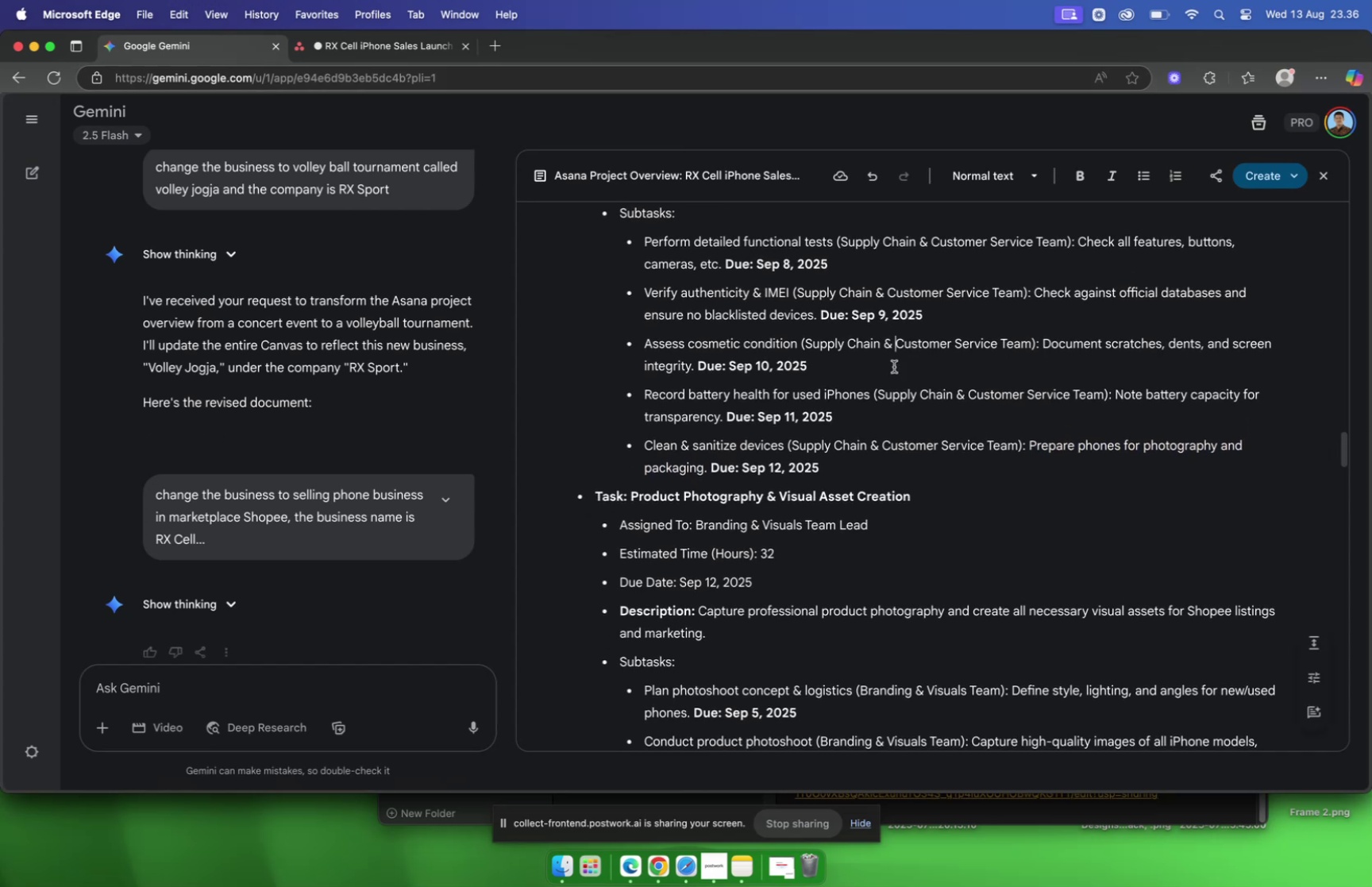 
scroll: coordinate [879, 412], scroll_direction: down, amount: 2.0
 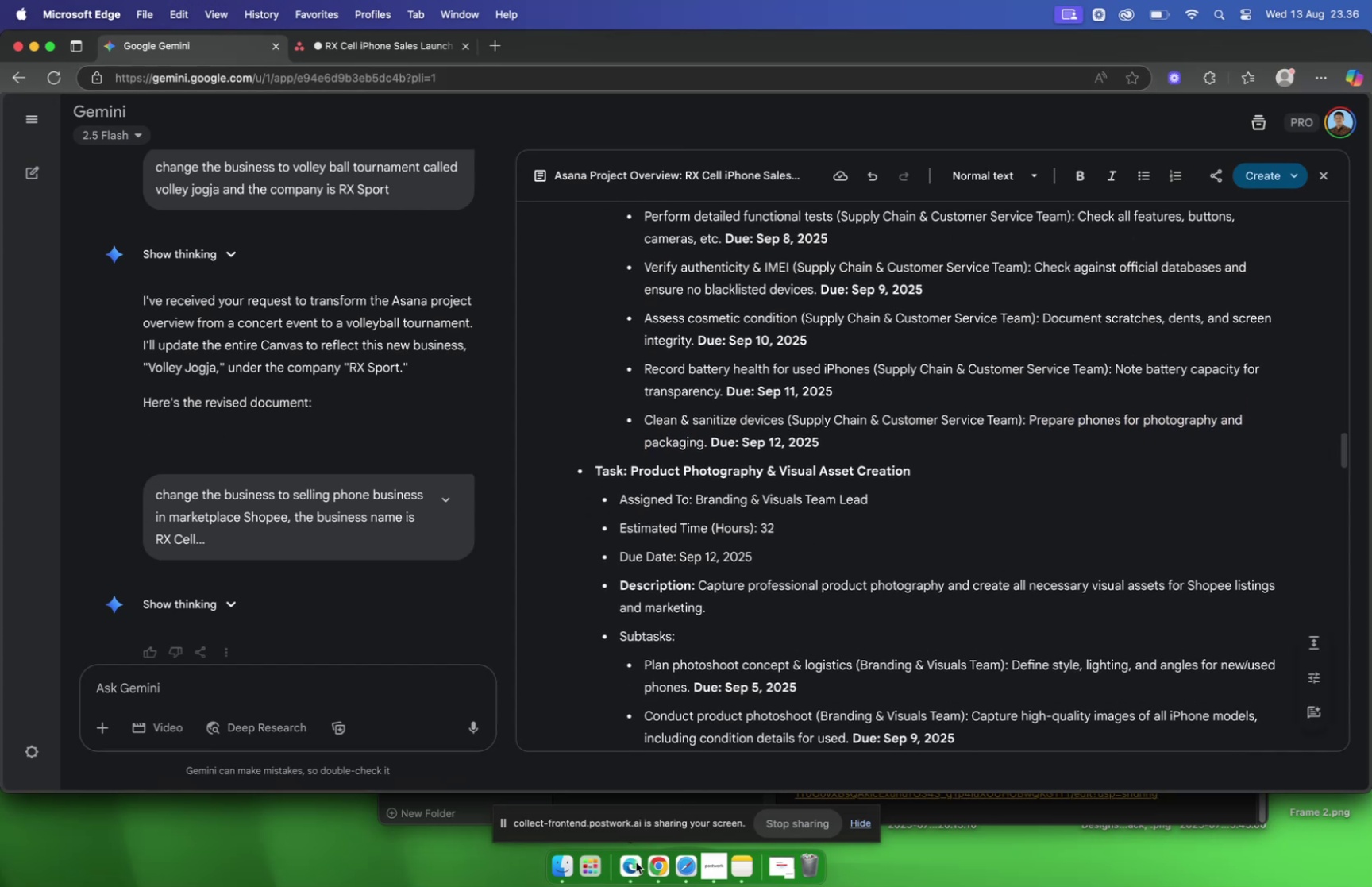 
left_click([662, 862])
 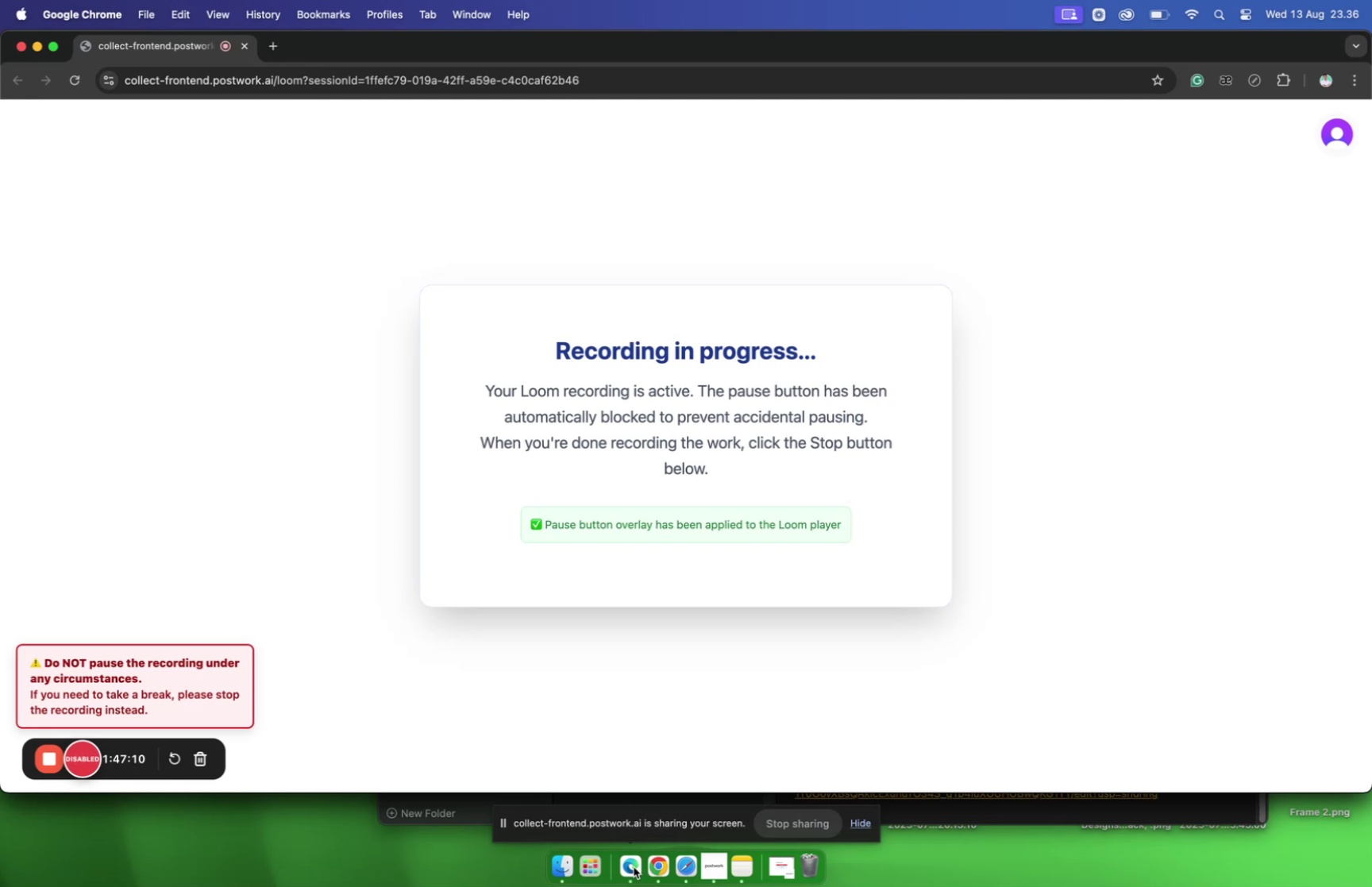 
left_click([634, 866])
 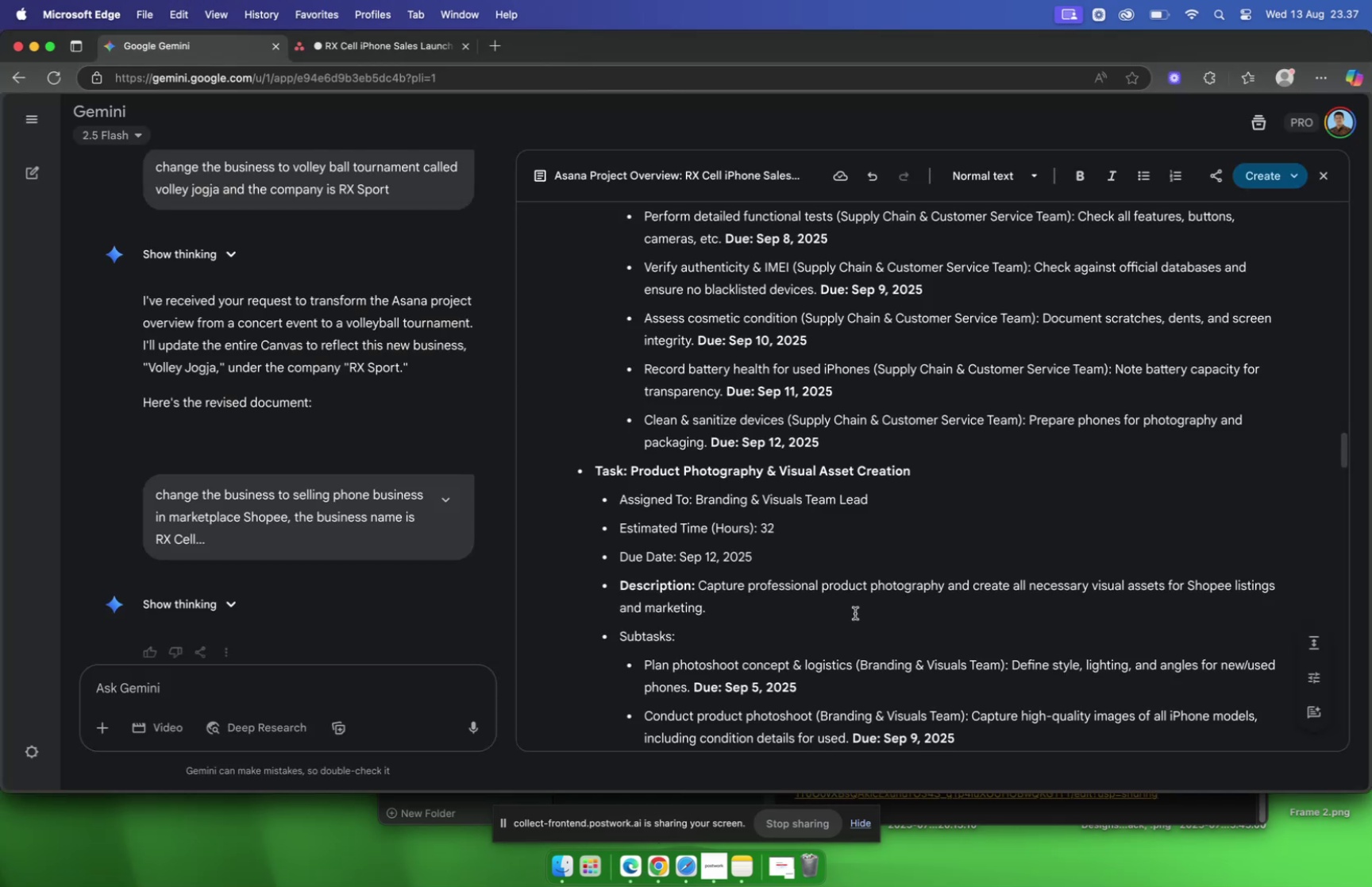 
wait(5.01)
 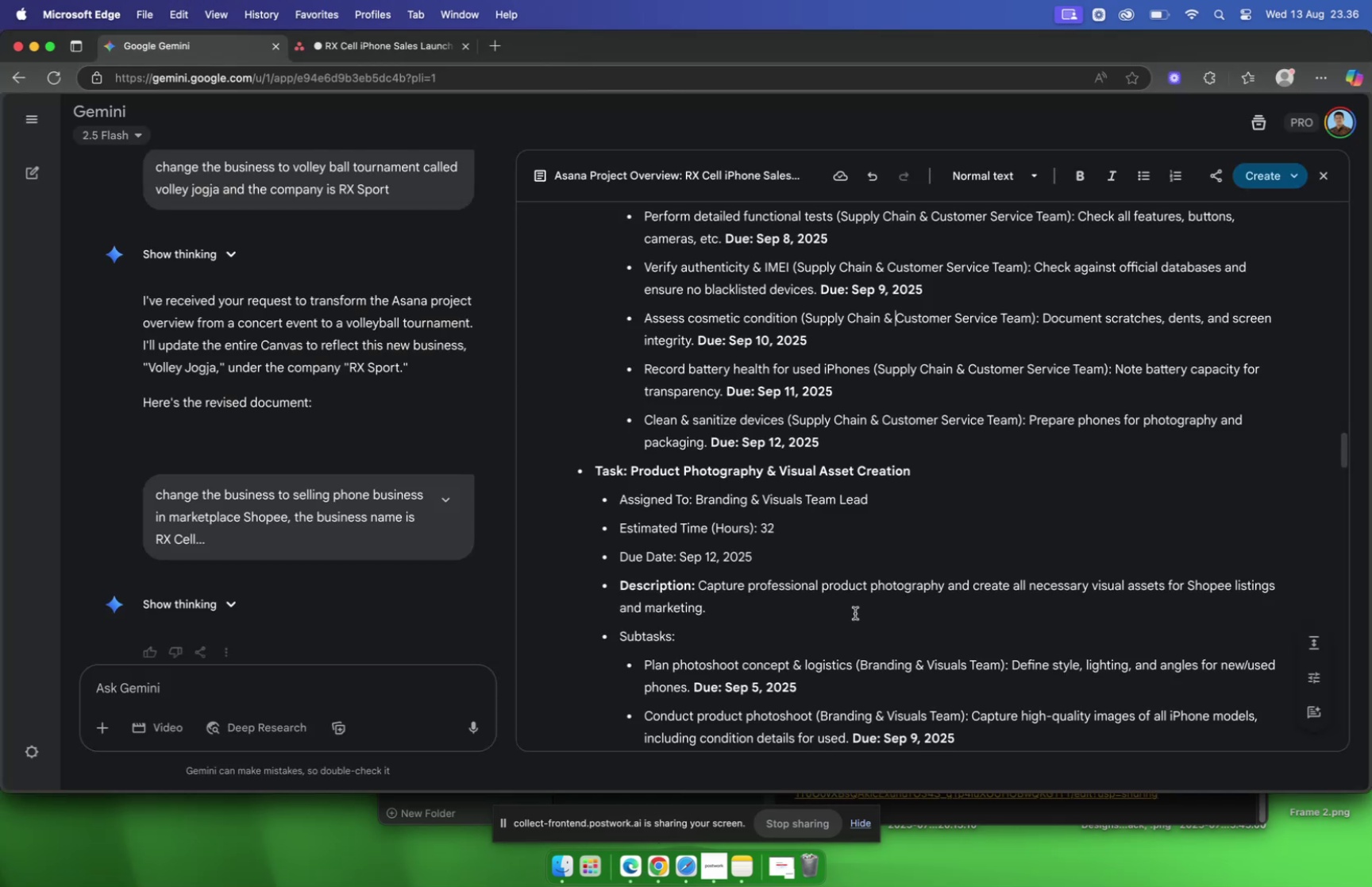 
left_click([931, 475])
 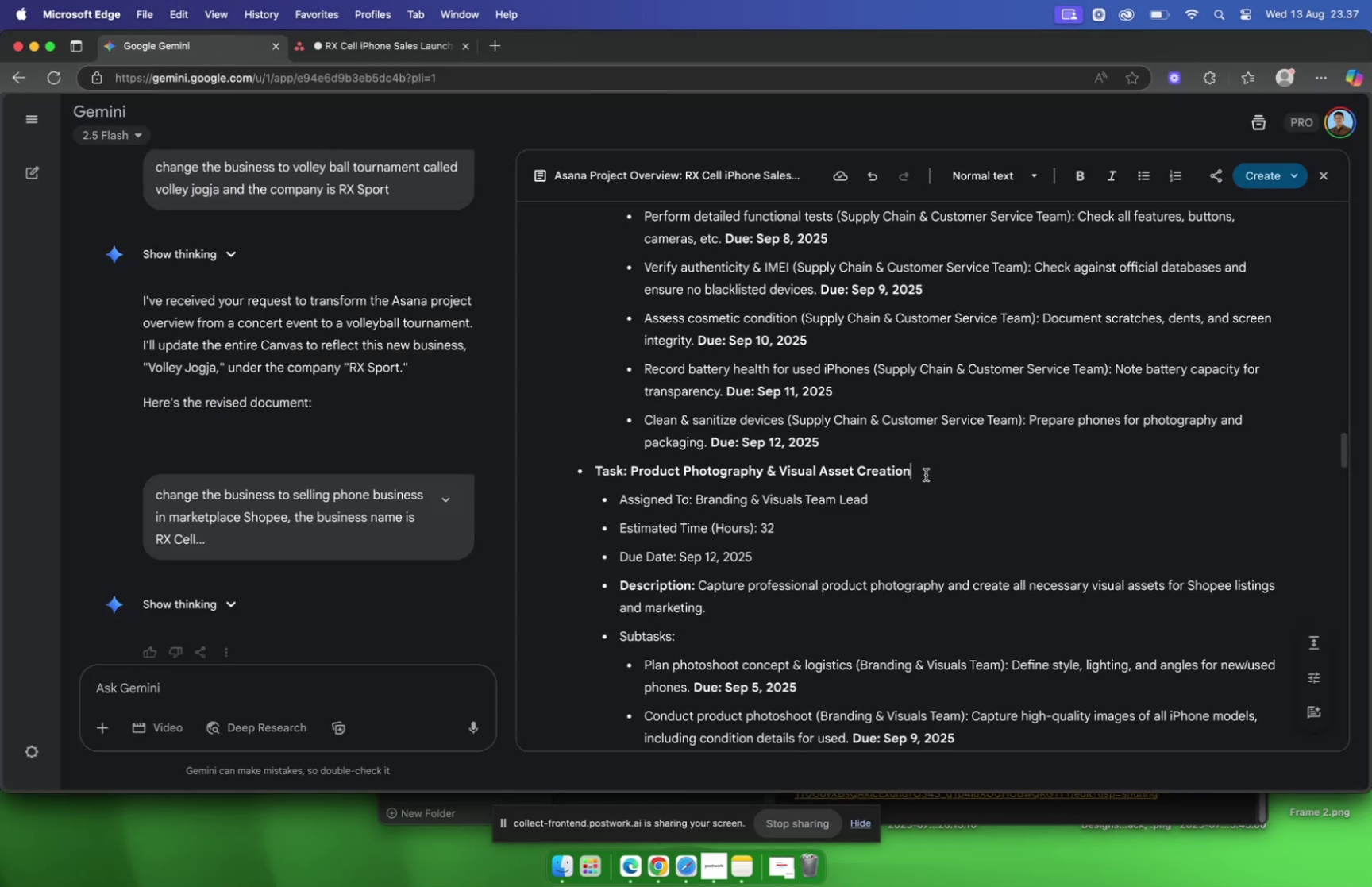 
left_click_drag(start_coordinate=[925, 474], to_coordinate=[865, 477])
 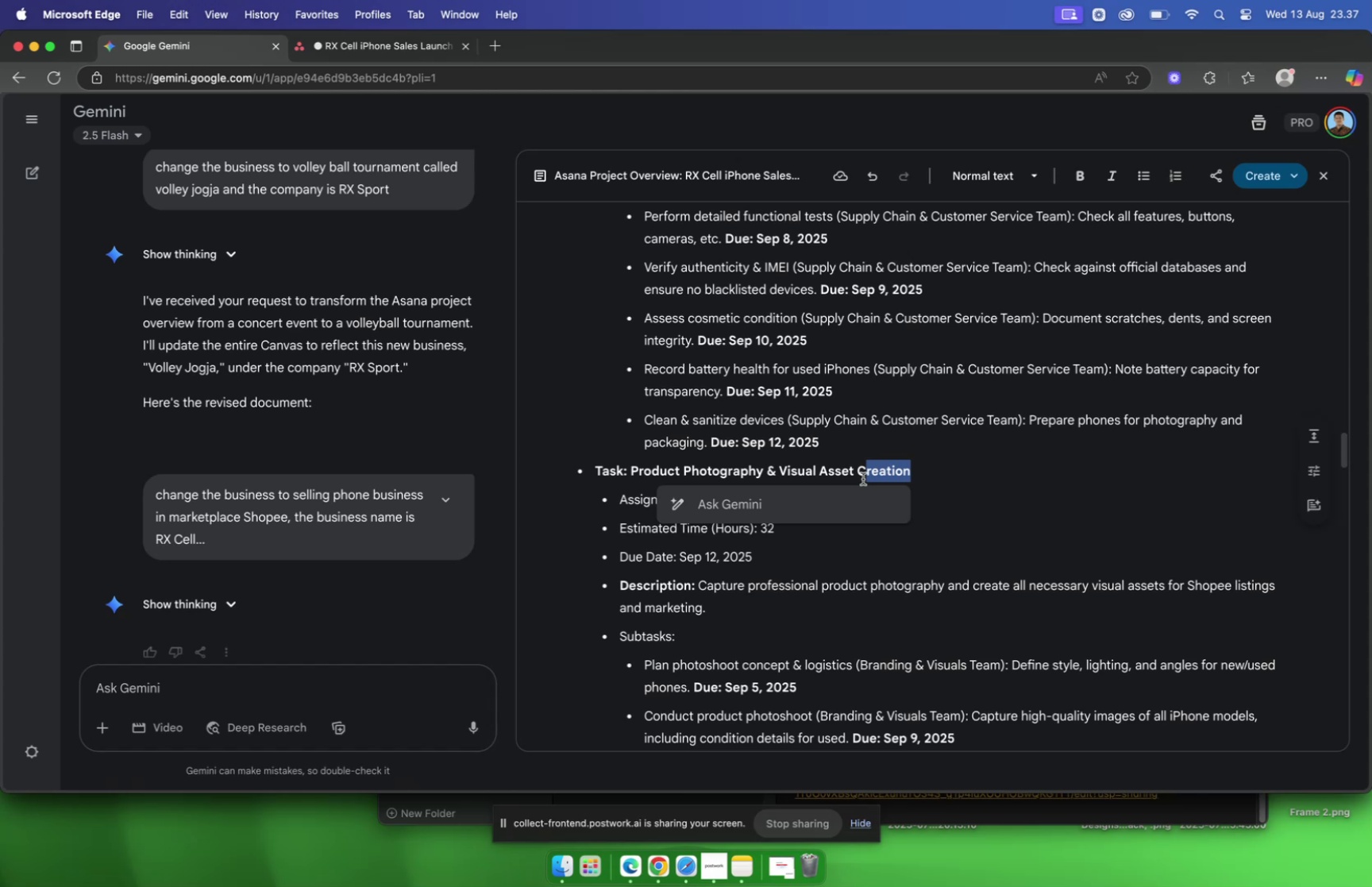 
wait(15.6)
 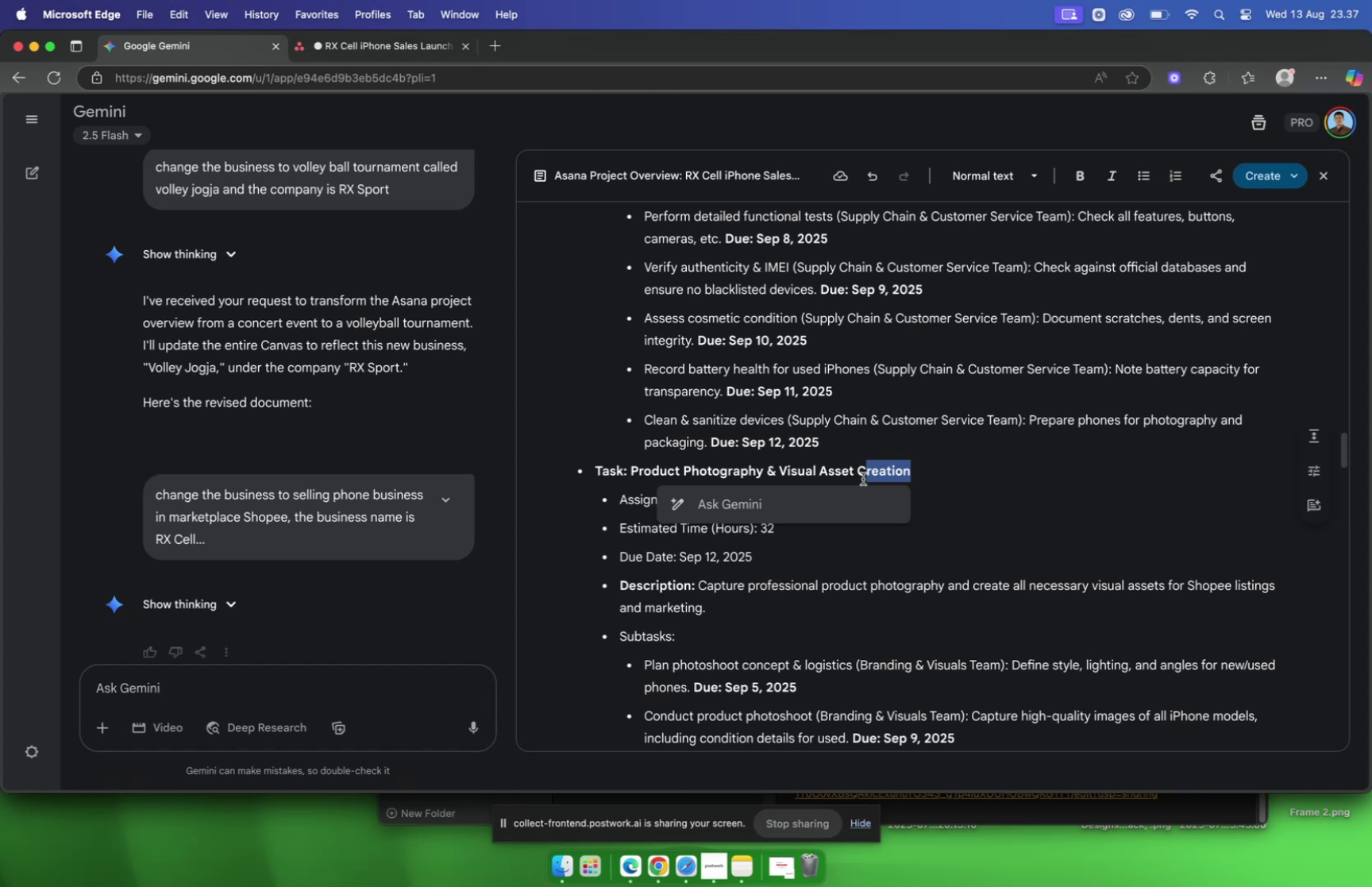 
scroll: coordinate [850, 383], scroll_direction: up, amount: 3.0
 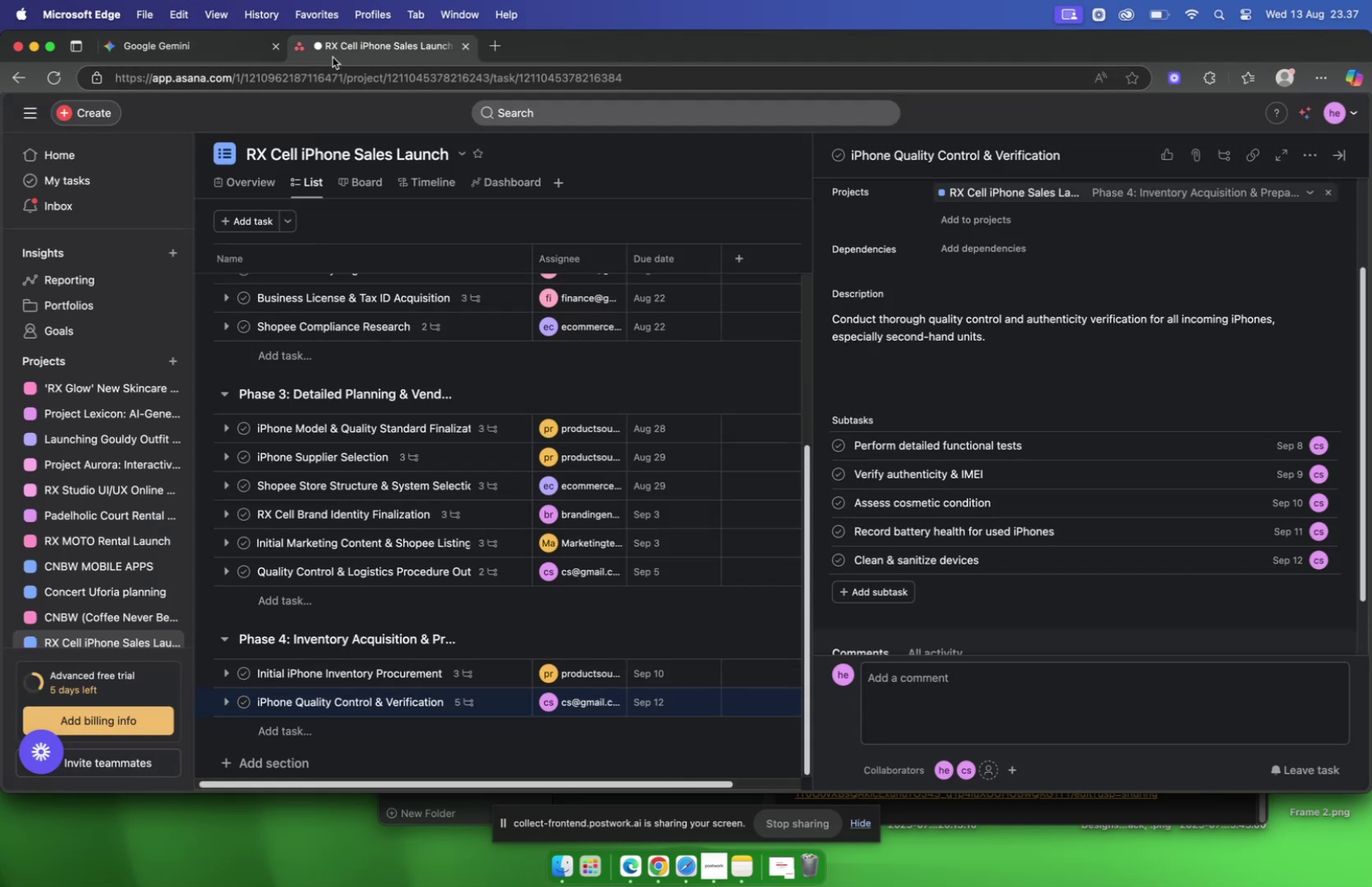 
wait(9.25)
 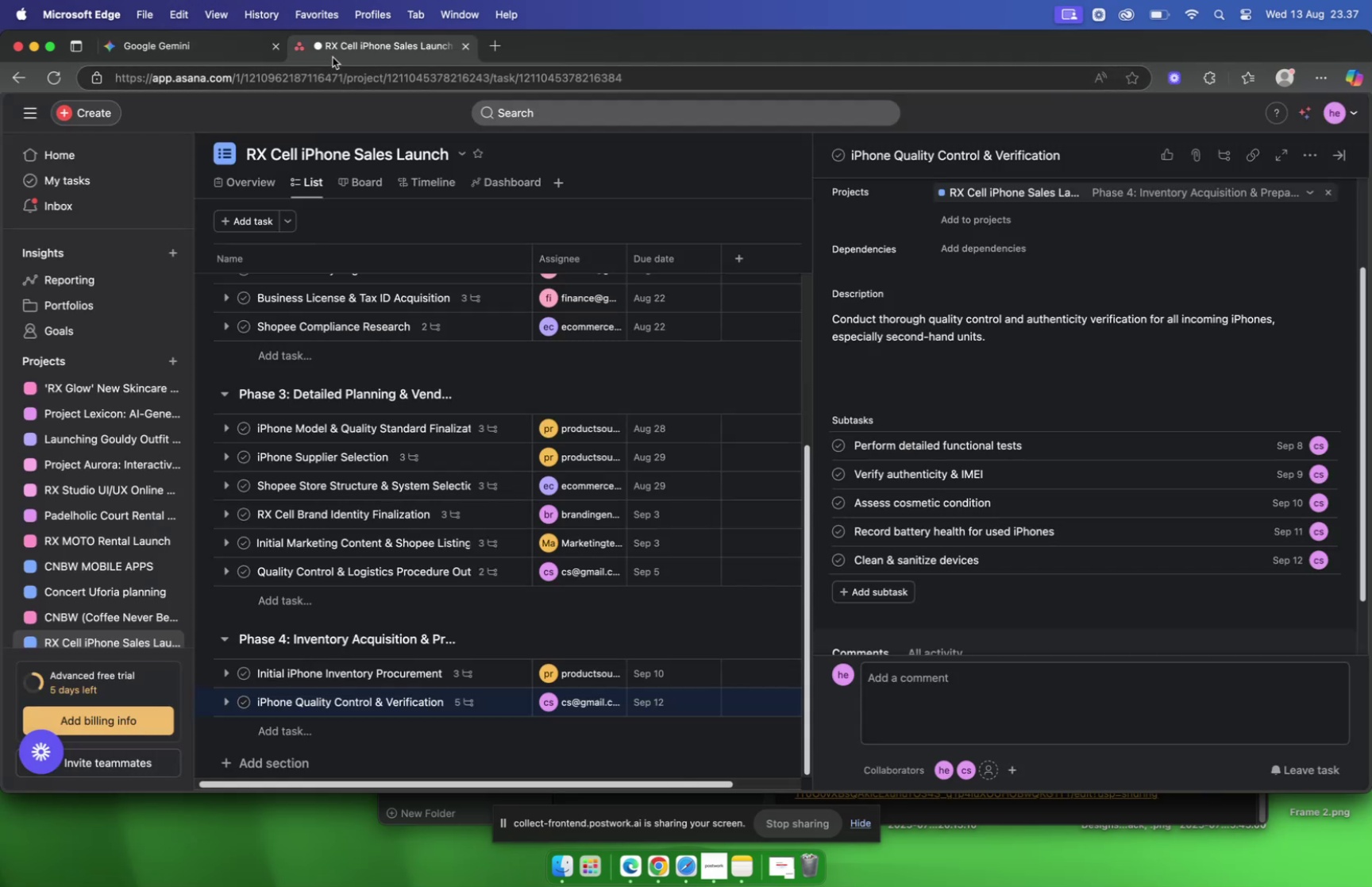 
left_click([453, 726])
 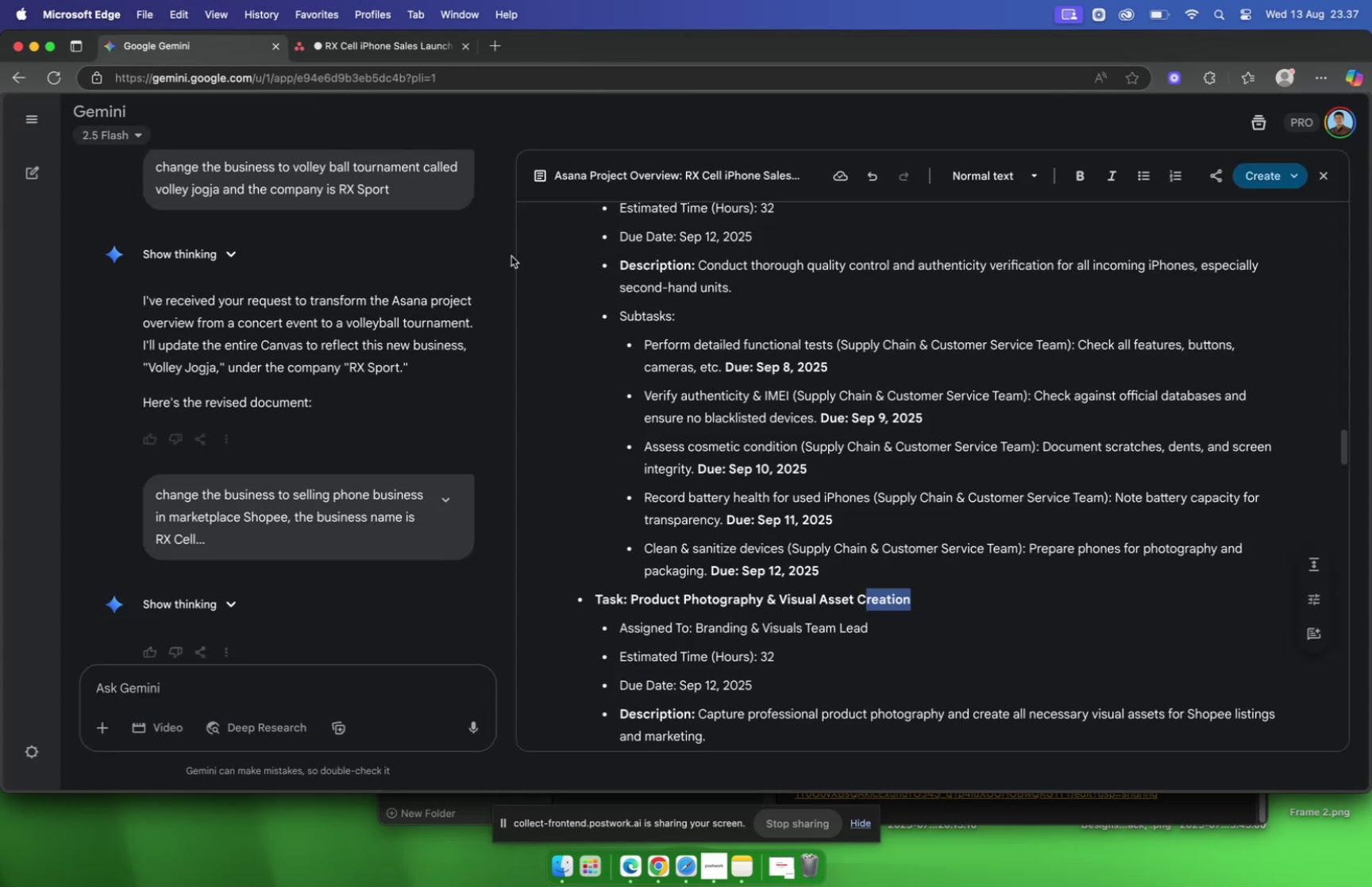 
scroll: coordinate [950, 485], scroll_direction: down, amount: 16.0
 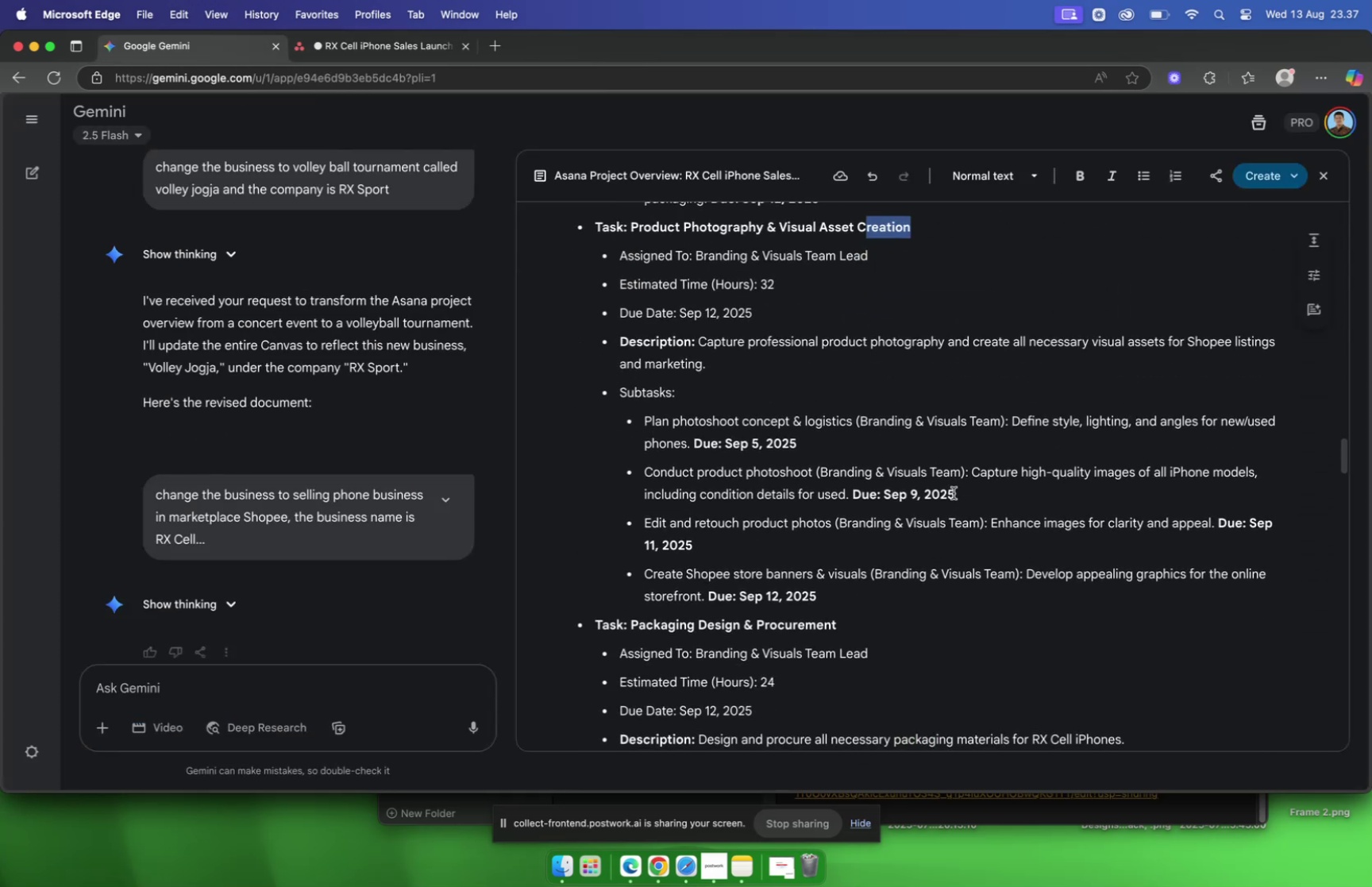 
scroll: coordinate [954, 494], scroll_direction: up, amount: 2.0
 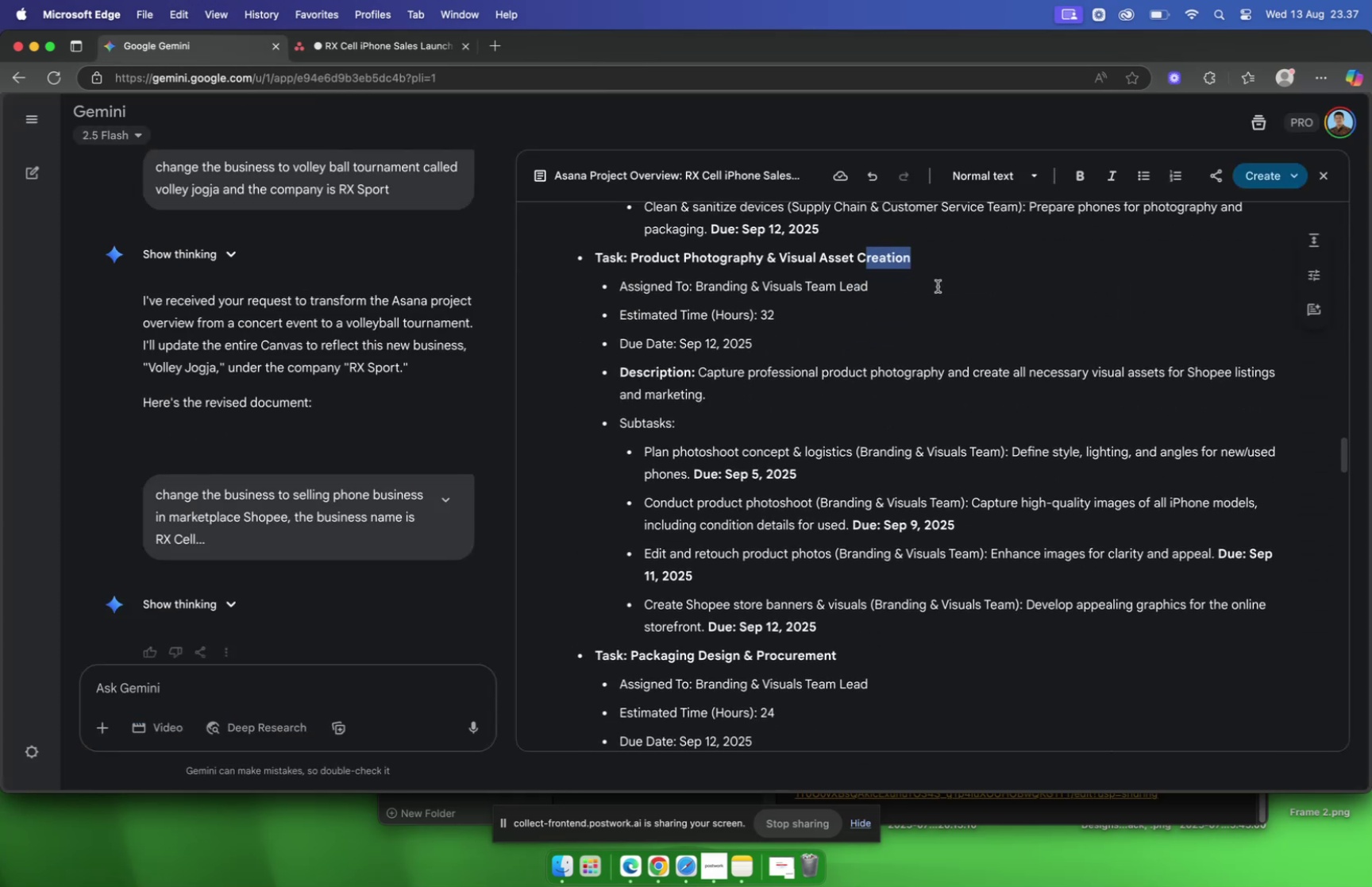 
left_click([931, 274])
 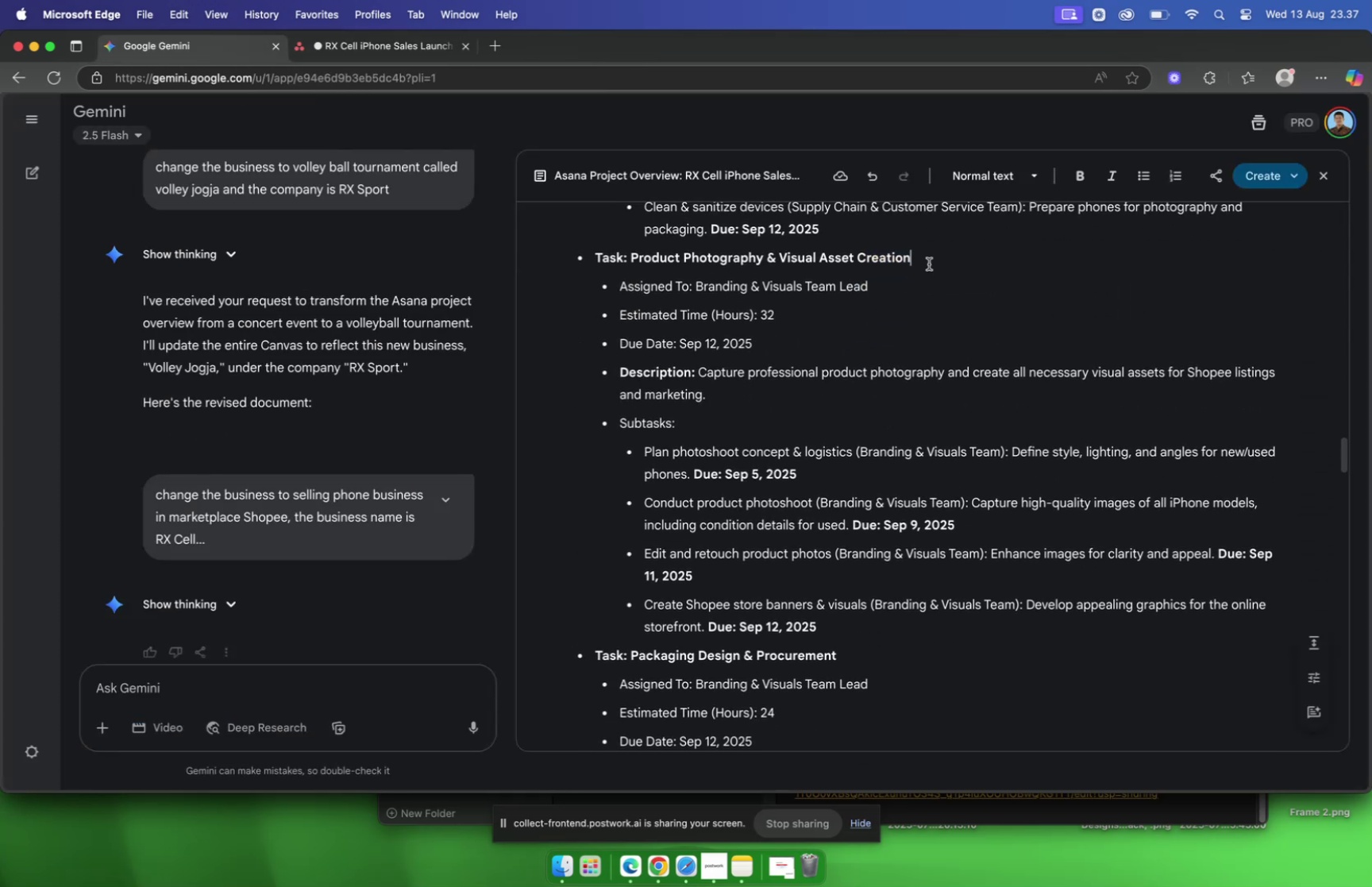 
left_click_drag(start_coordinate=[929, 263], to_coordinate=[634, 262])
 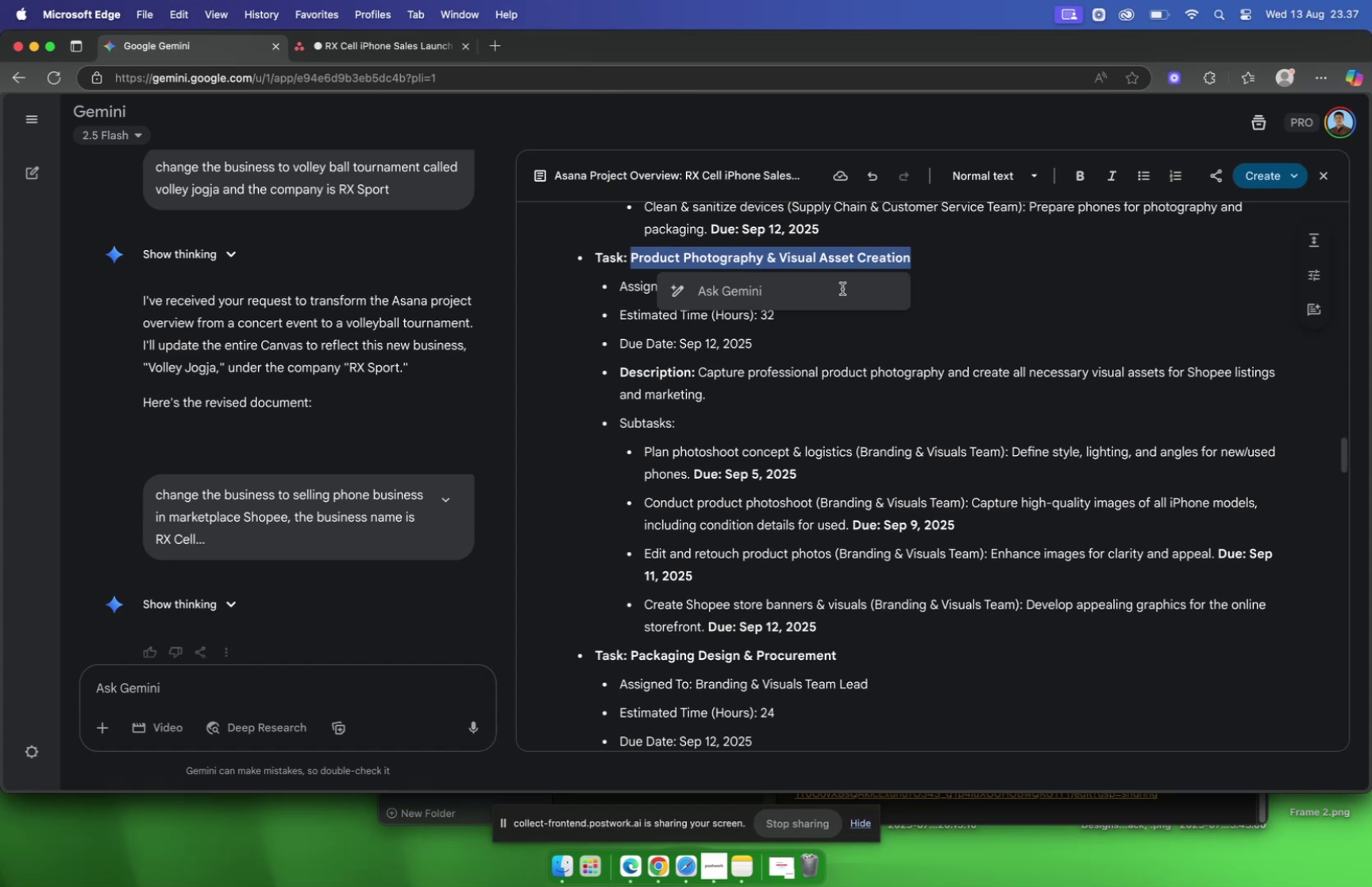 
key(Meta+C)
 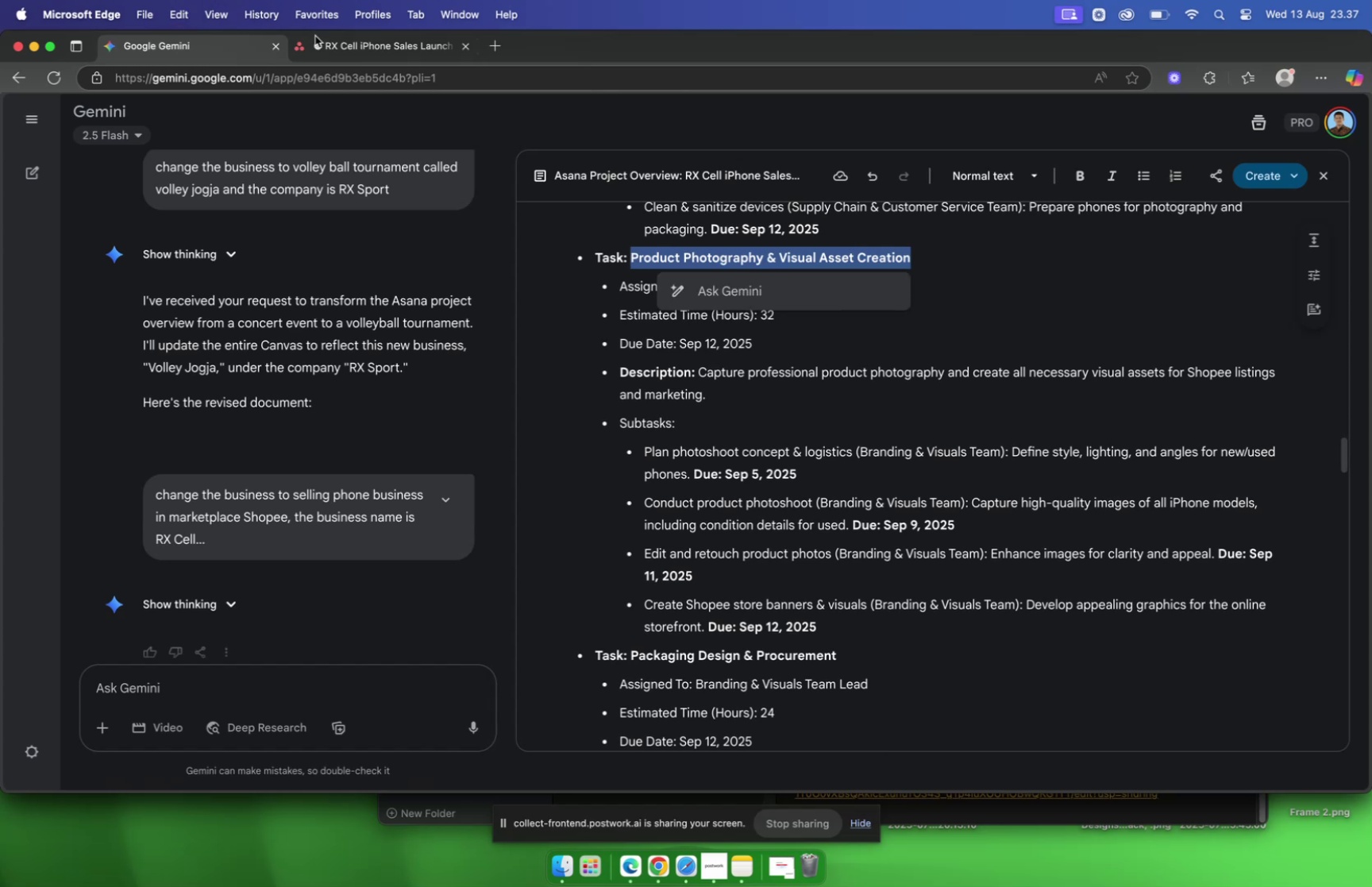 
left_click([319, 39])
 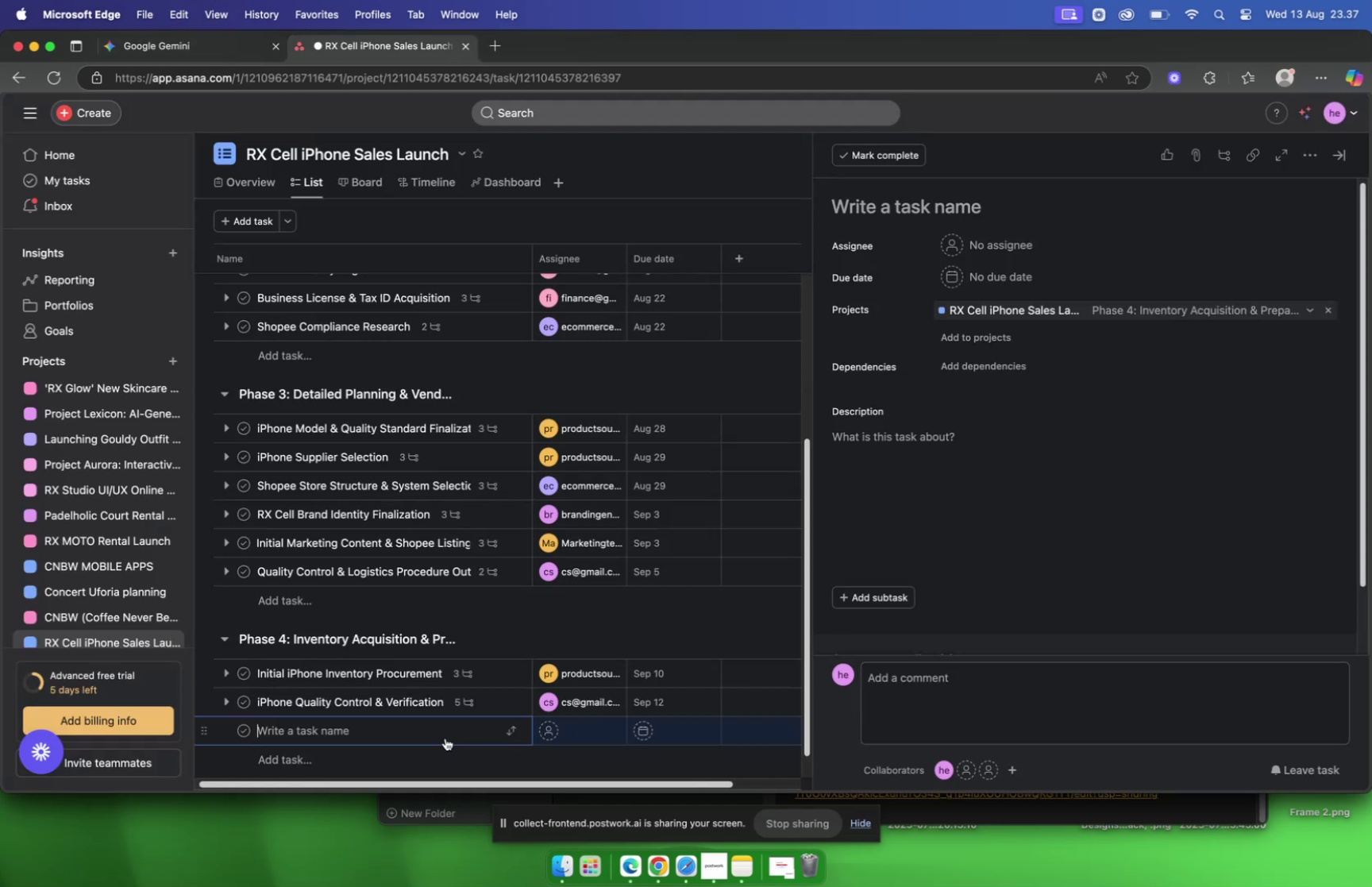 
left_click([442, 733])
 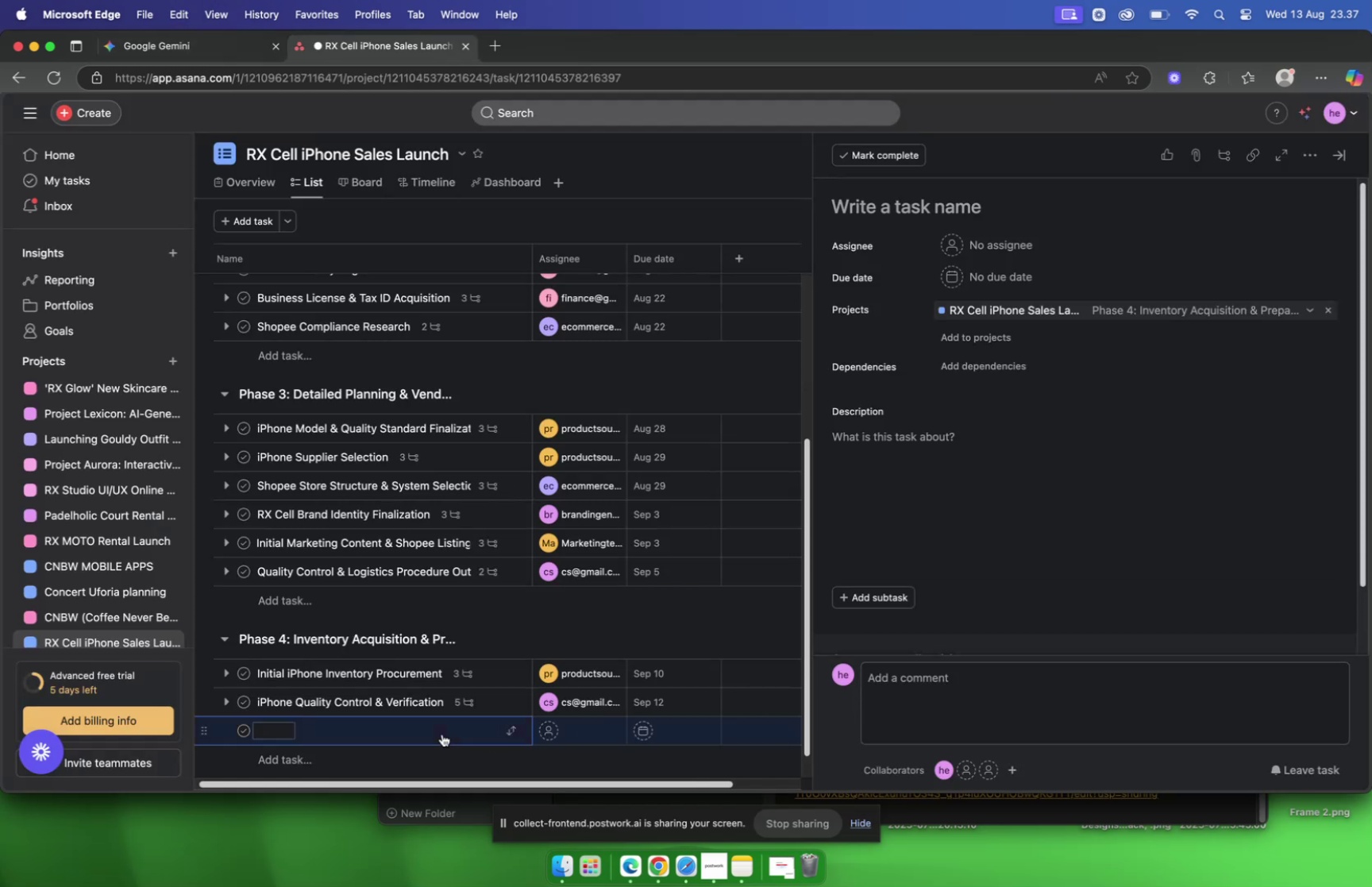 
key(Meta+V)
 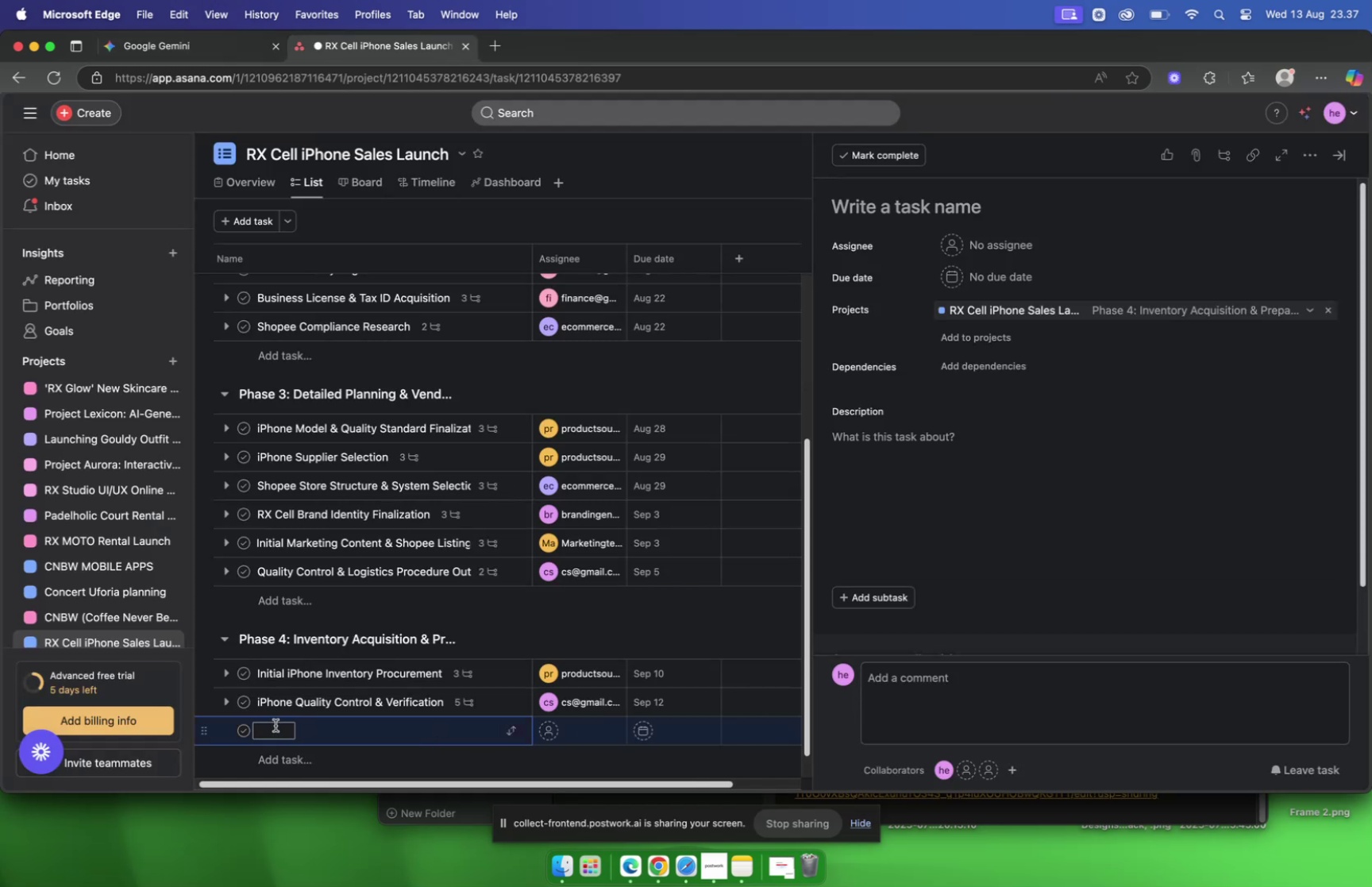 
left_click([273, 724])
 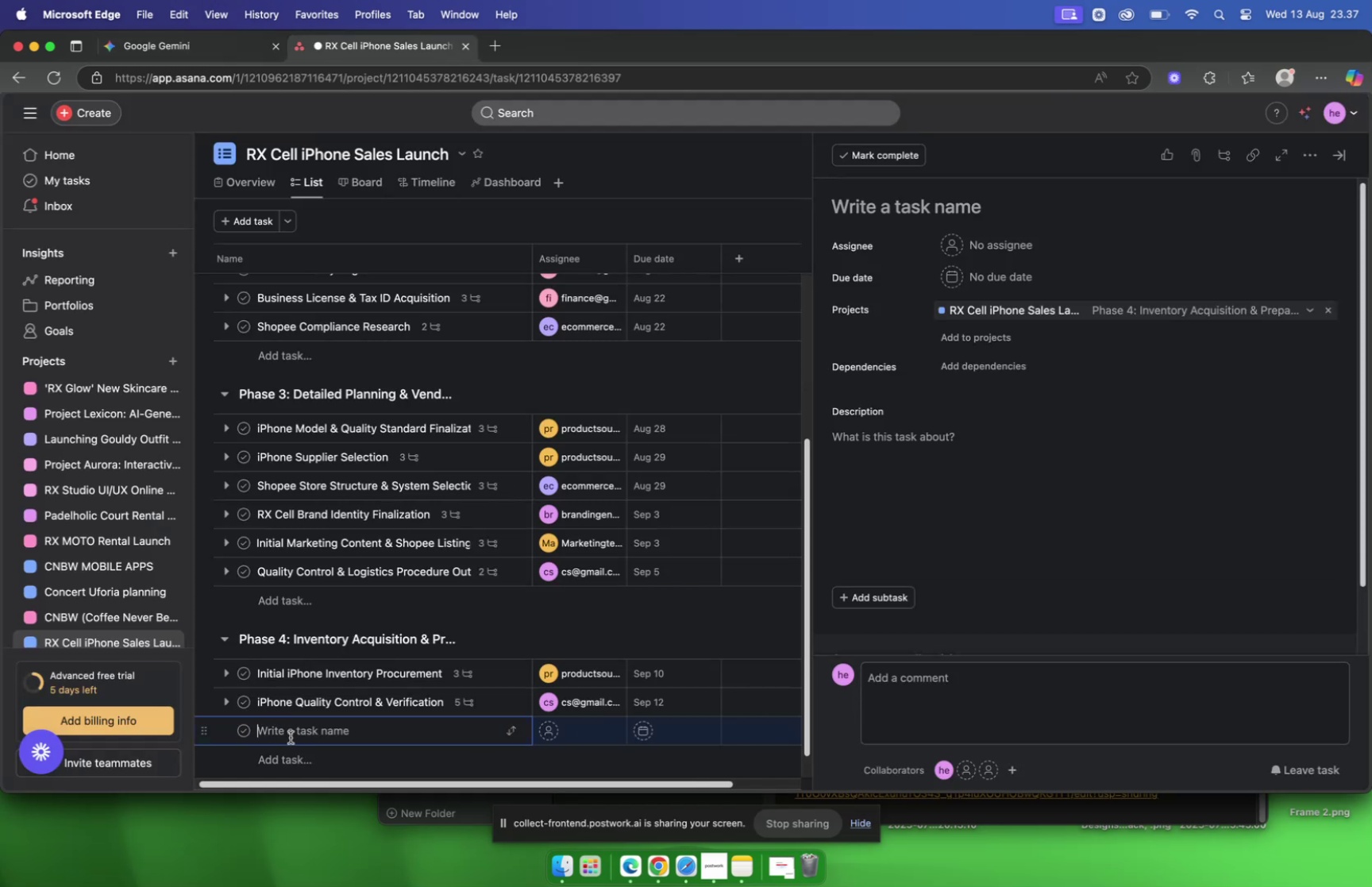 
key(Meta+CommandLeft)
 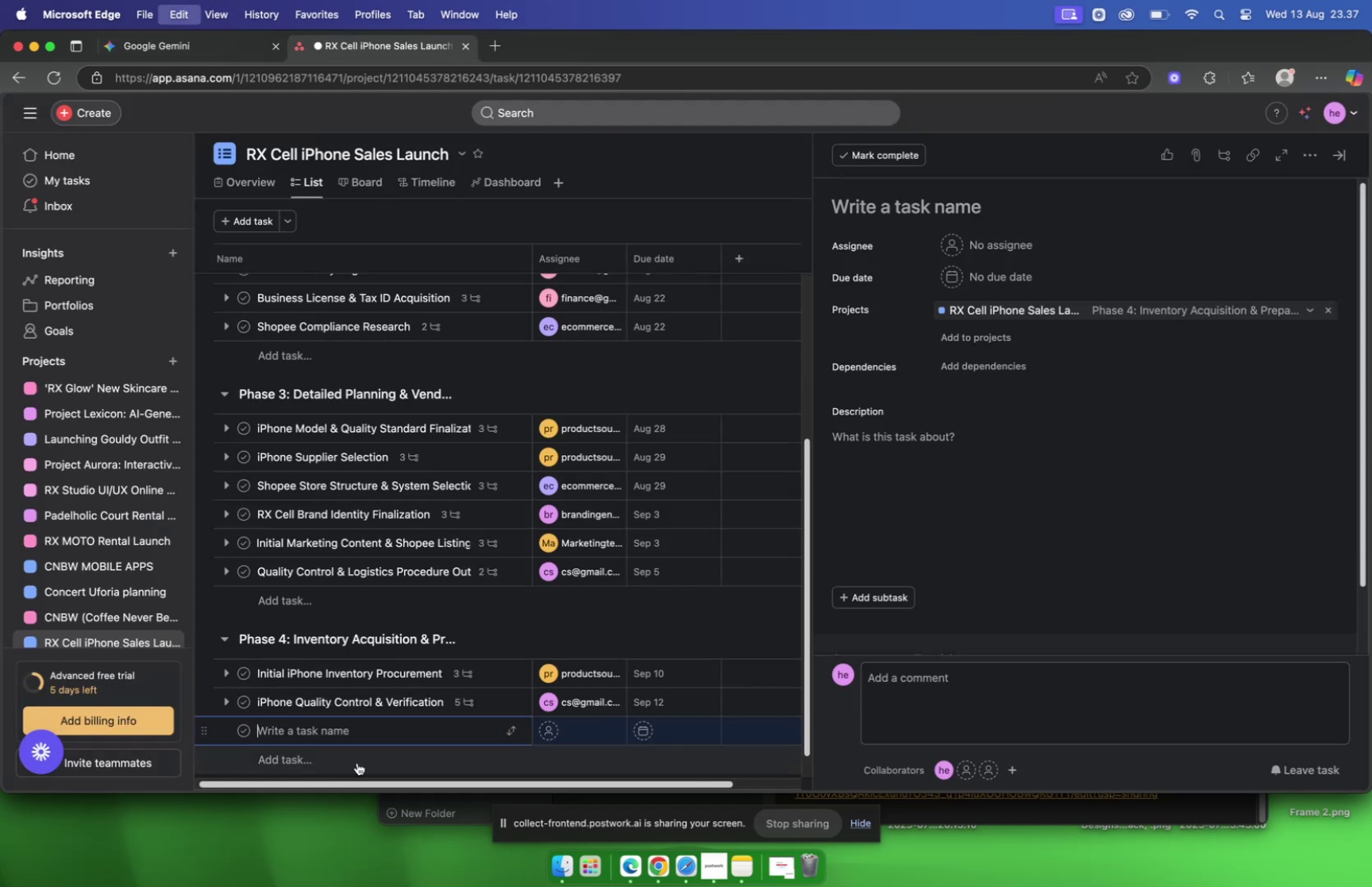 
key(Meta+V)
 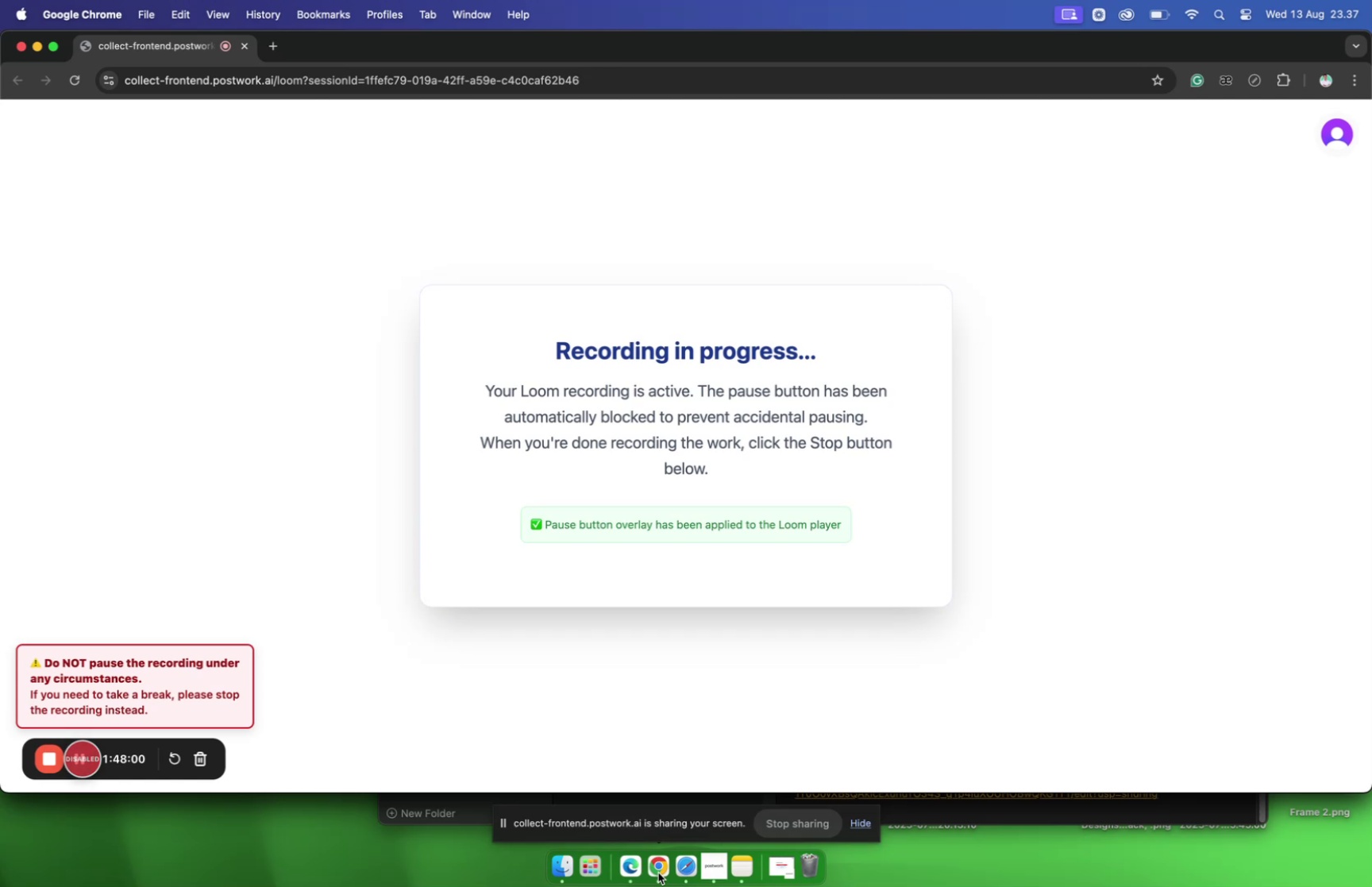 
wait(5.8)
 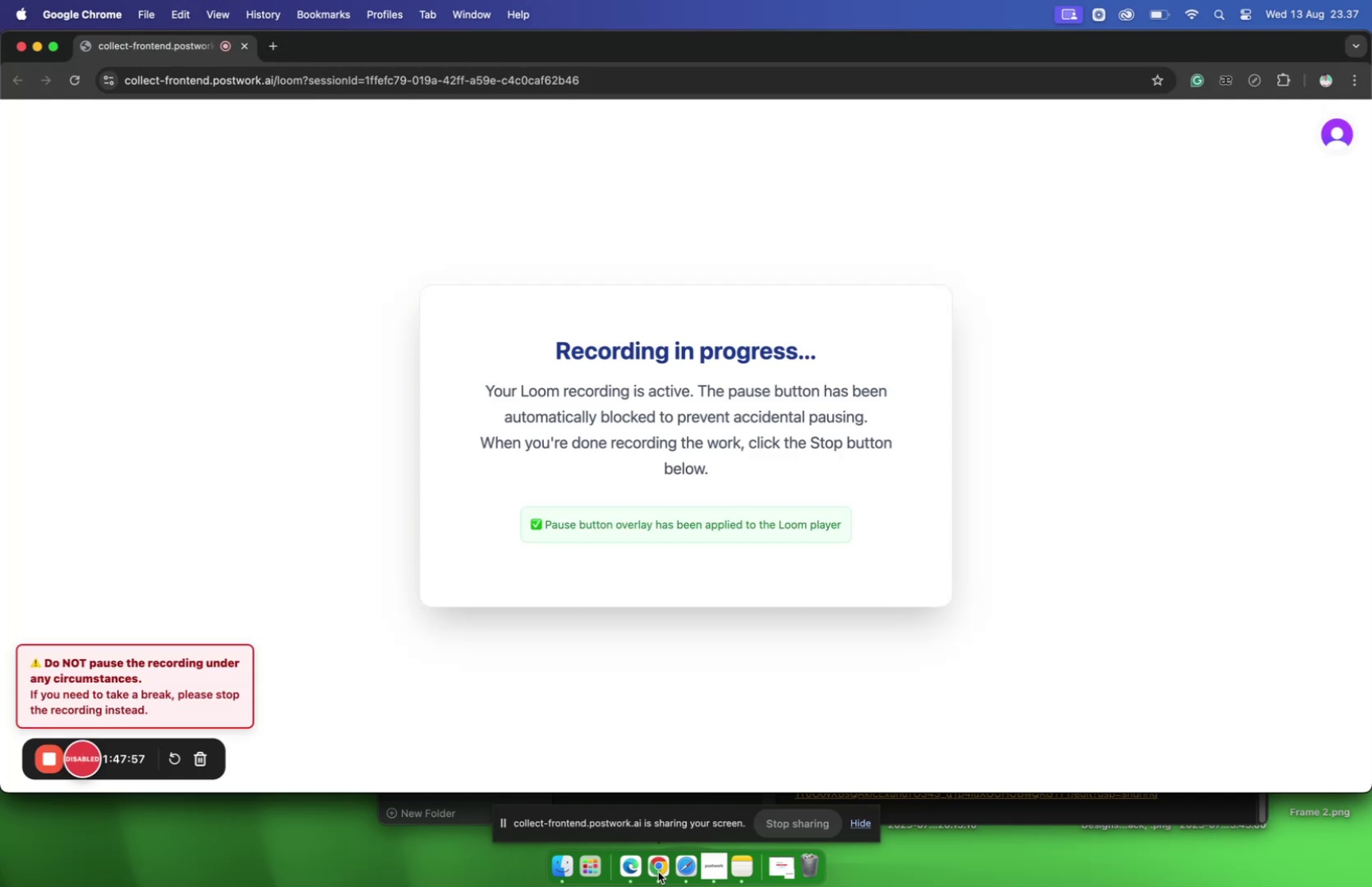 
left_click([658, 871])
 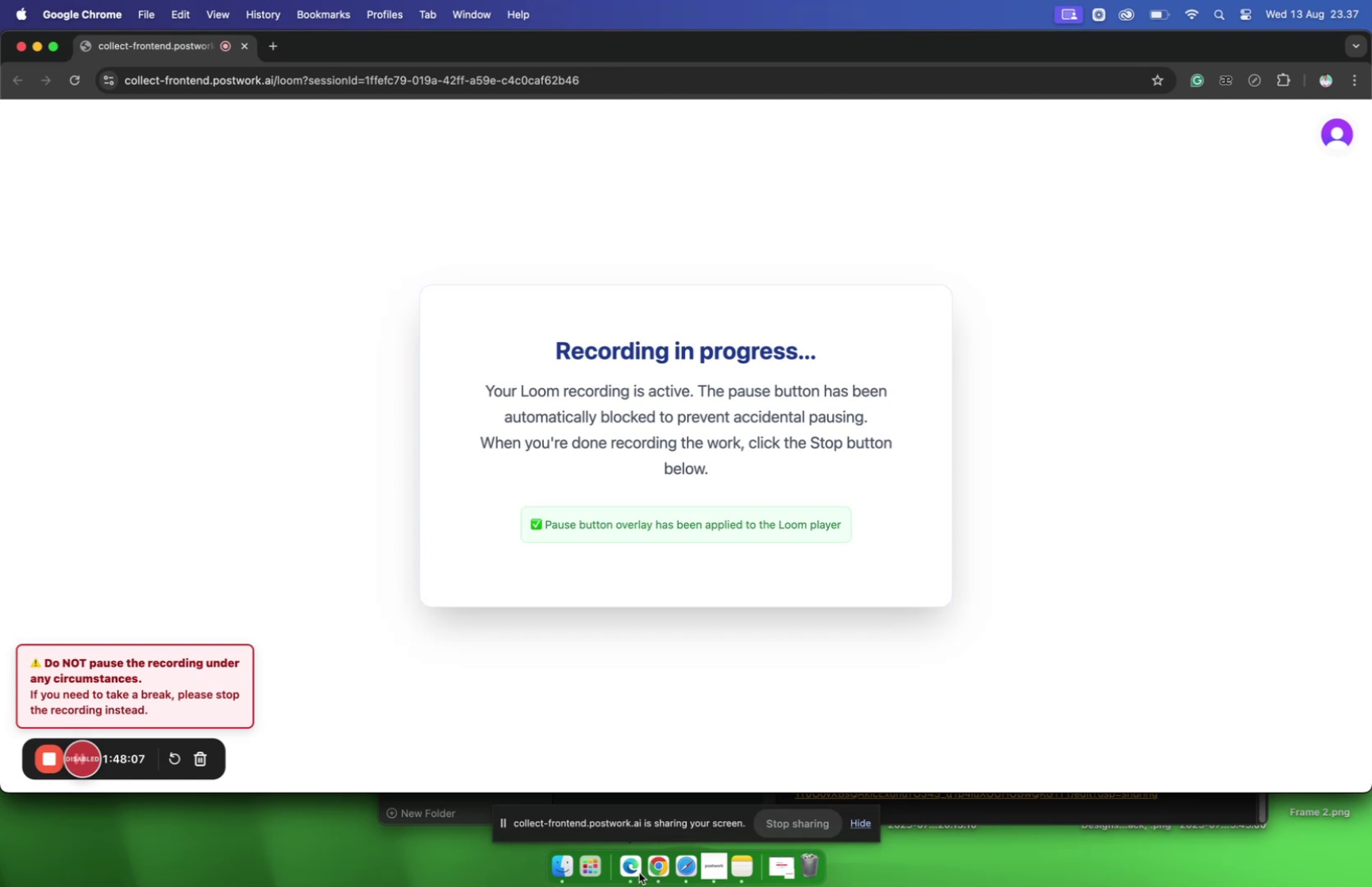 
wait(10.02)
 